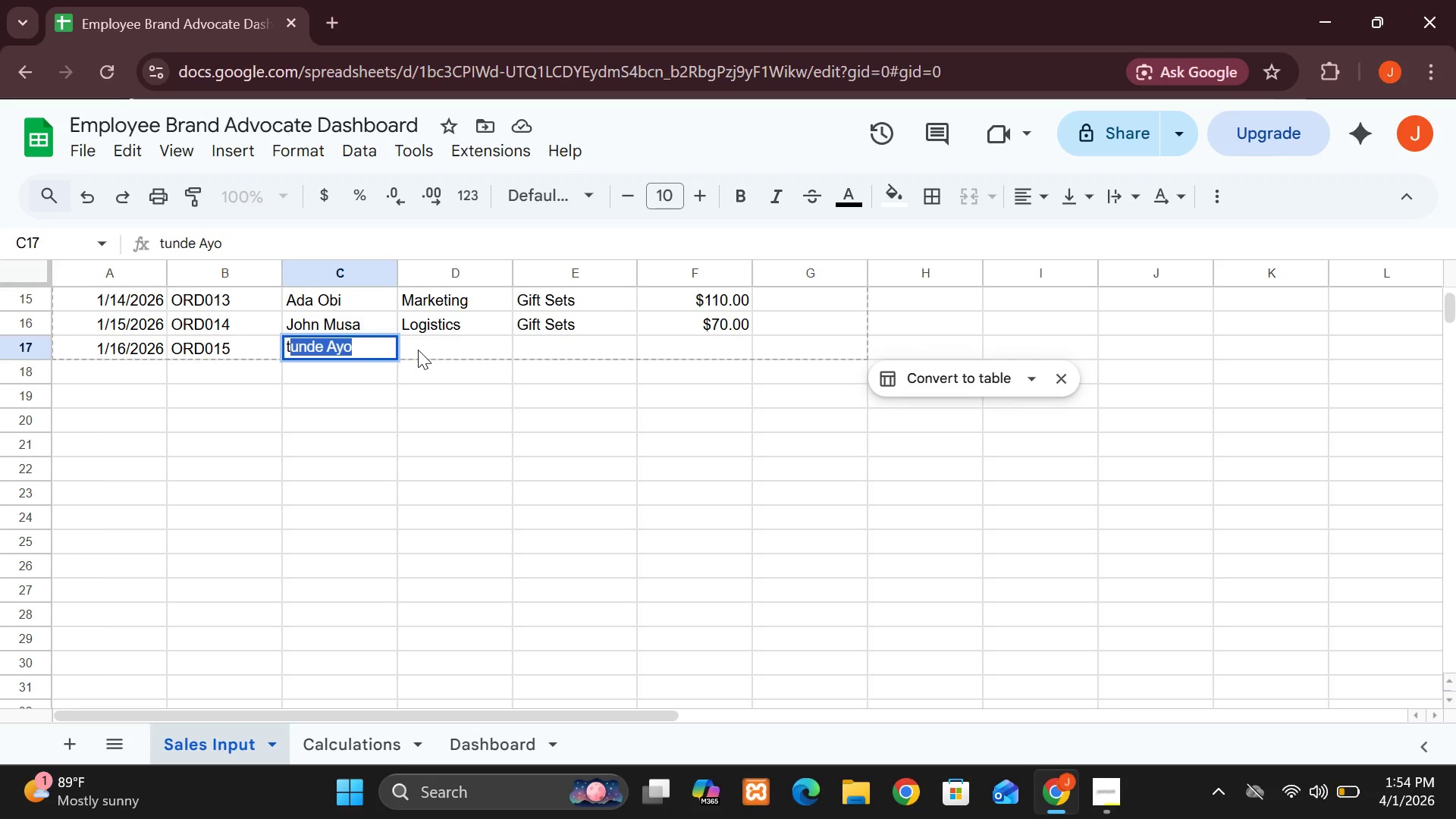 
left_click([420, 350])
 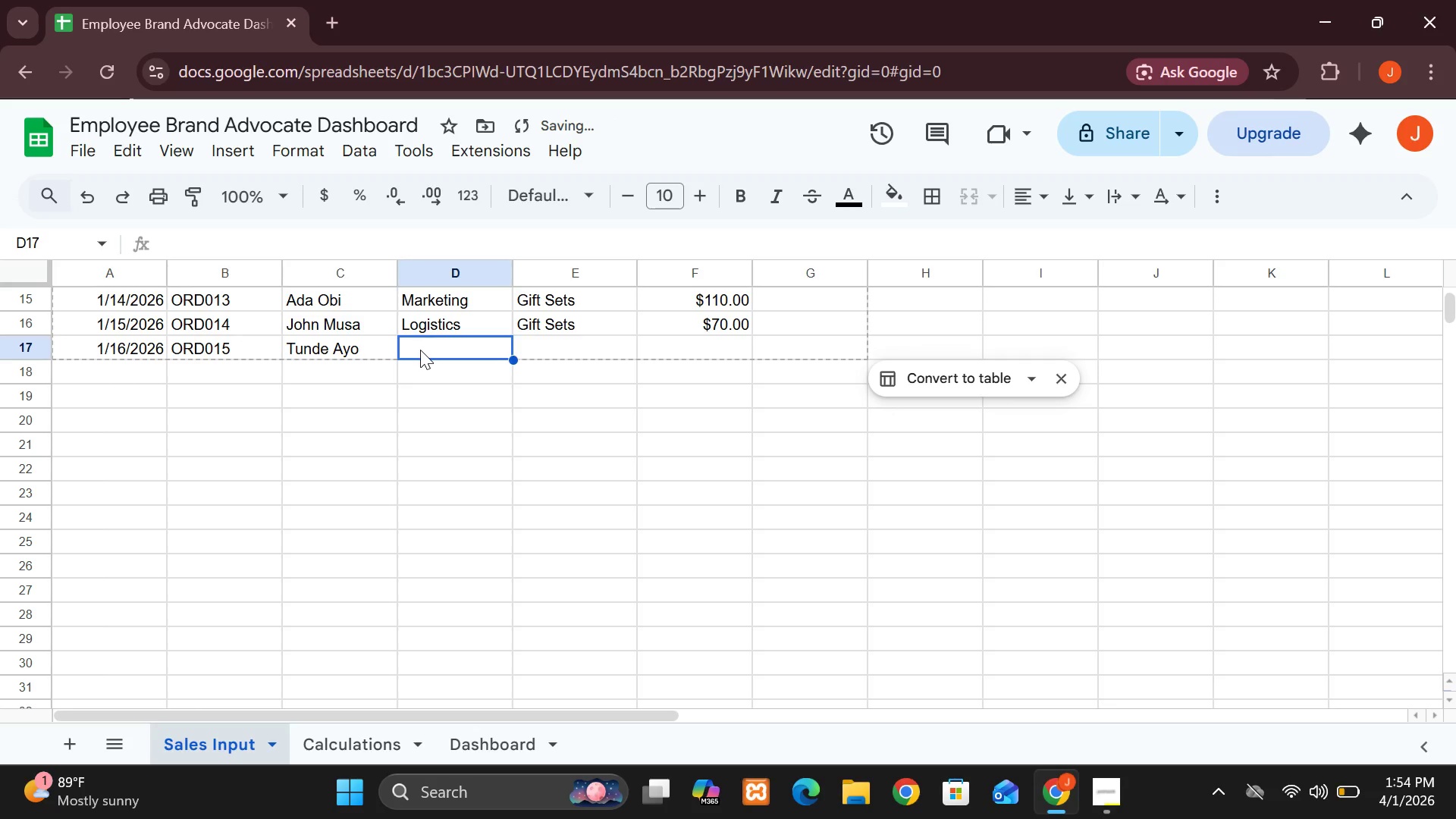 
type(pr)
 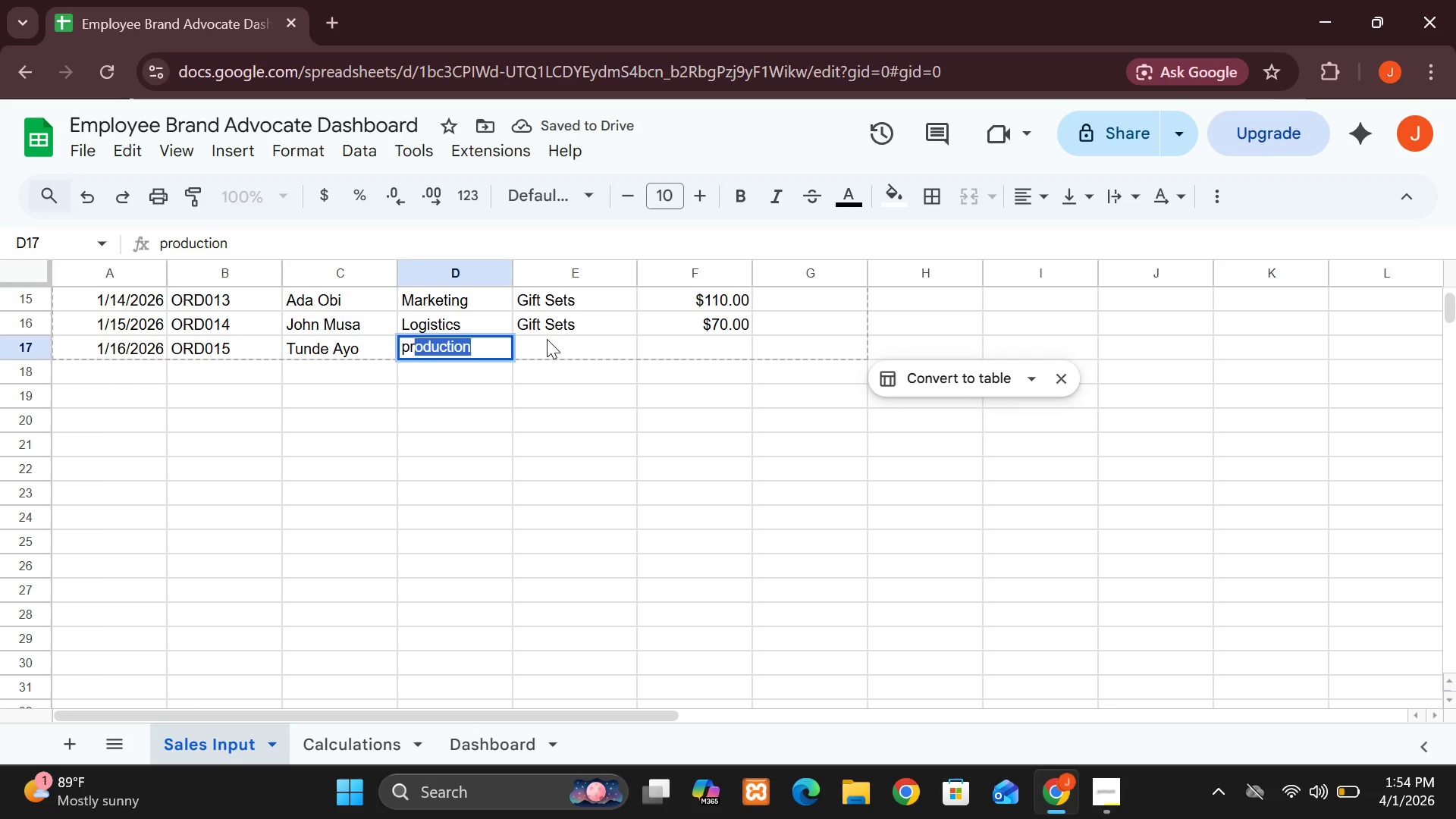 
left_click([547, 339])
 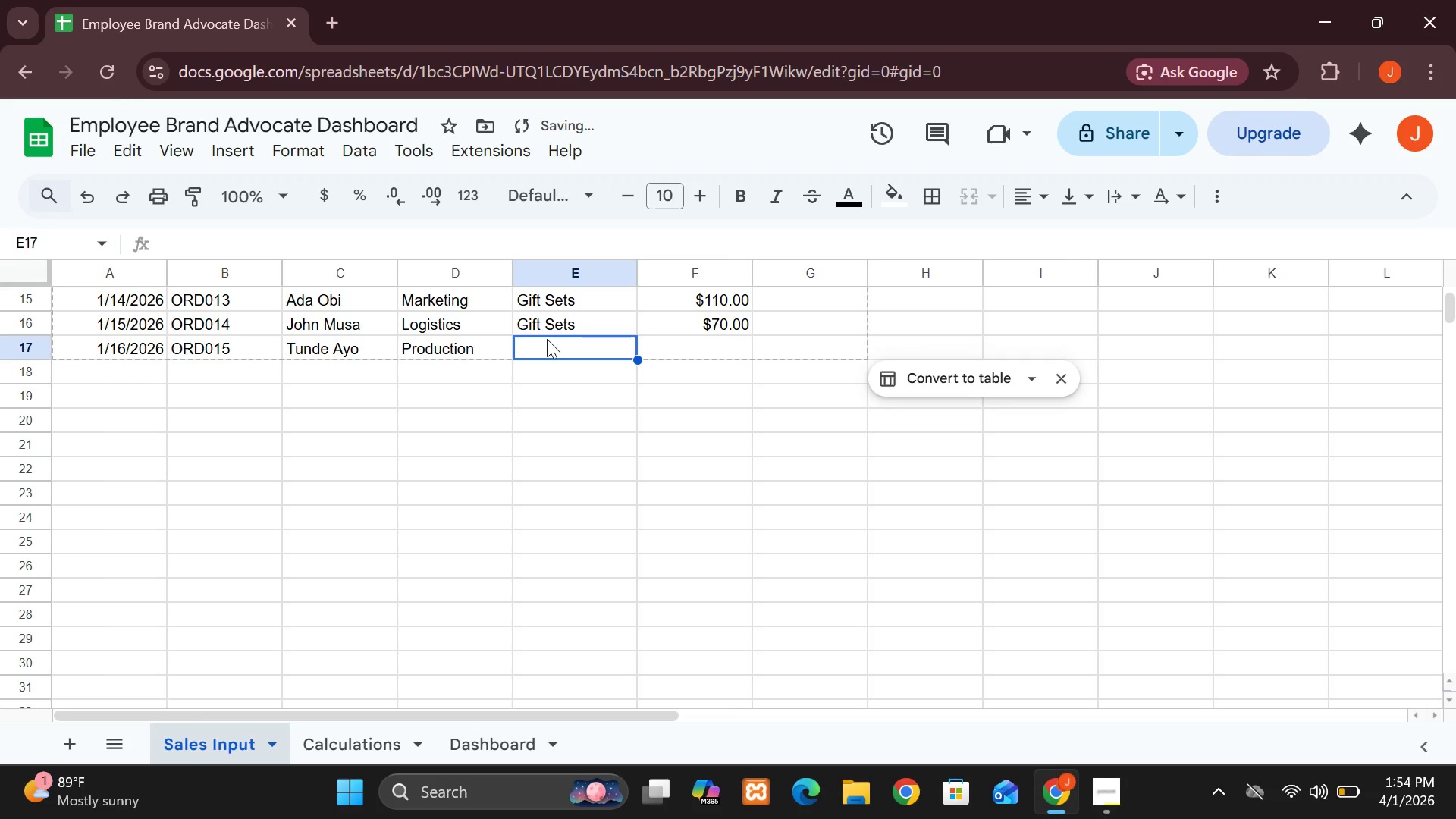 
type(soa)
 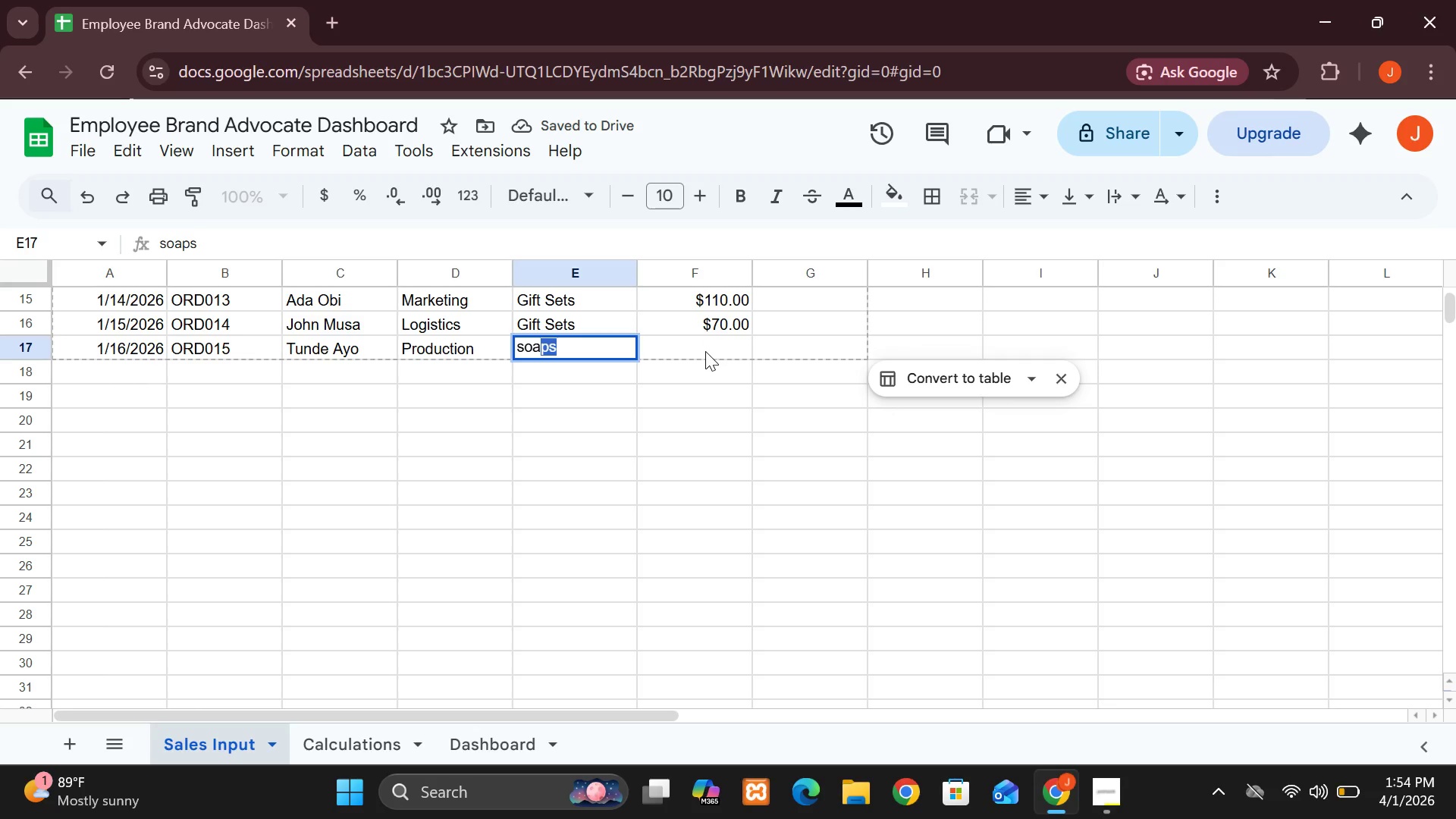 
left_click([705, 351])
 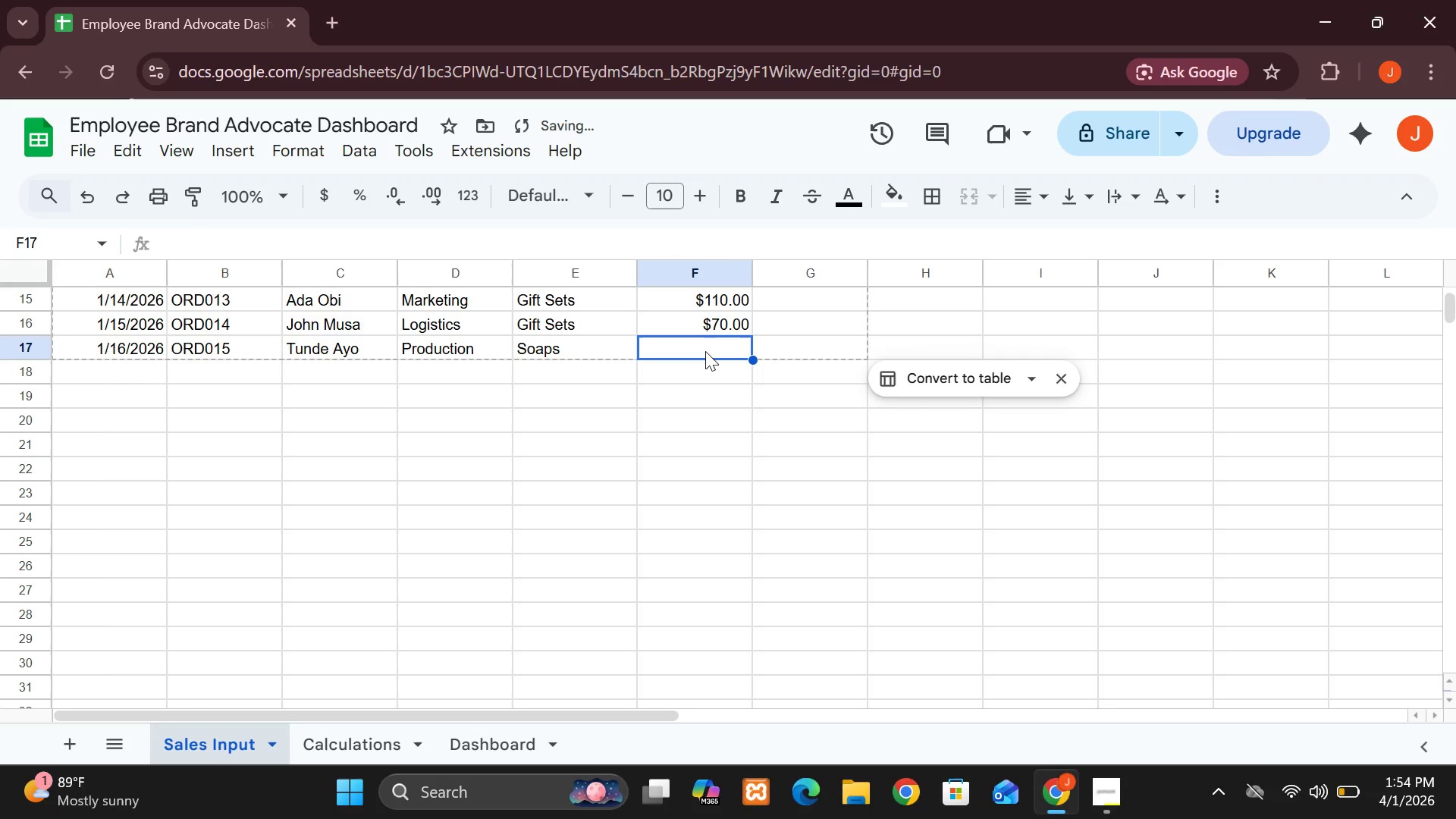 
type(30)
 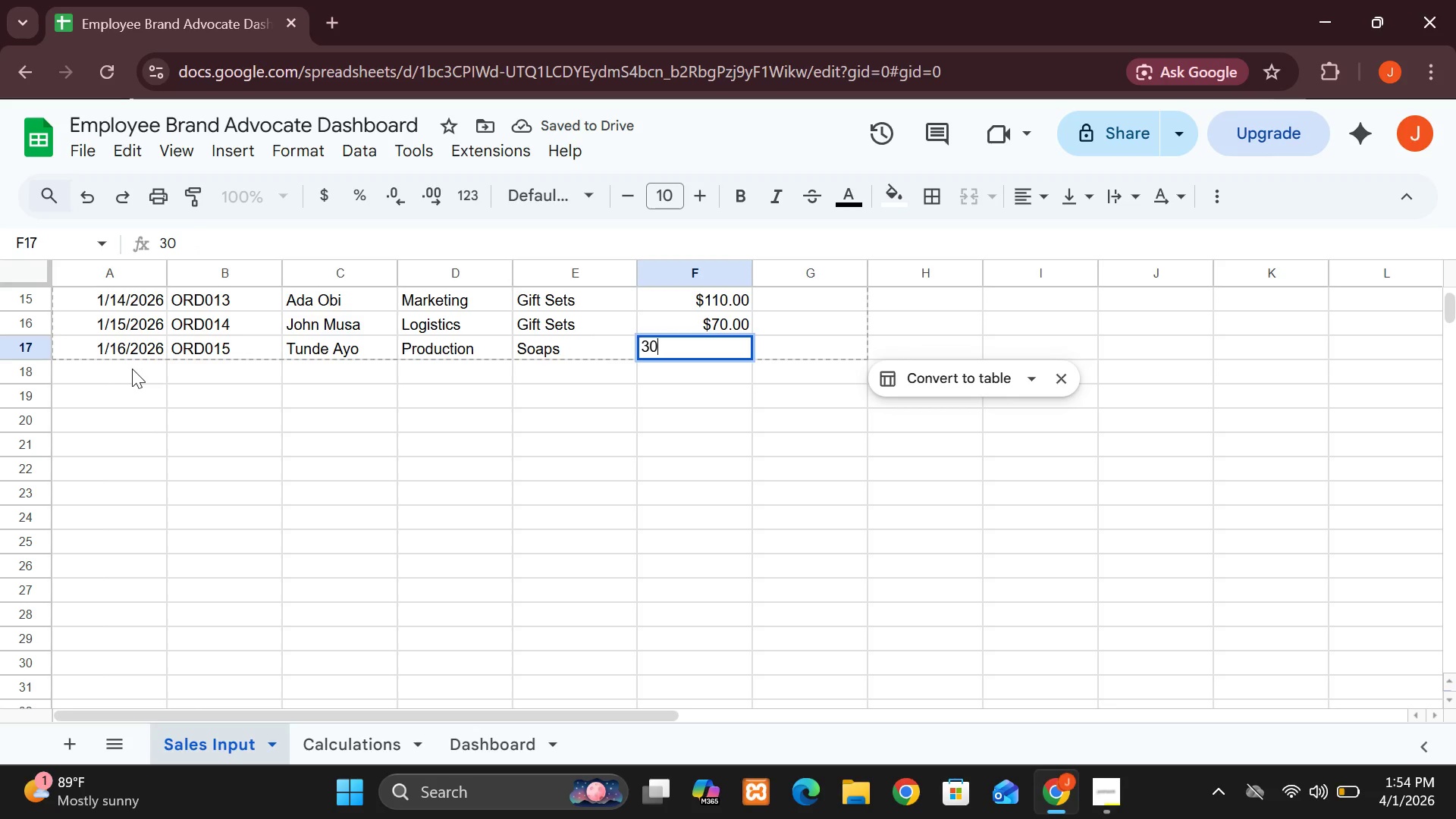 
left_click([131, 369])
 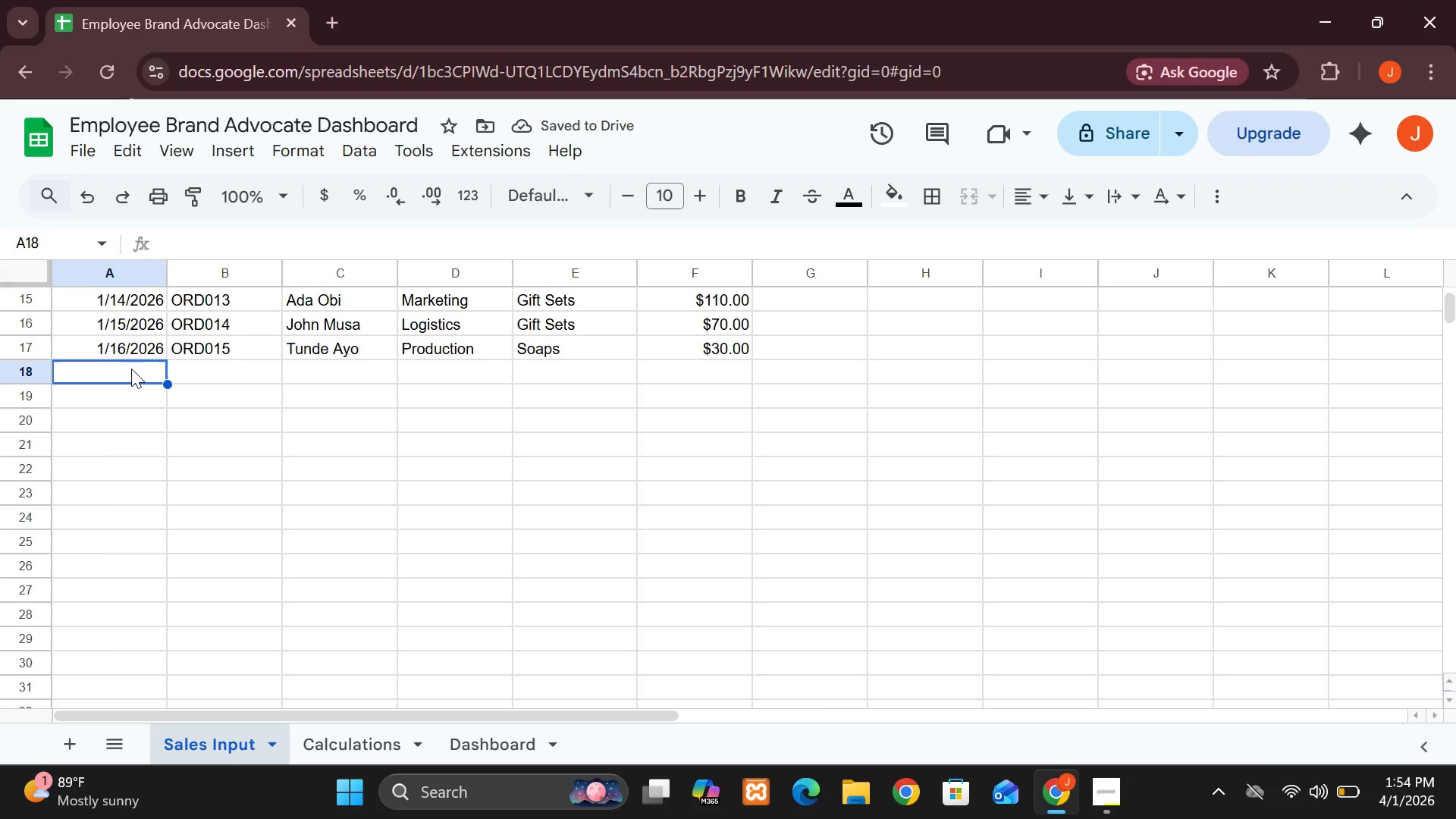 
key(1)
 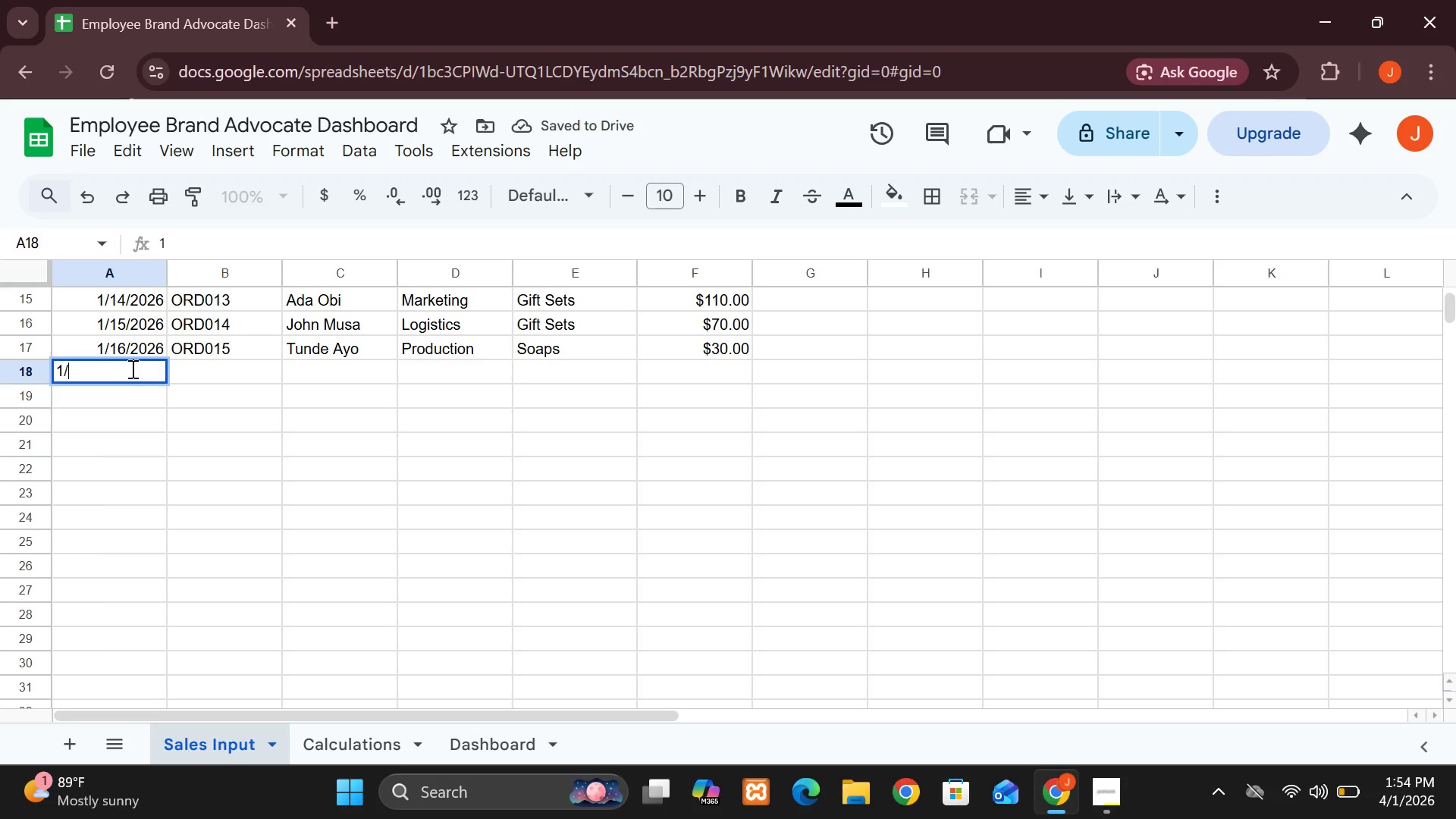 
key(Slash)
 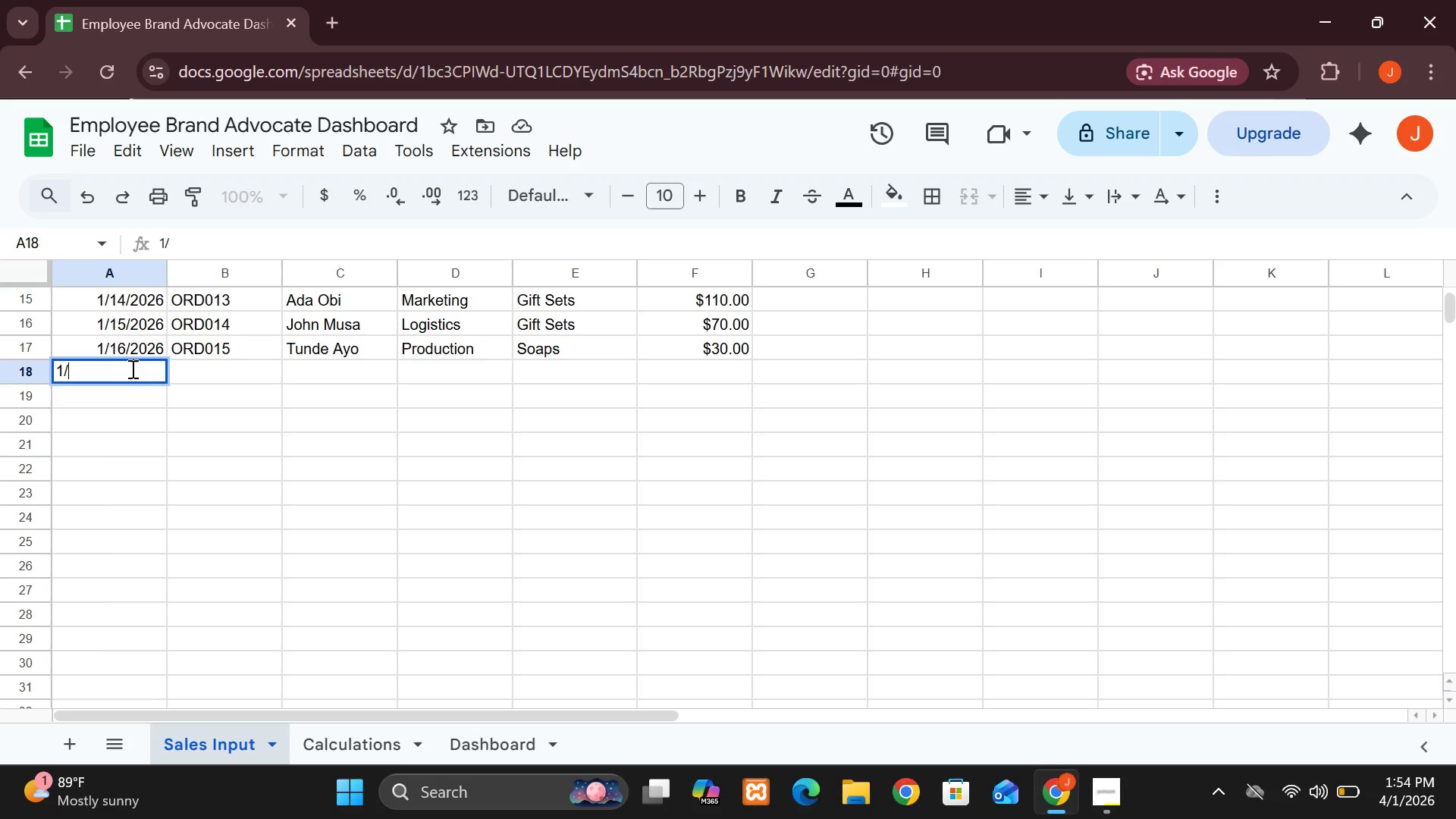 
wait(11.2)
 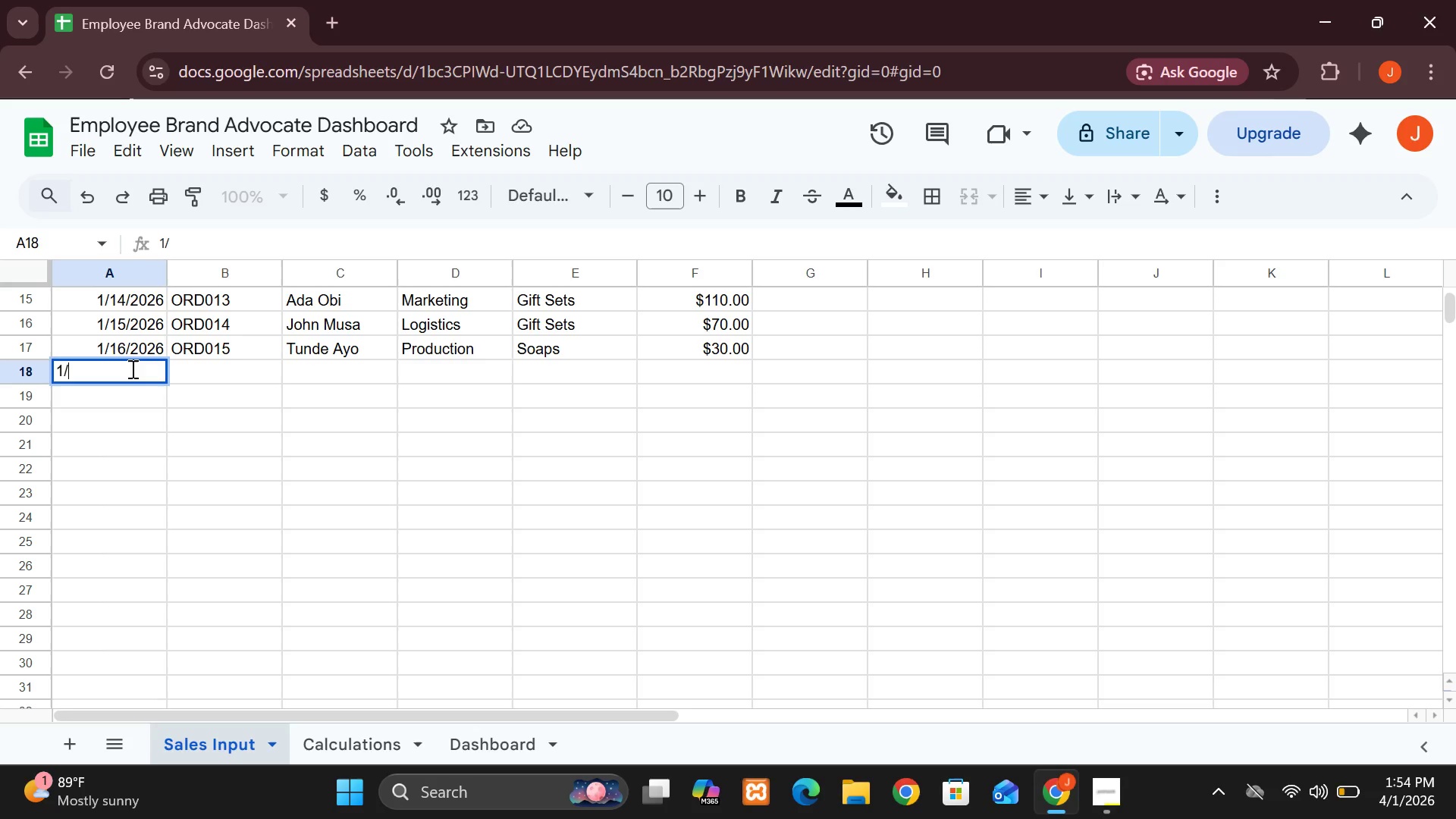 
type(17.)
key(Backspace)
type(/202)
 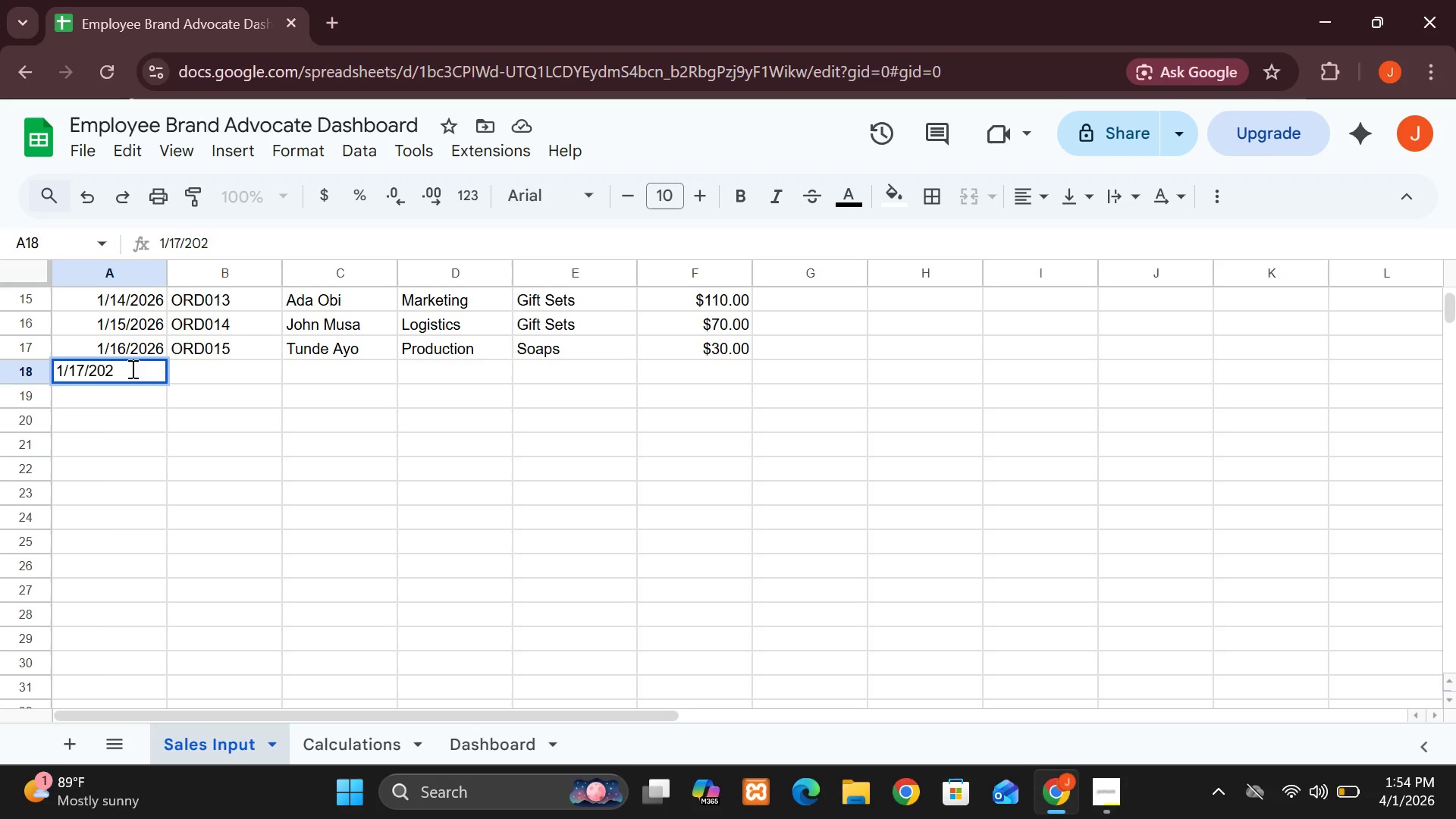 
wait(5.25)
 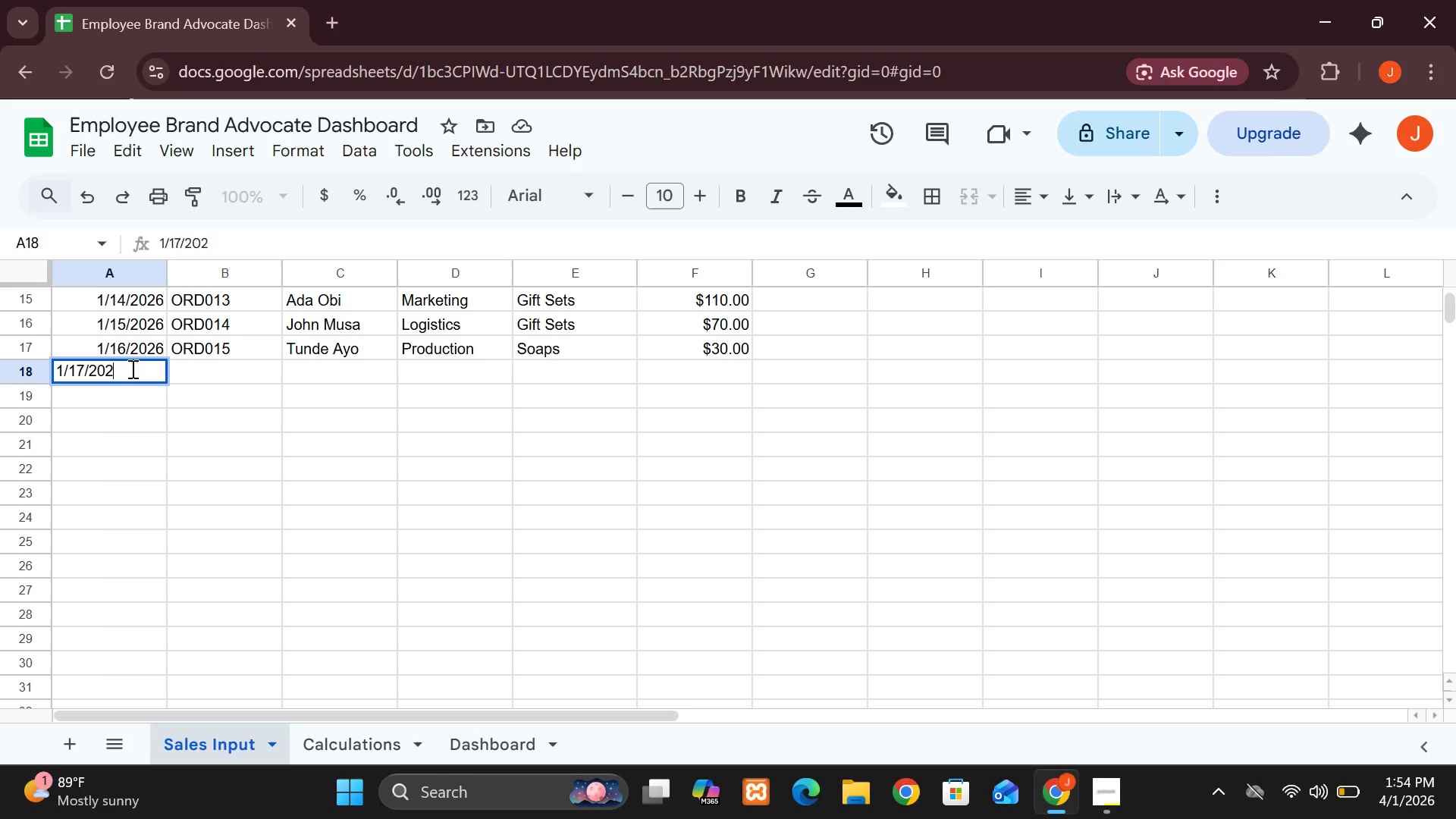 
key(6)
 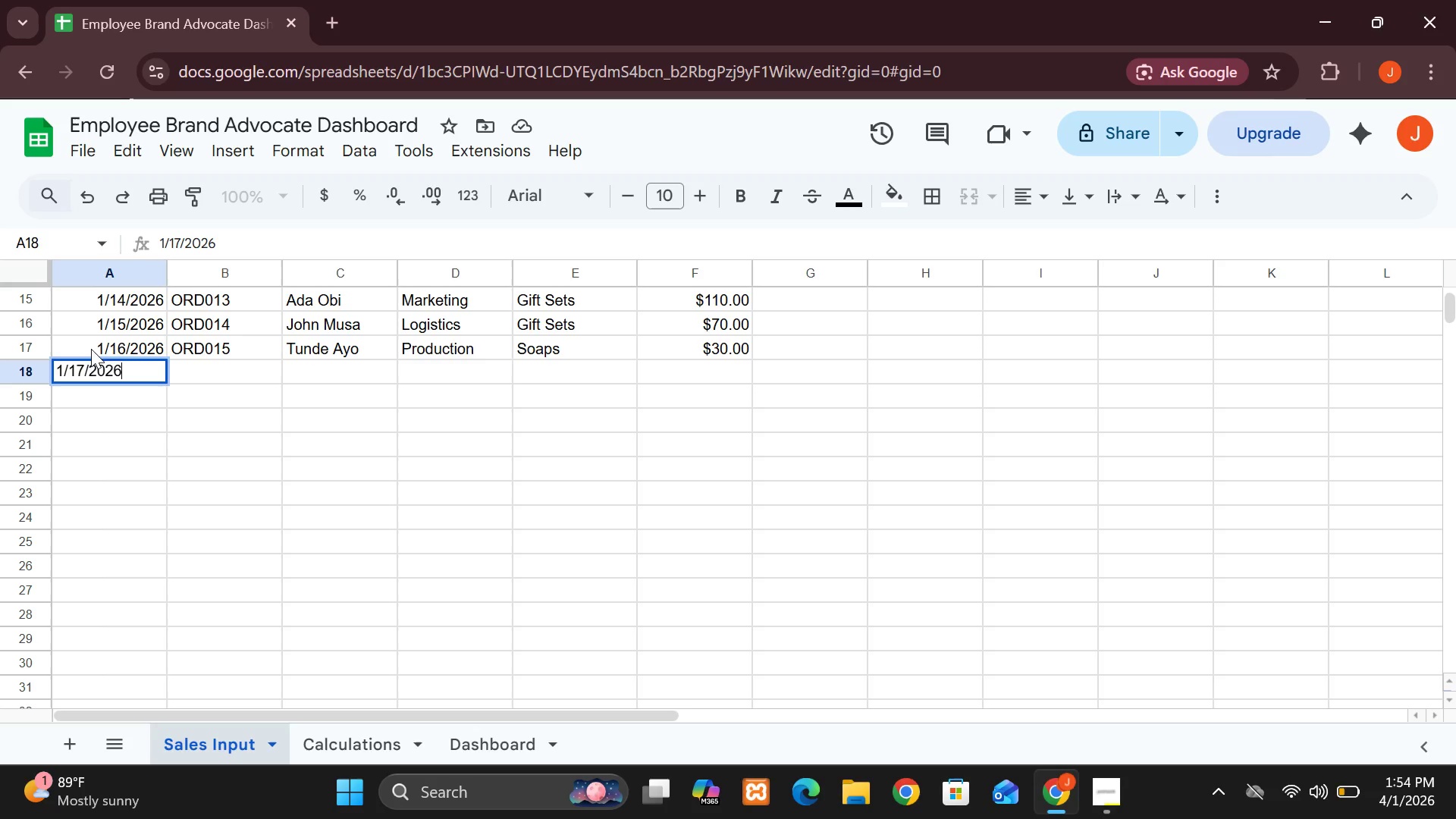 
left_click([212, 369])
 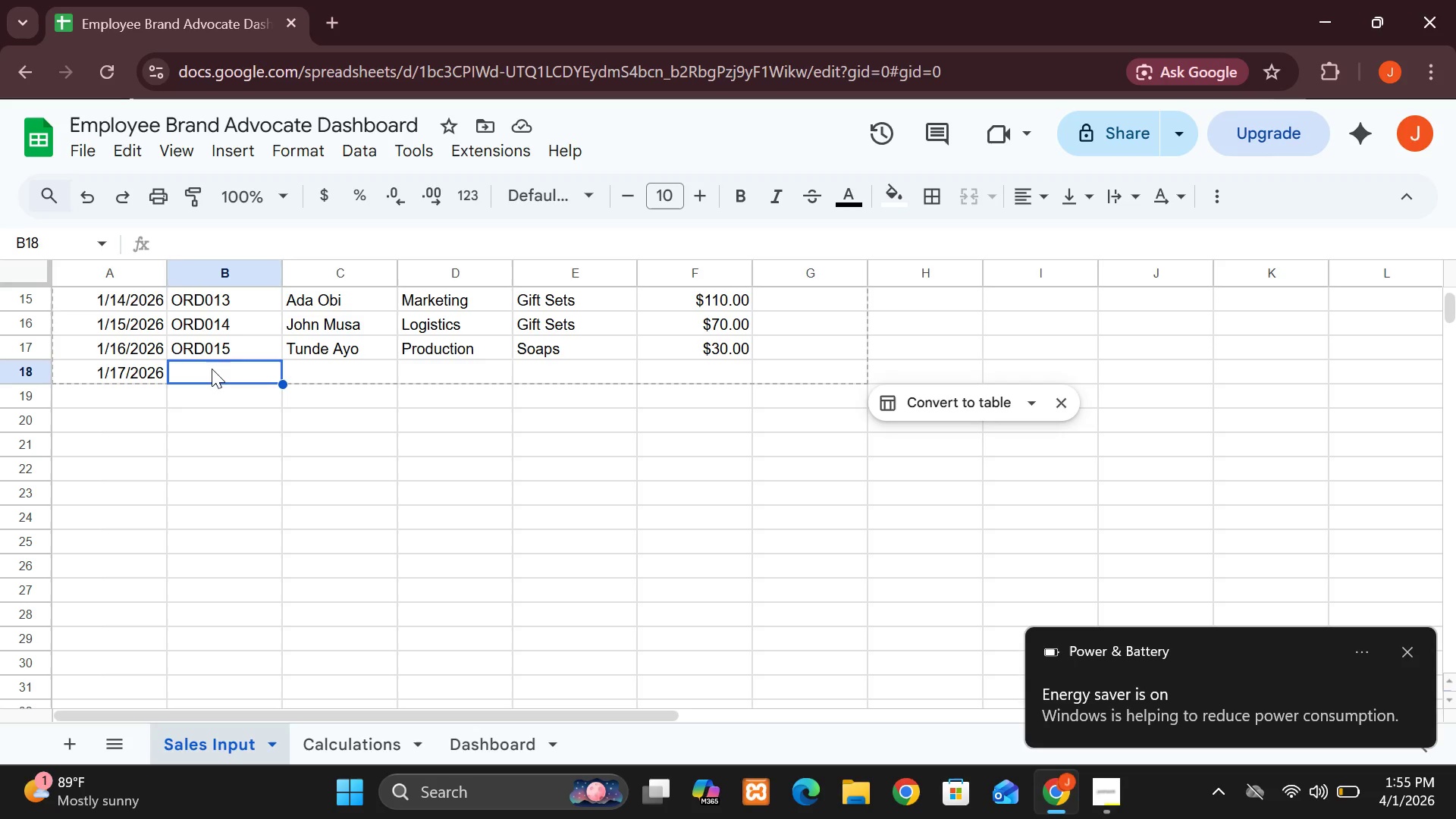 
wait(7.78)
 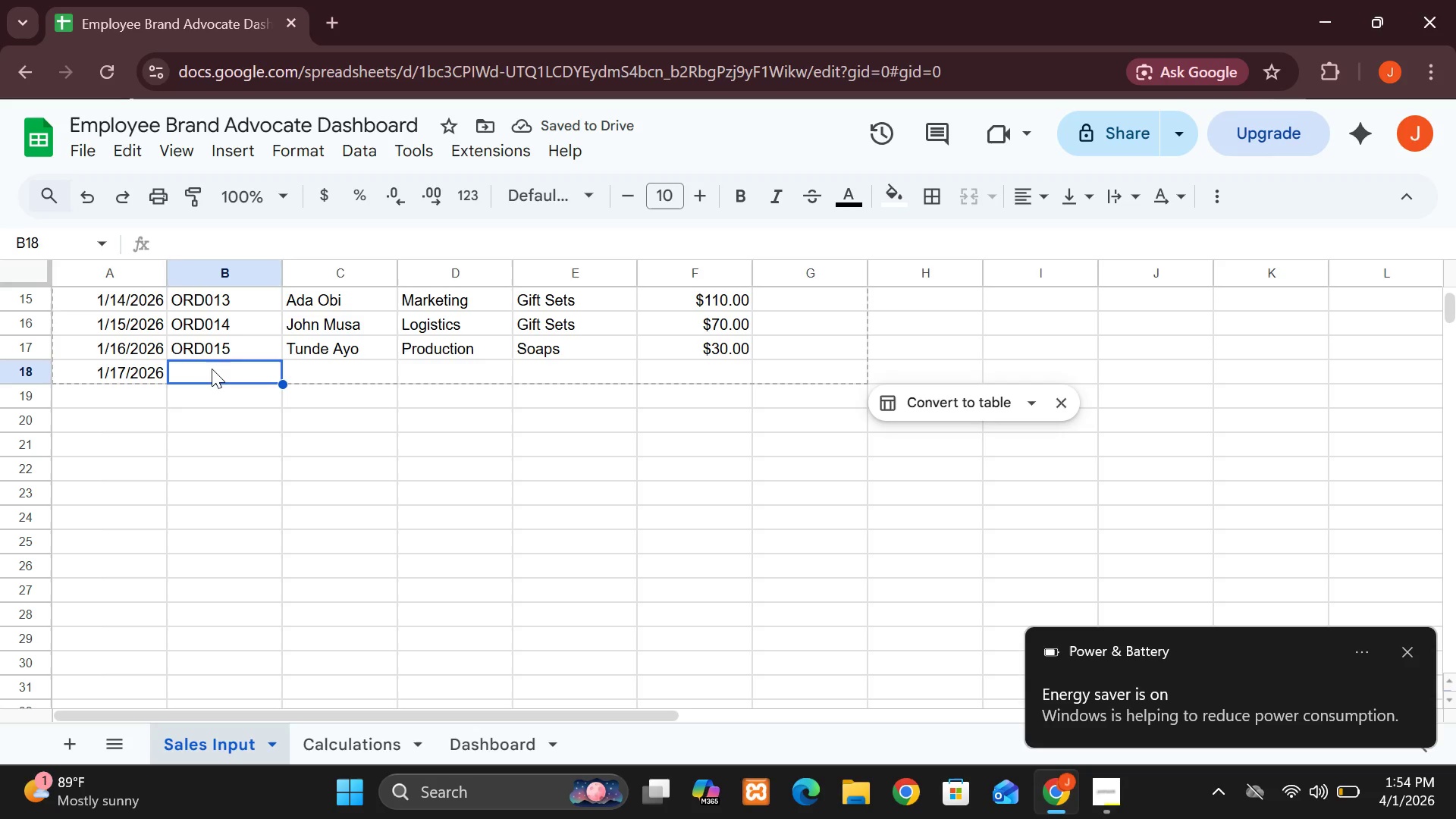 
type(ORD)
 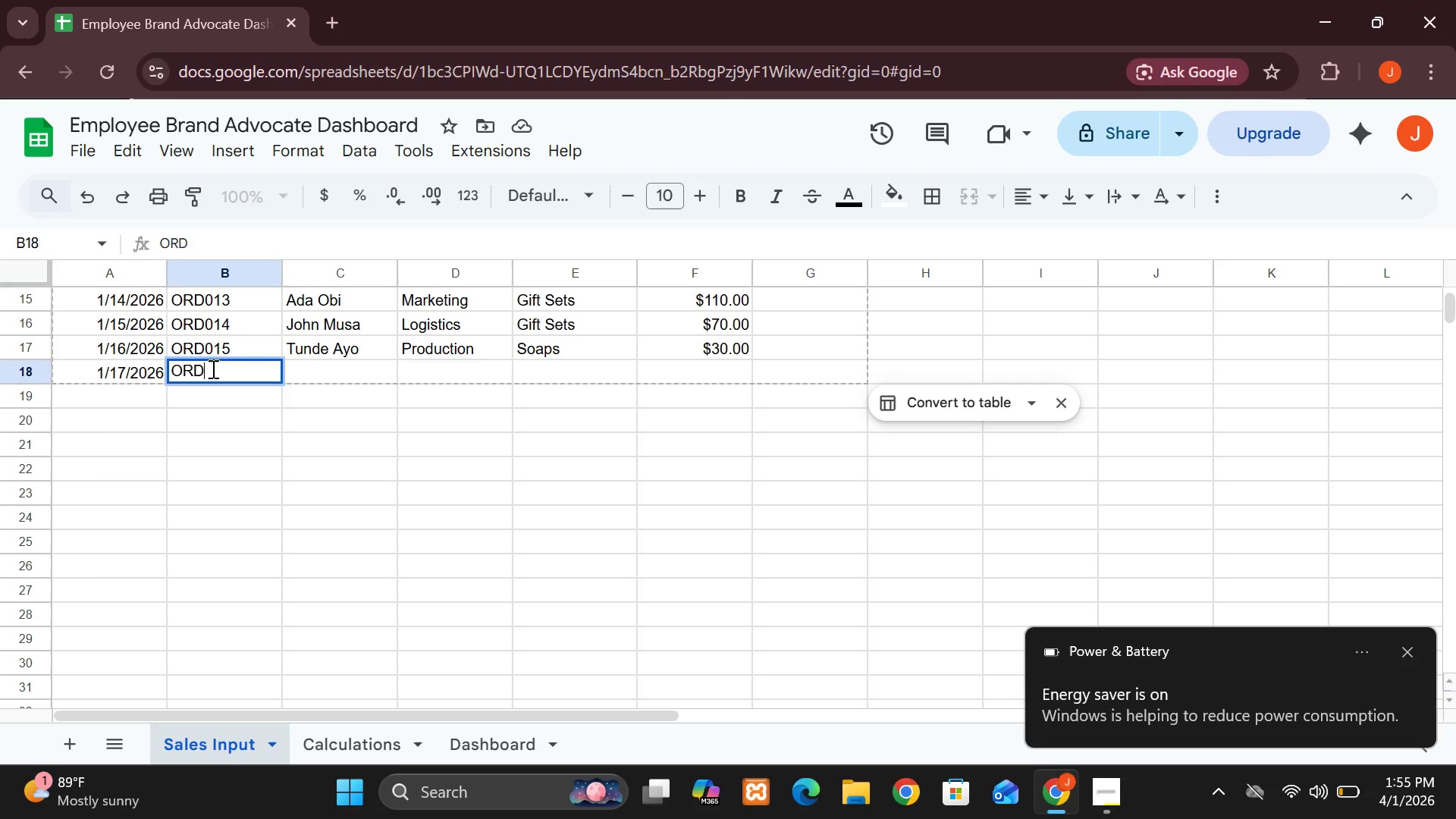 
hold_key(key=ShiftLeft, duration=1.5)
 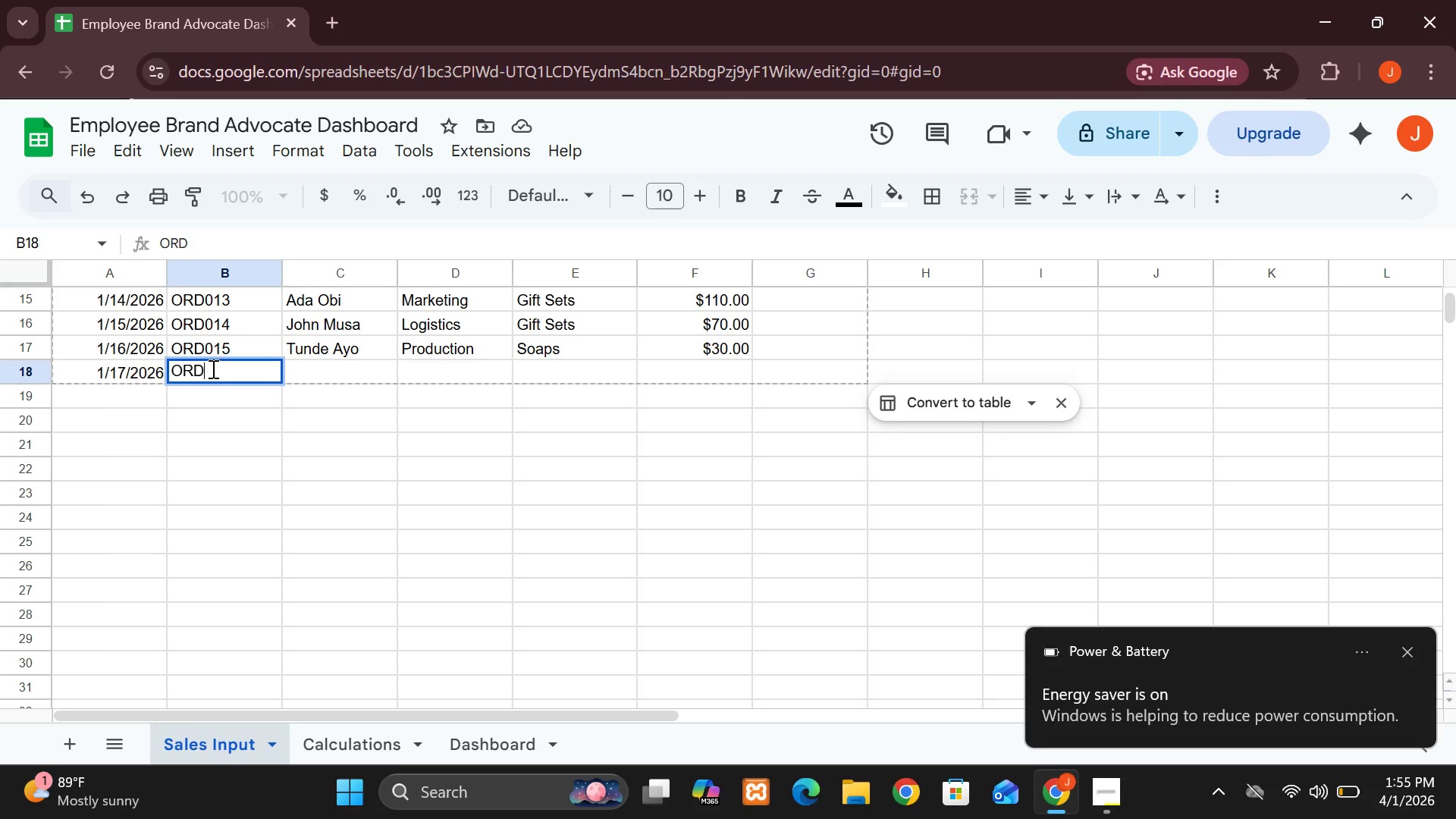 
hold_key(key=ShiftLeft, duration=1.5)
 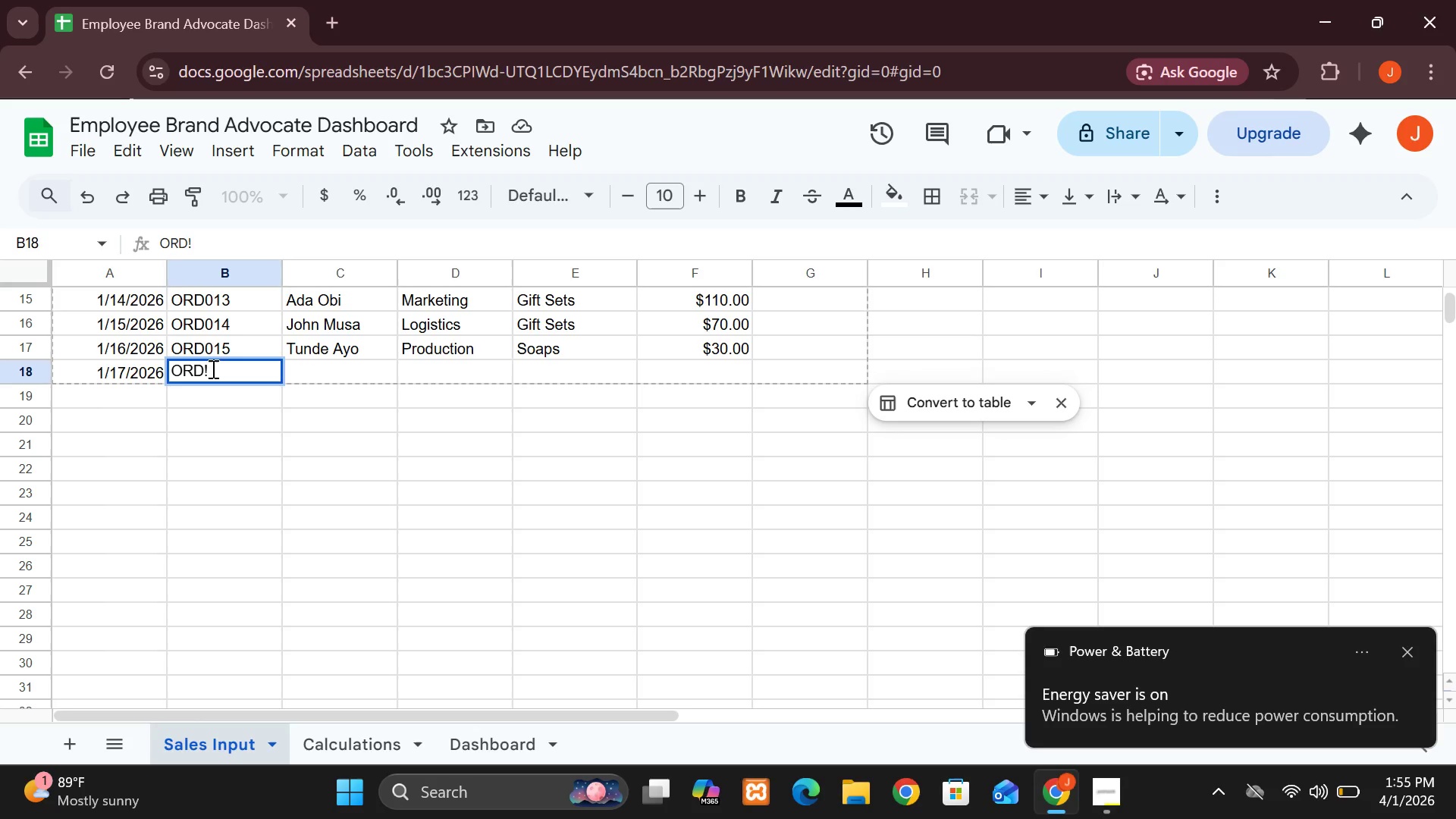 
type(!)
key(Backspace)
type(1)
key(Backspace)
type(016)
 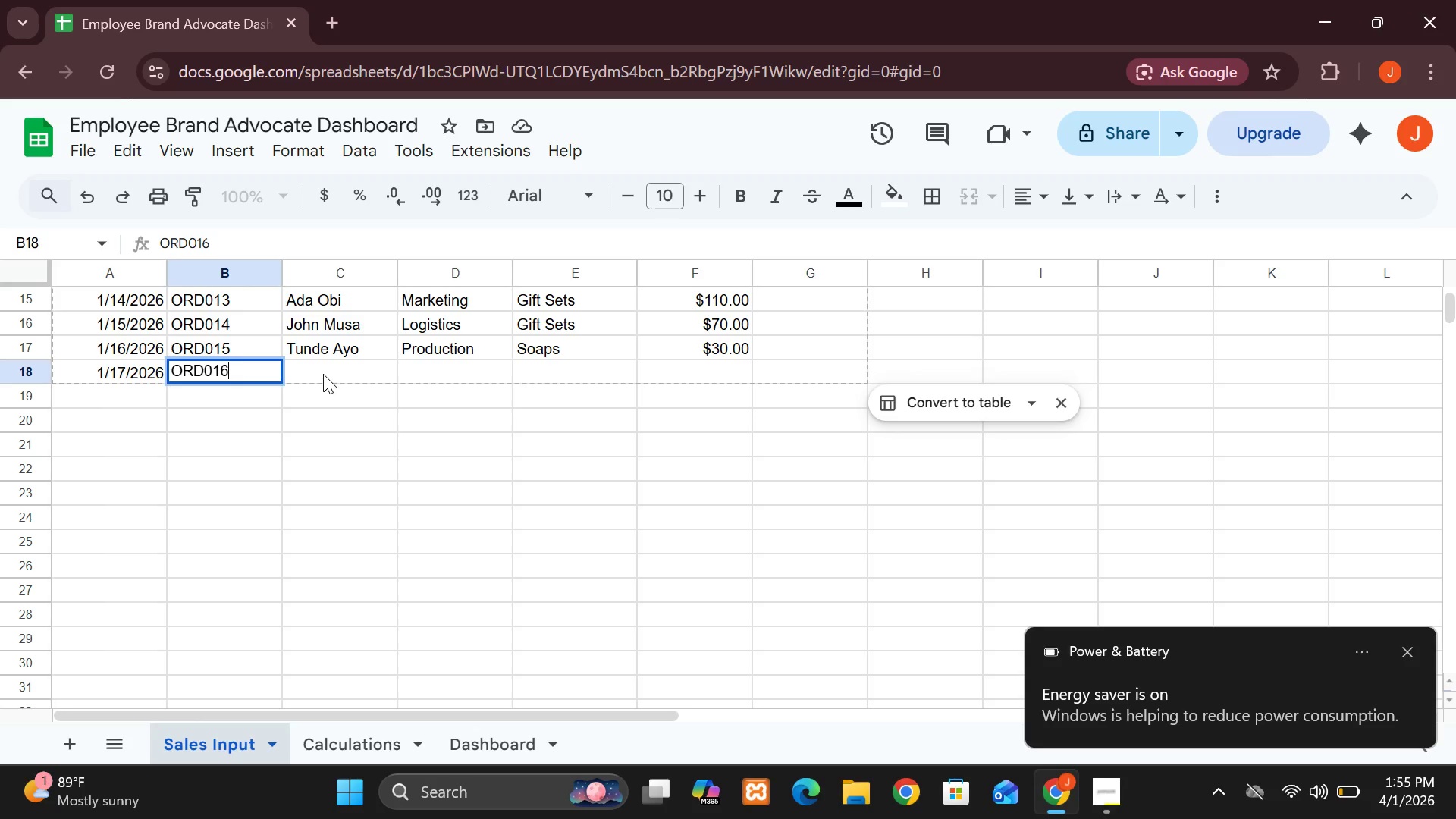 
left_click([324, 374])
 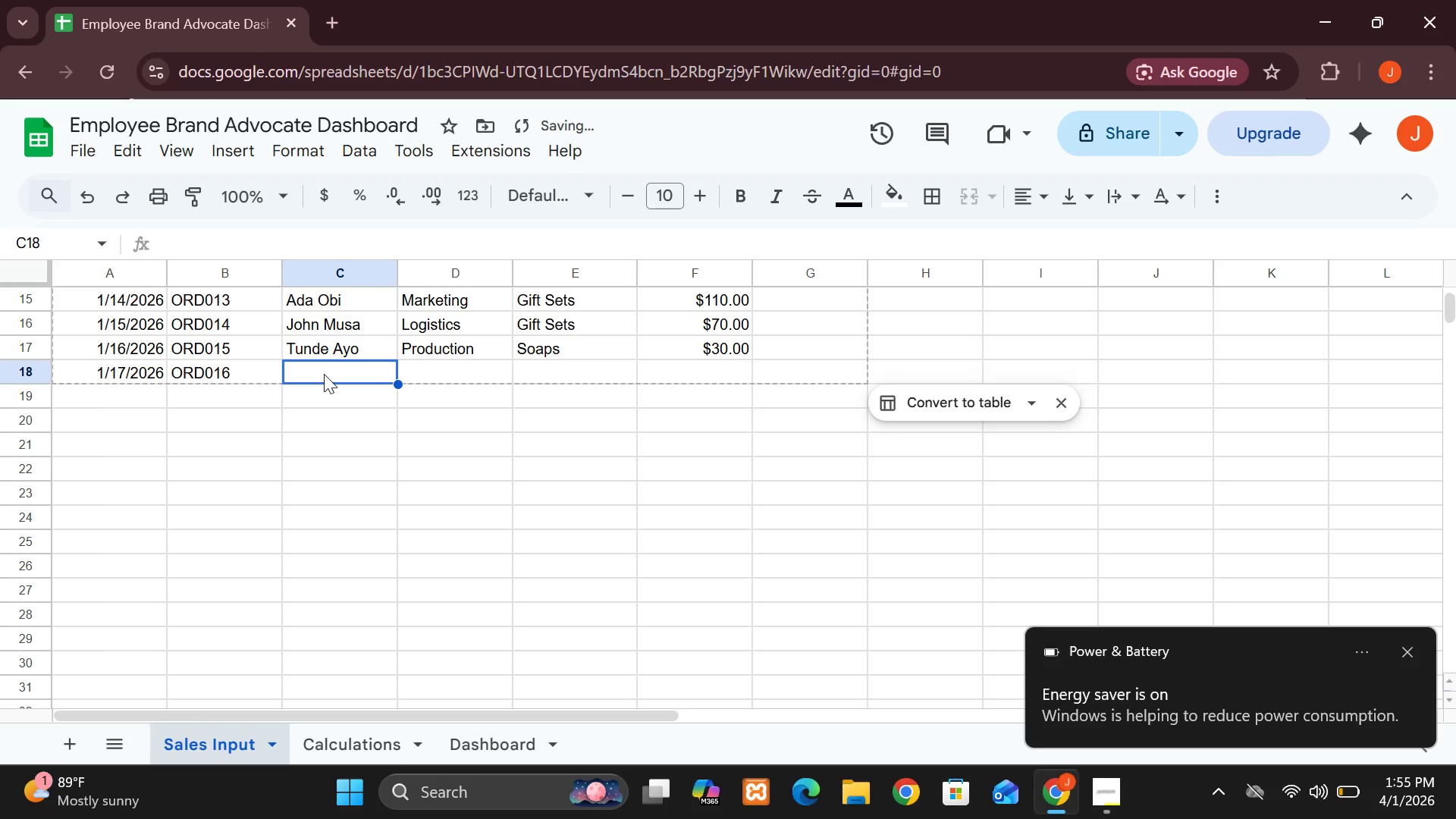 
type(Zai)
 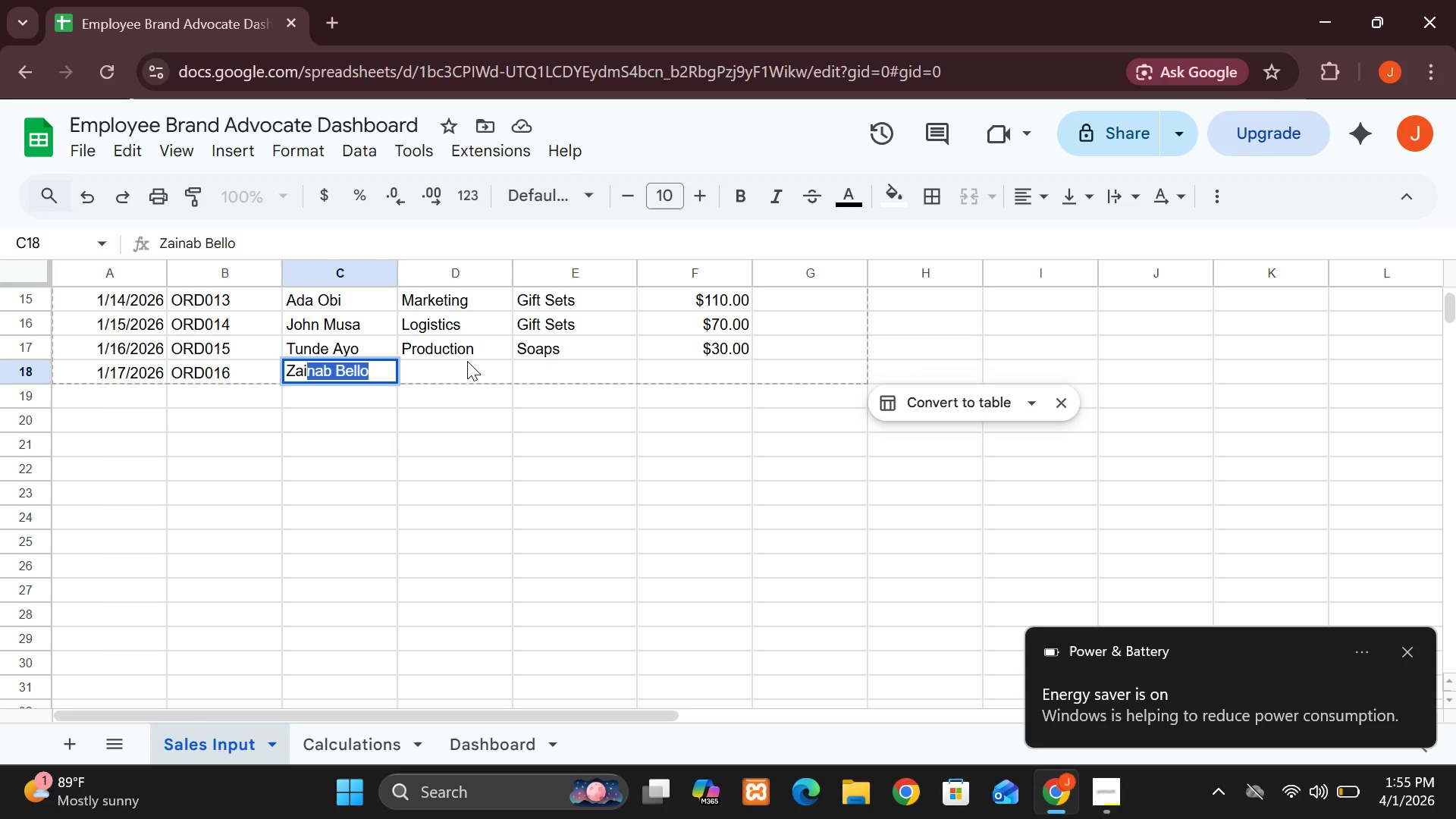 
left_click([469, 366])
 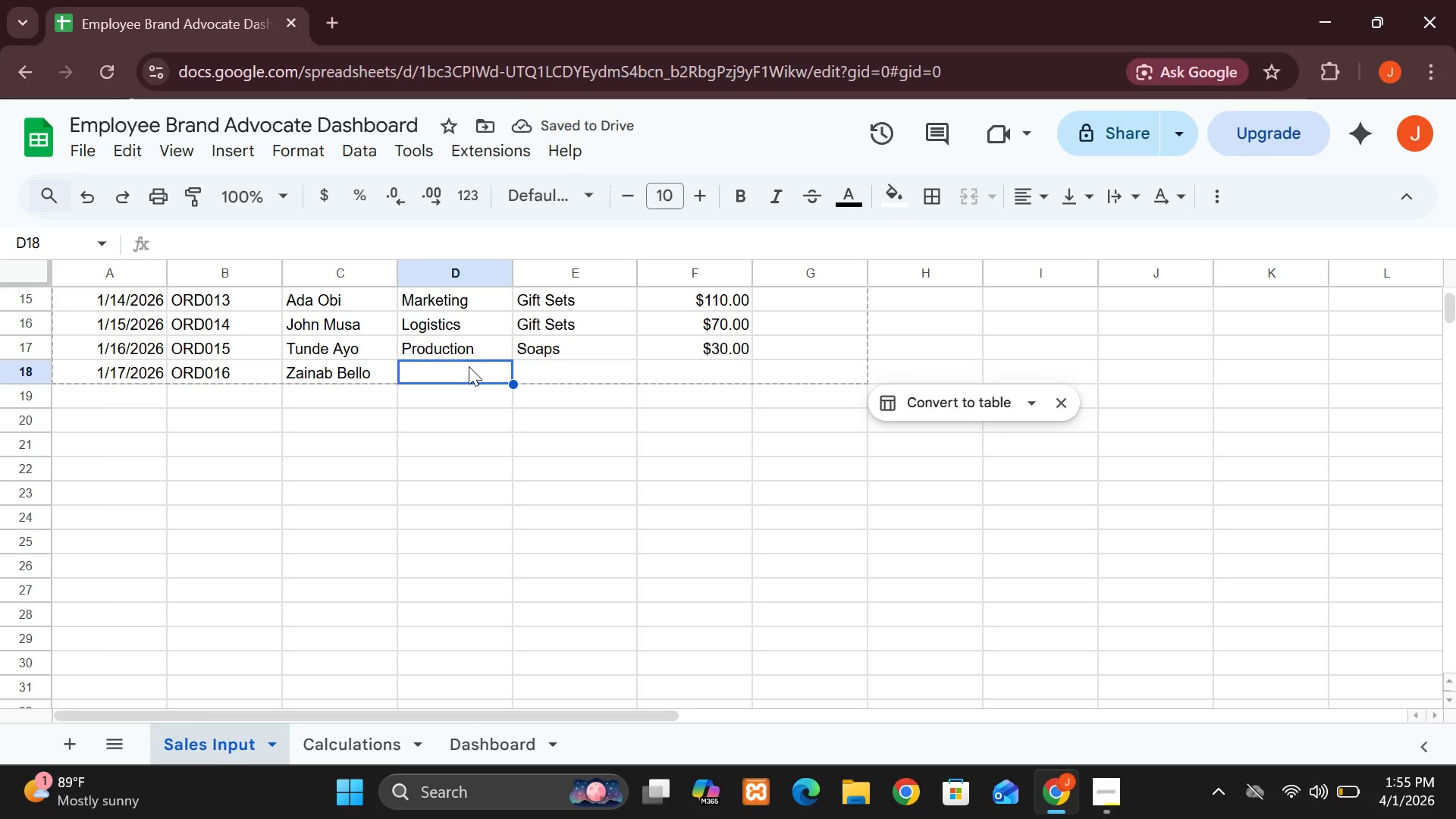 
key(A)
 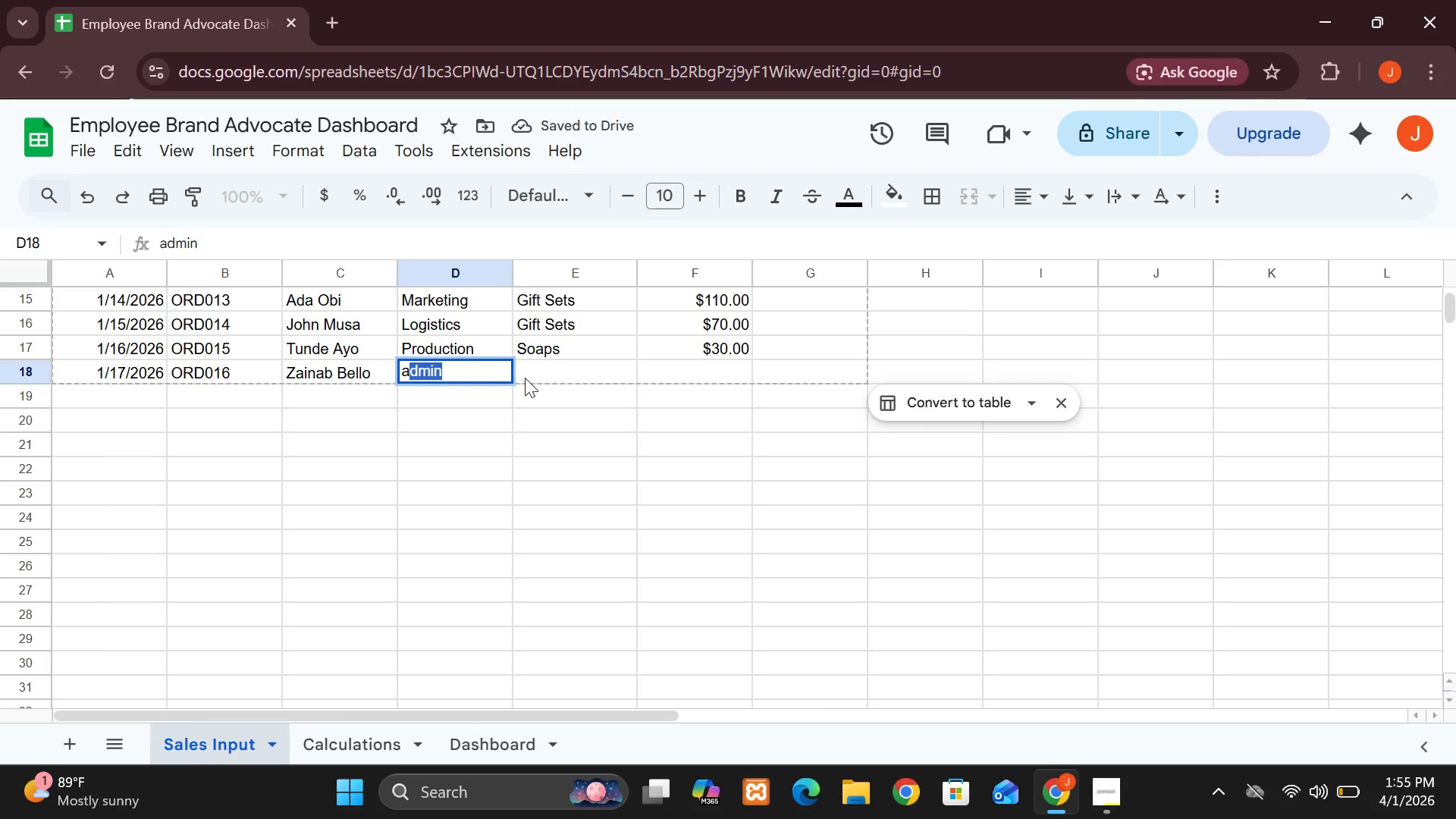 
left_click([525, 378])
 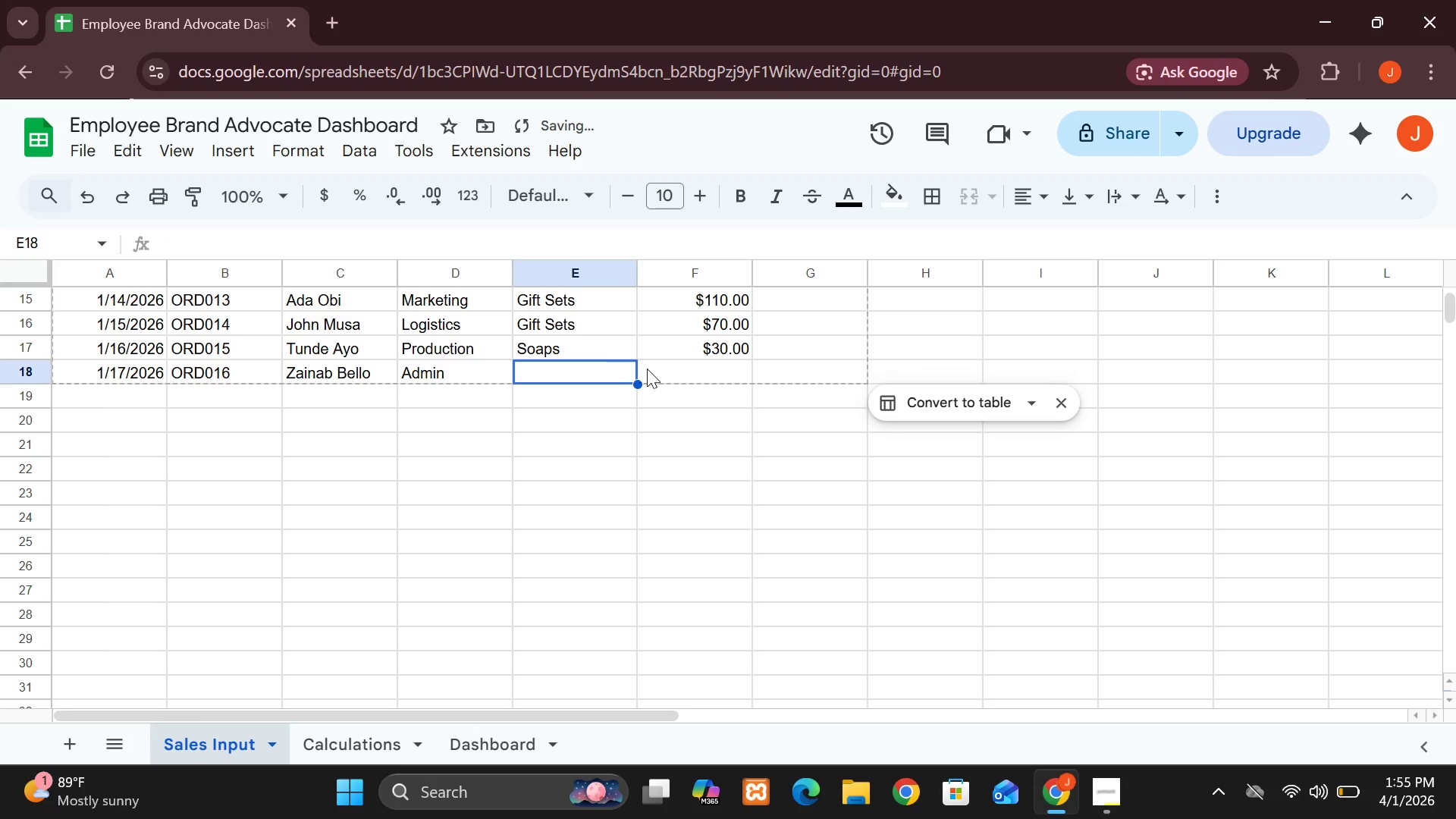 
left_click([659, 374])
 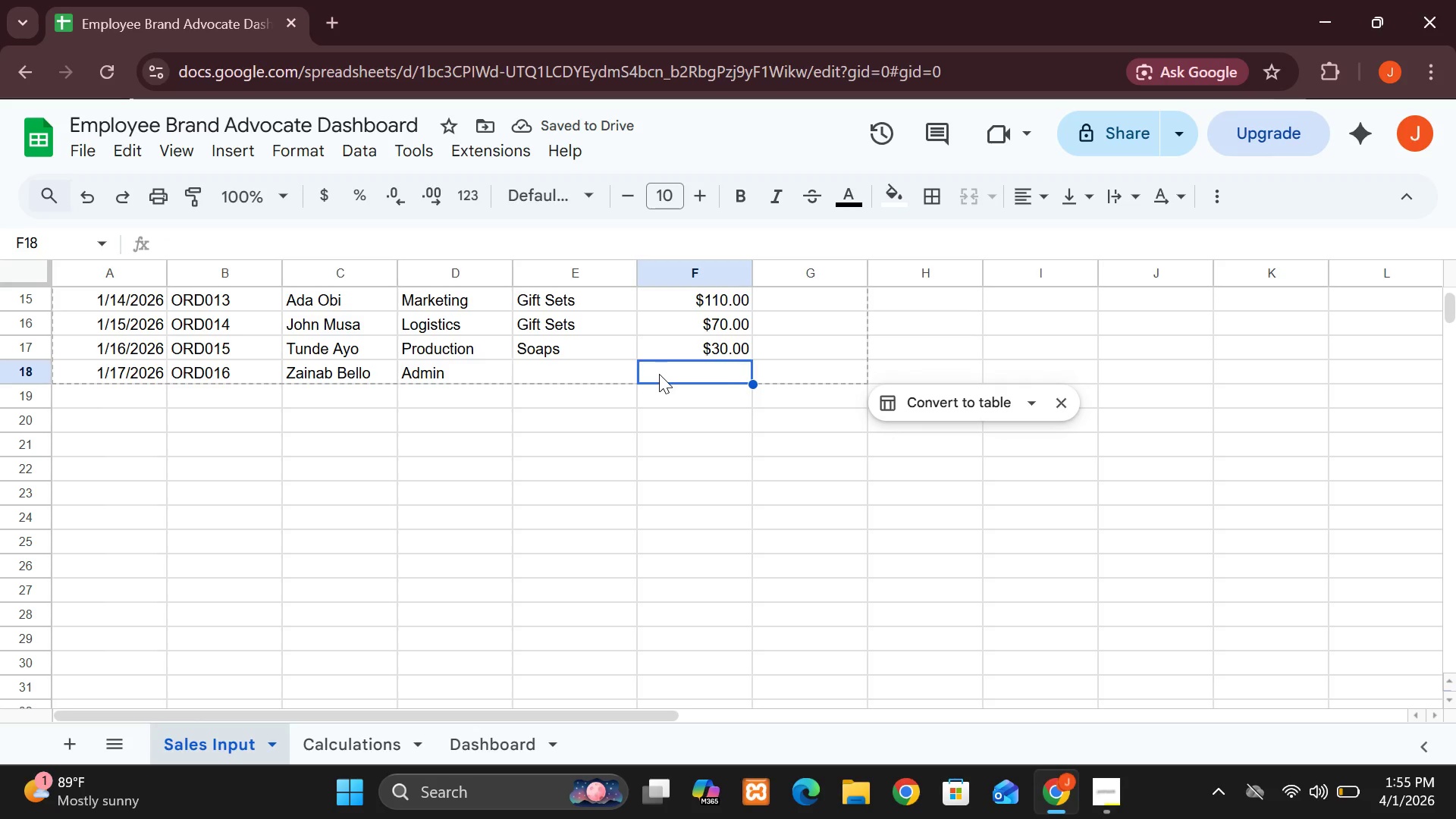 
type(ca)
 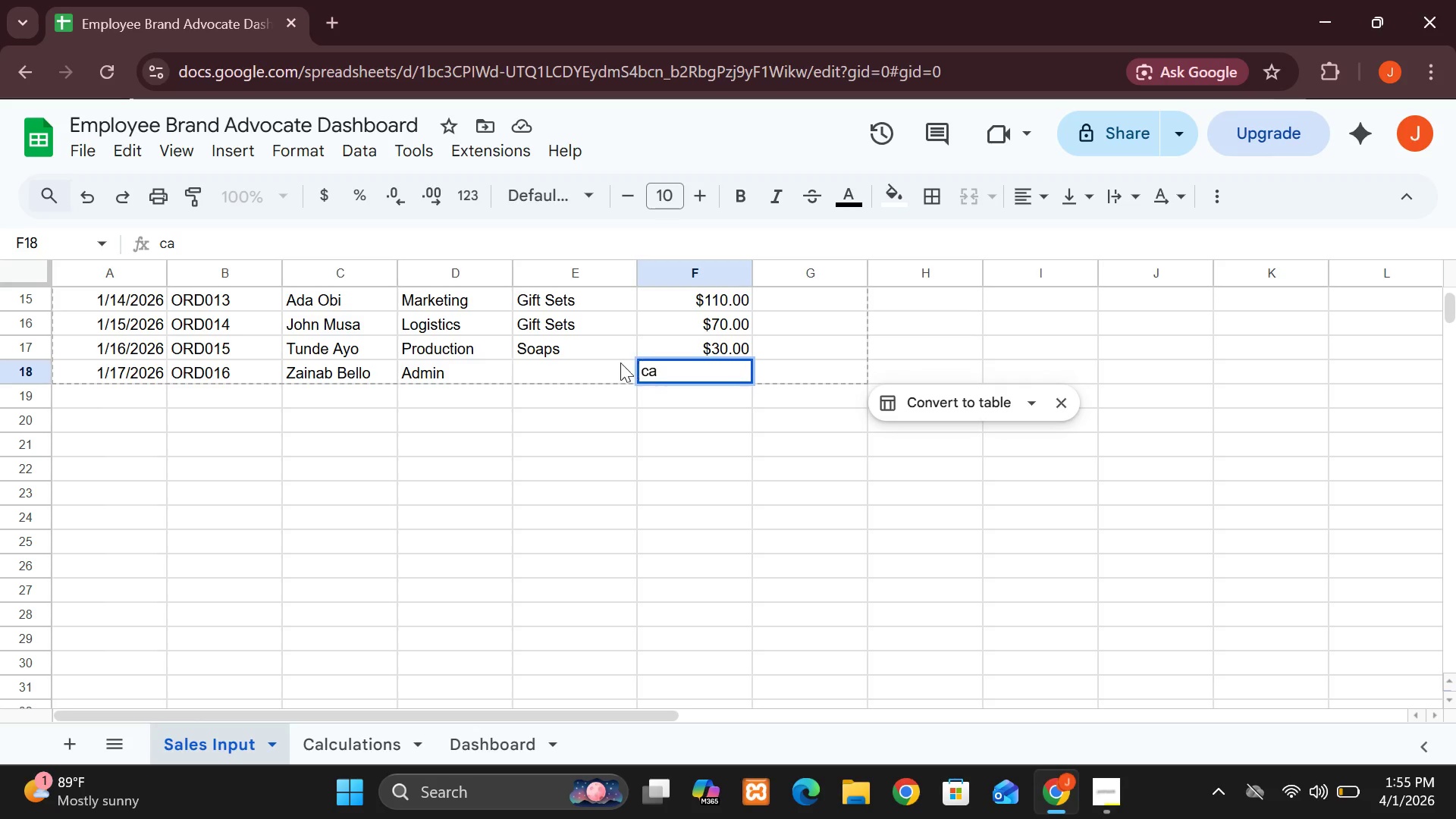 
left_click([586, 363])
 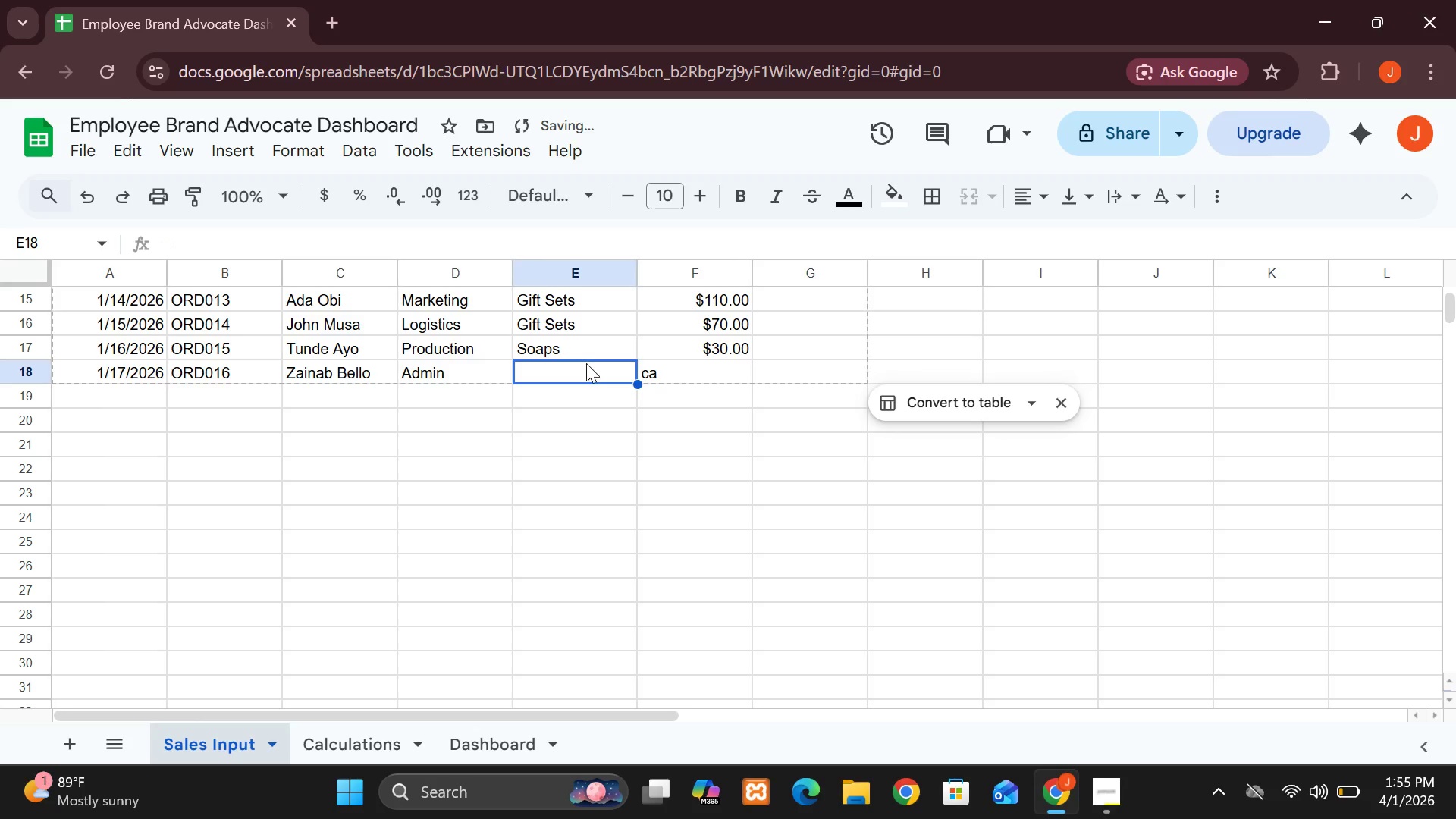 
key(C)
 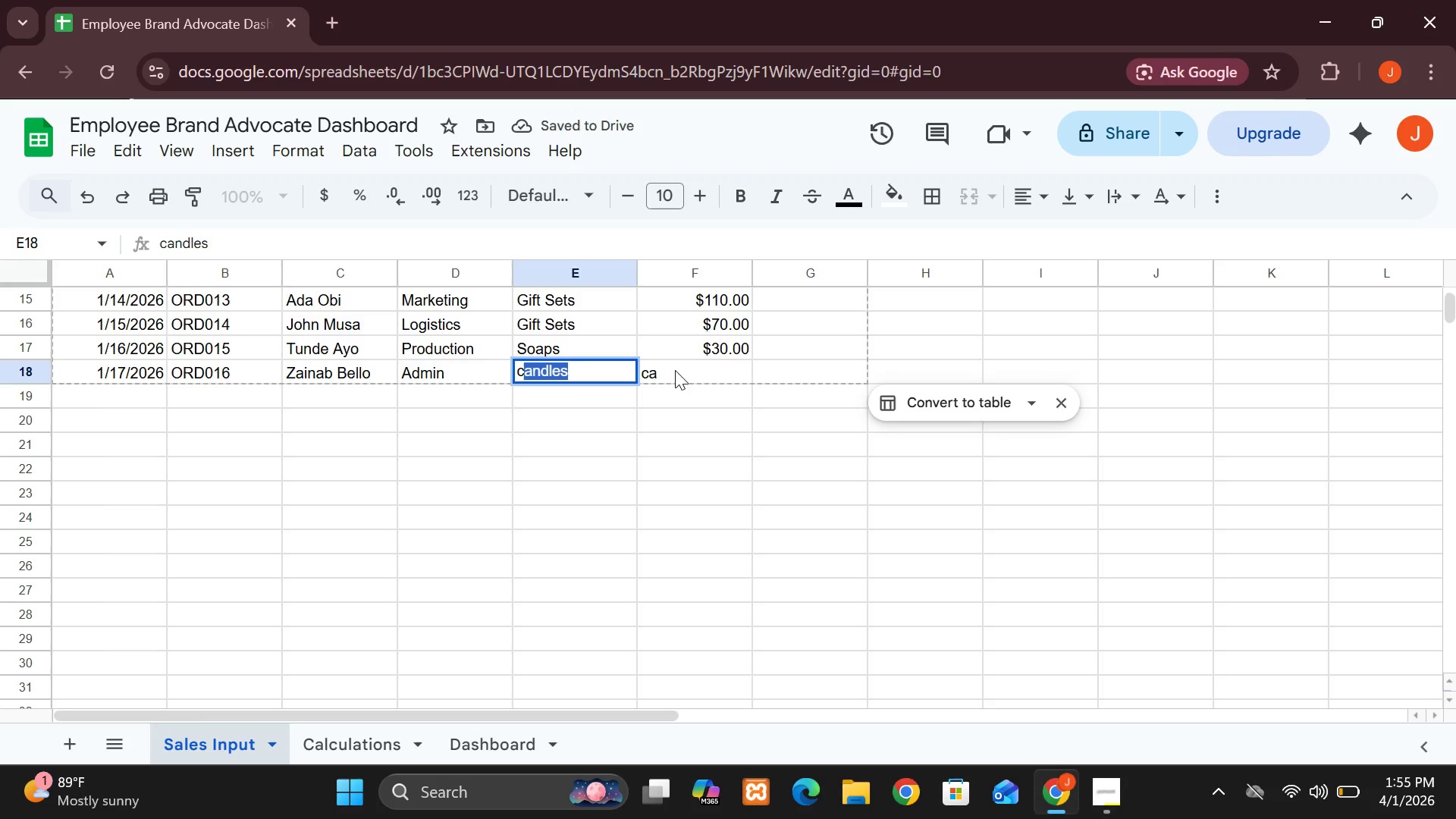 
left_click([676, 368])
 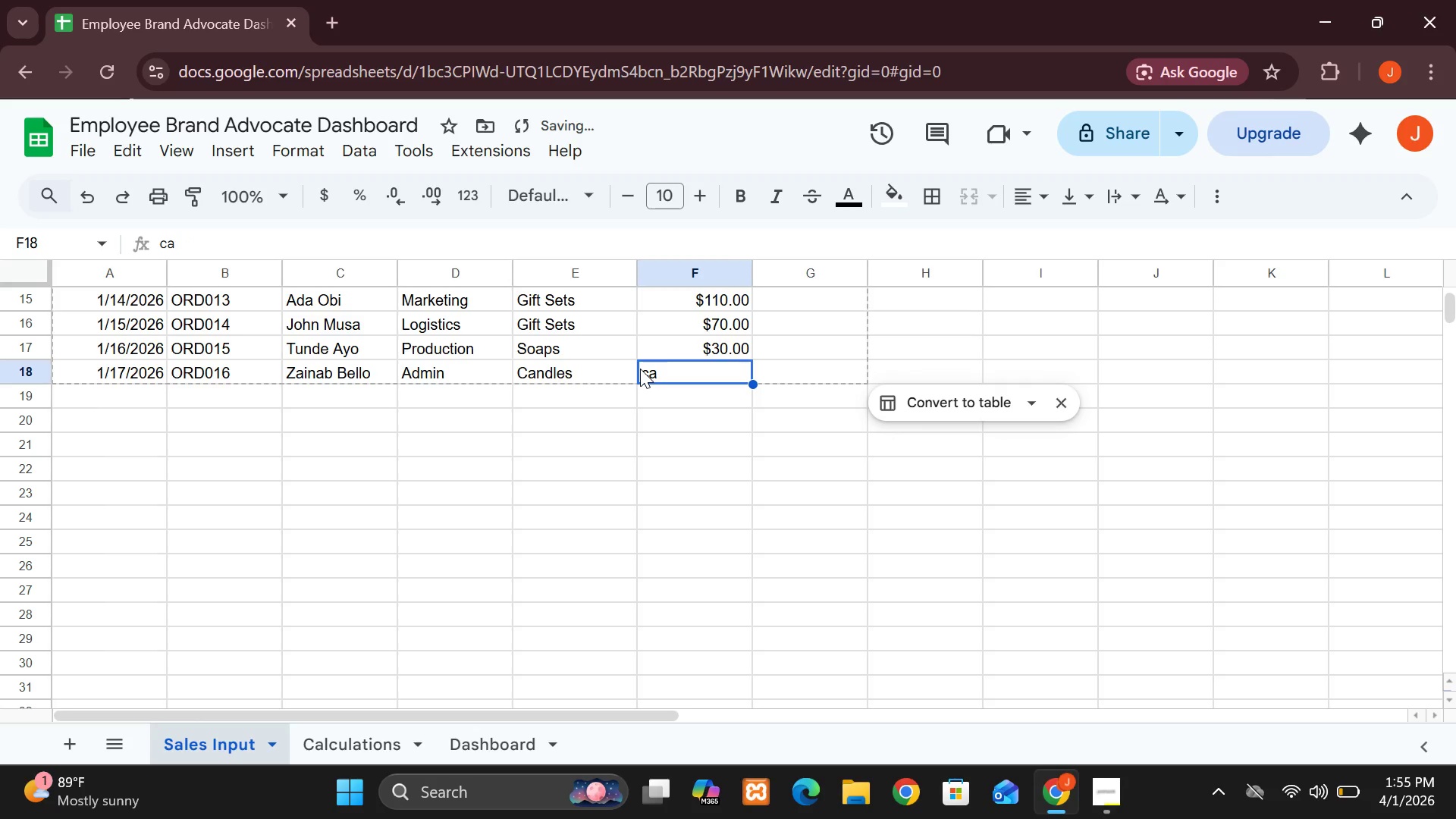 
double_click([640, 369])
 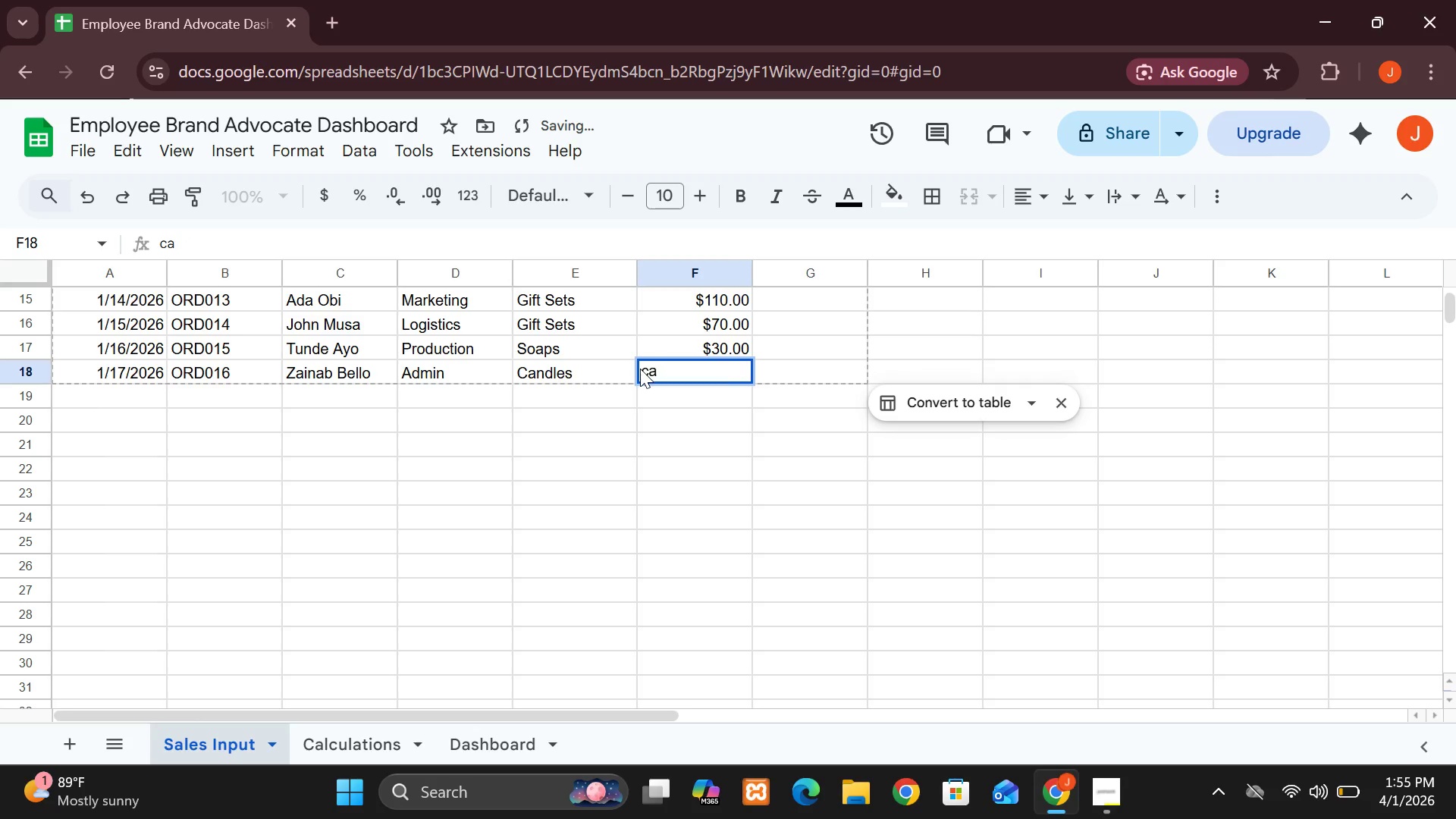 
triple_click([640, 369])
 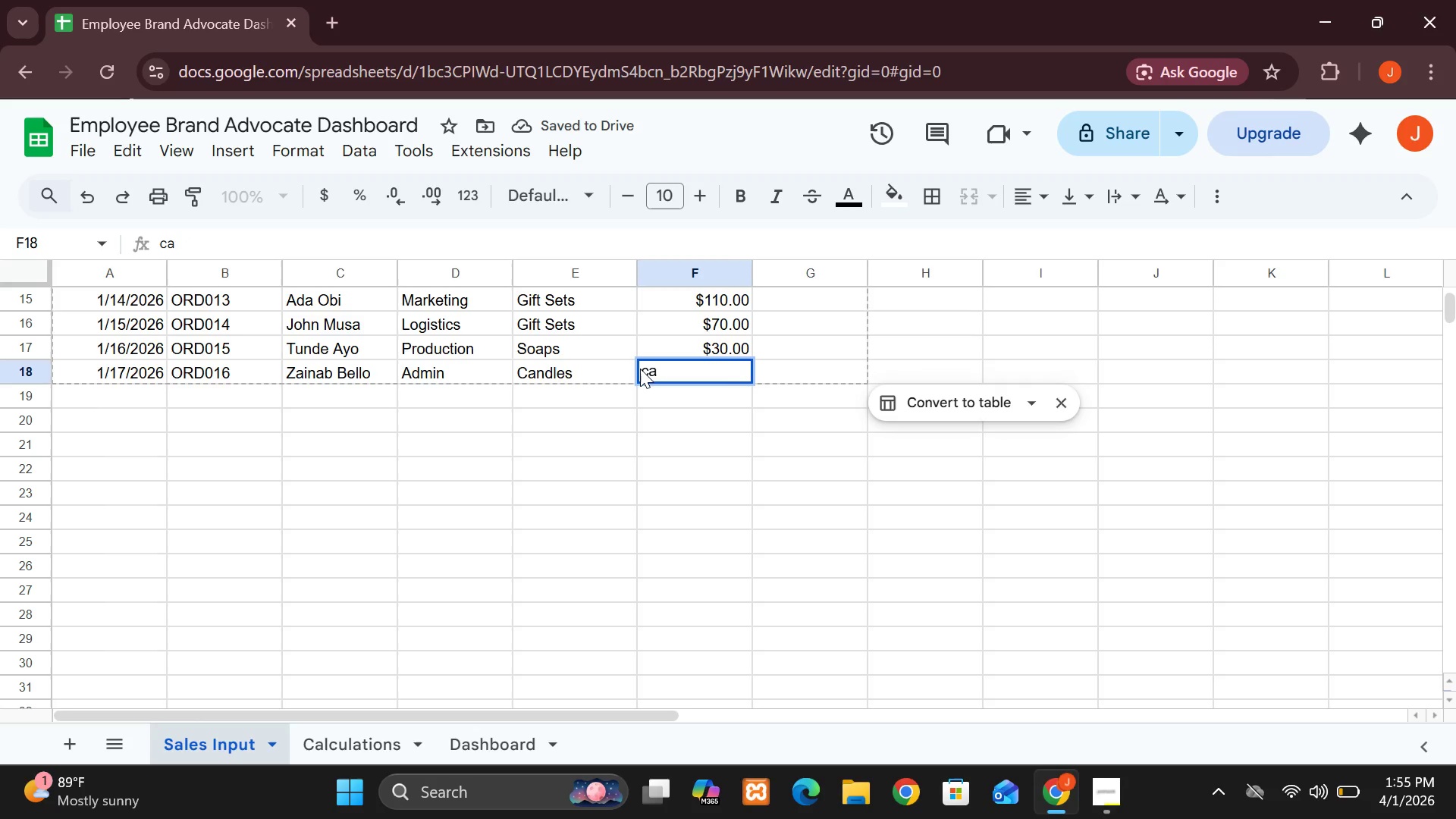 
key(Backspace)
 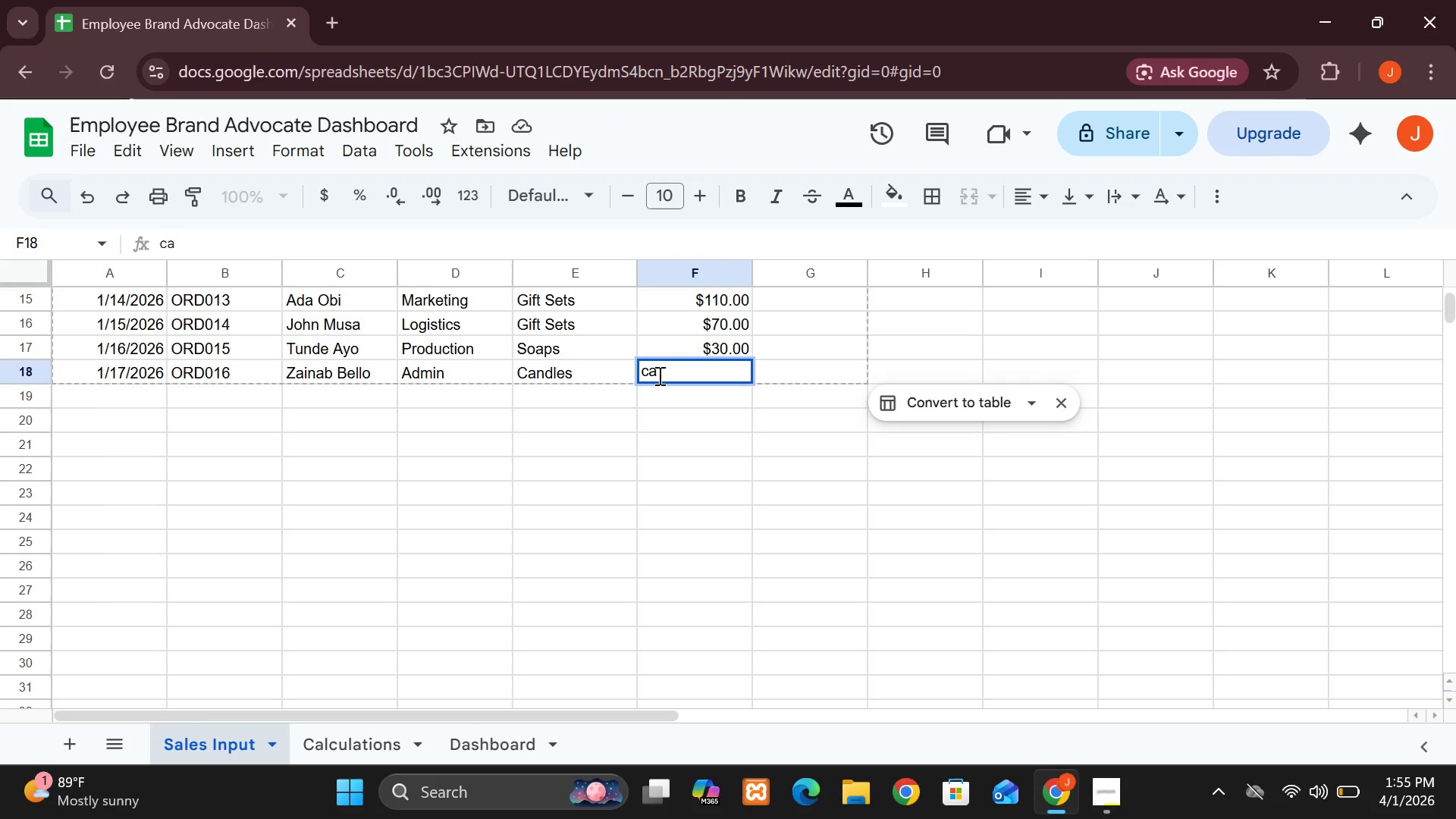 
left_click_drag(start_coordinate=[658, 374], to_coordinate=[638, 376])
 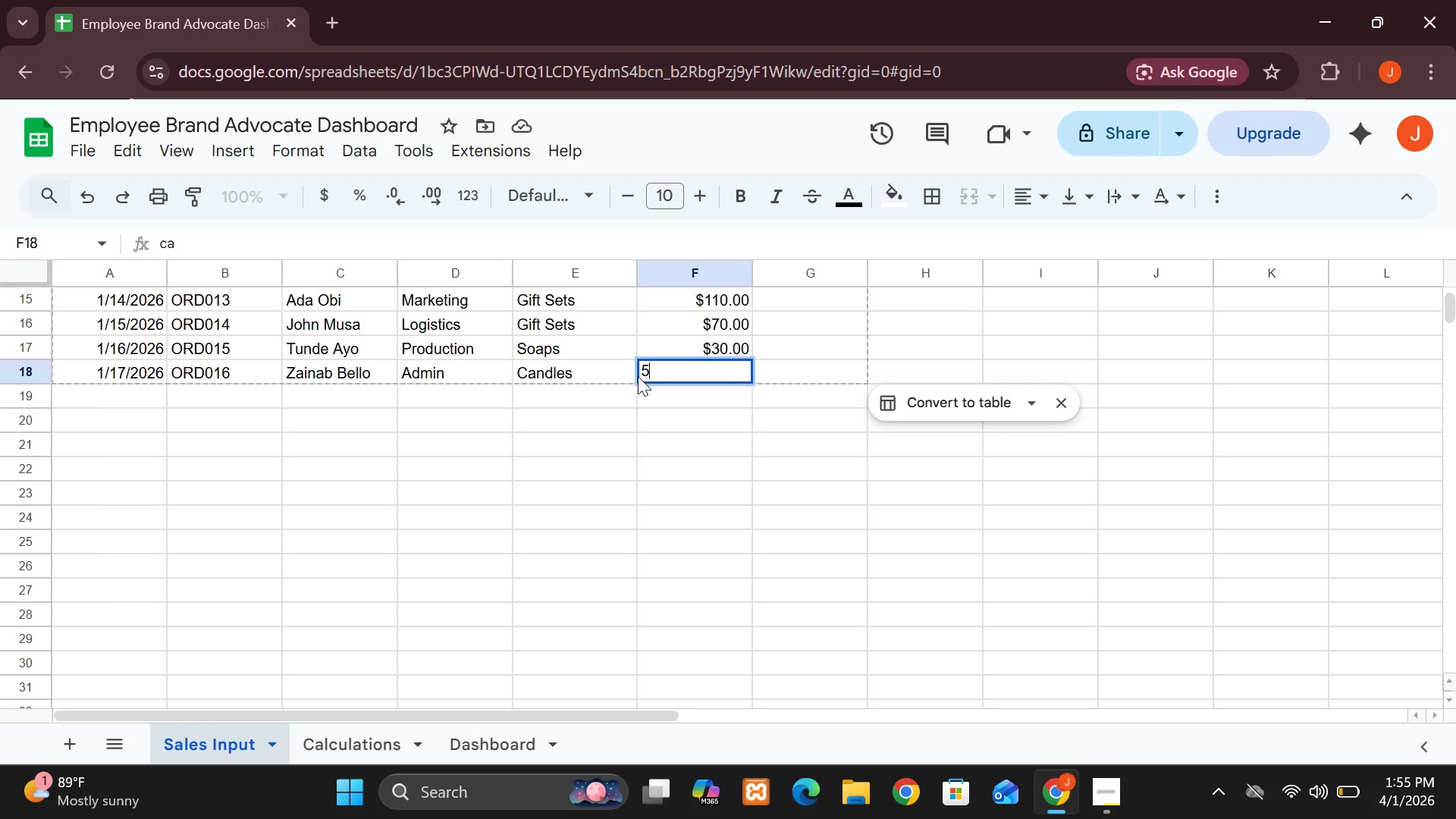 
type(50)
 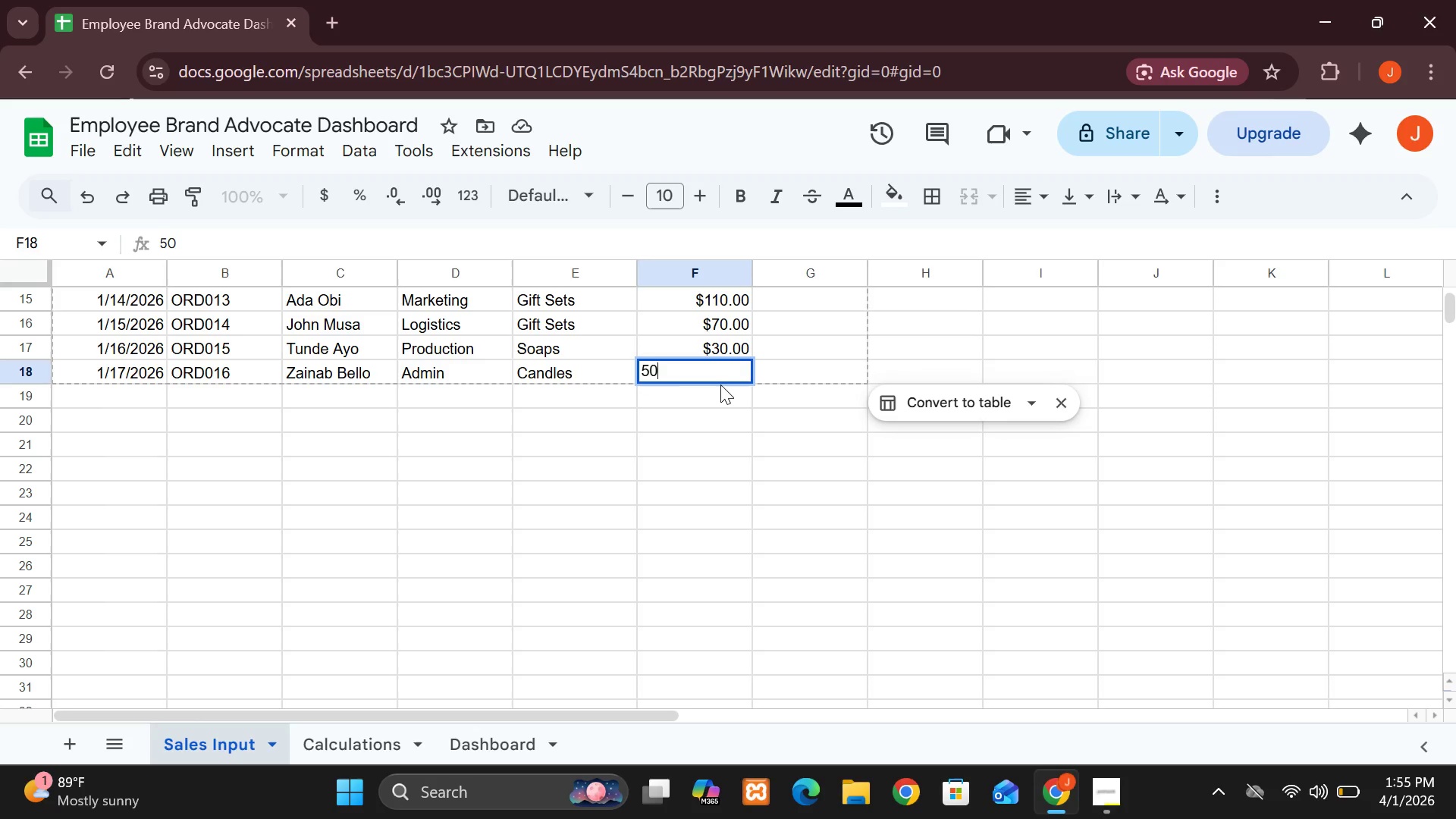 
wait(15.69)
 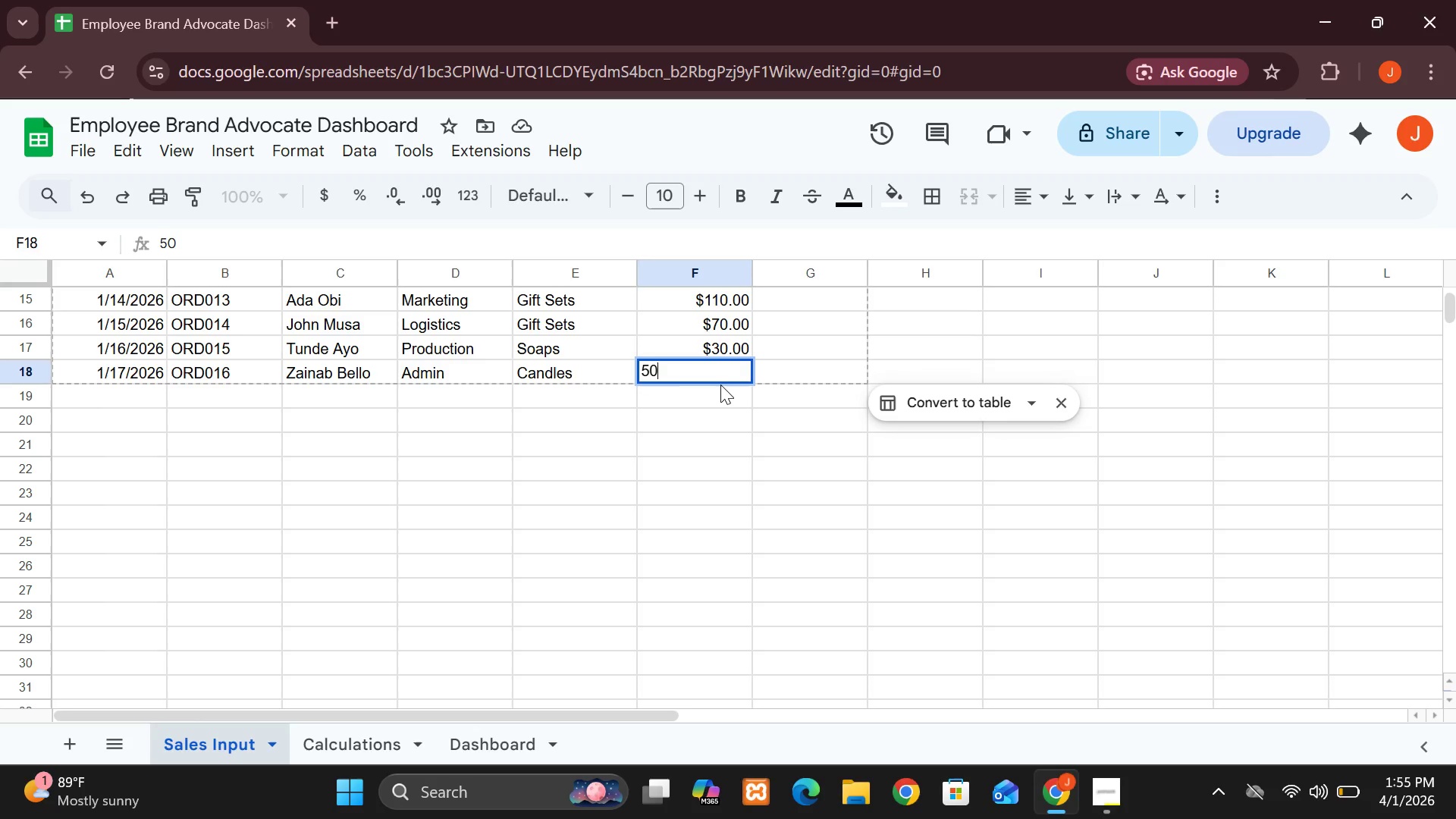 
left_click([128, 394])
 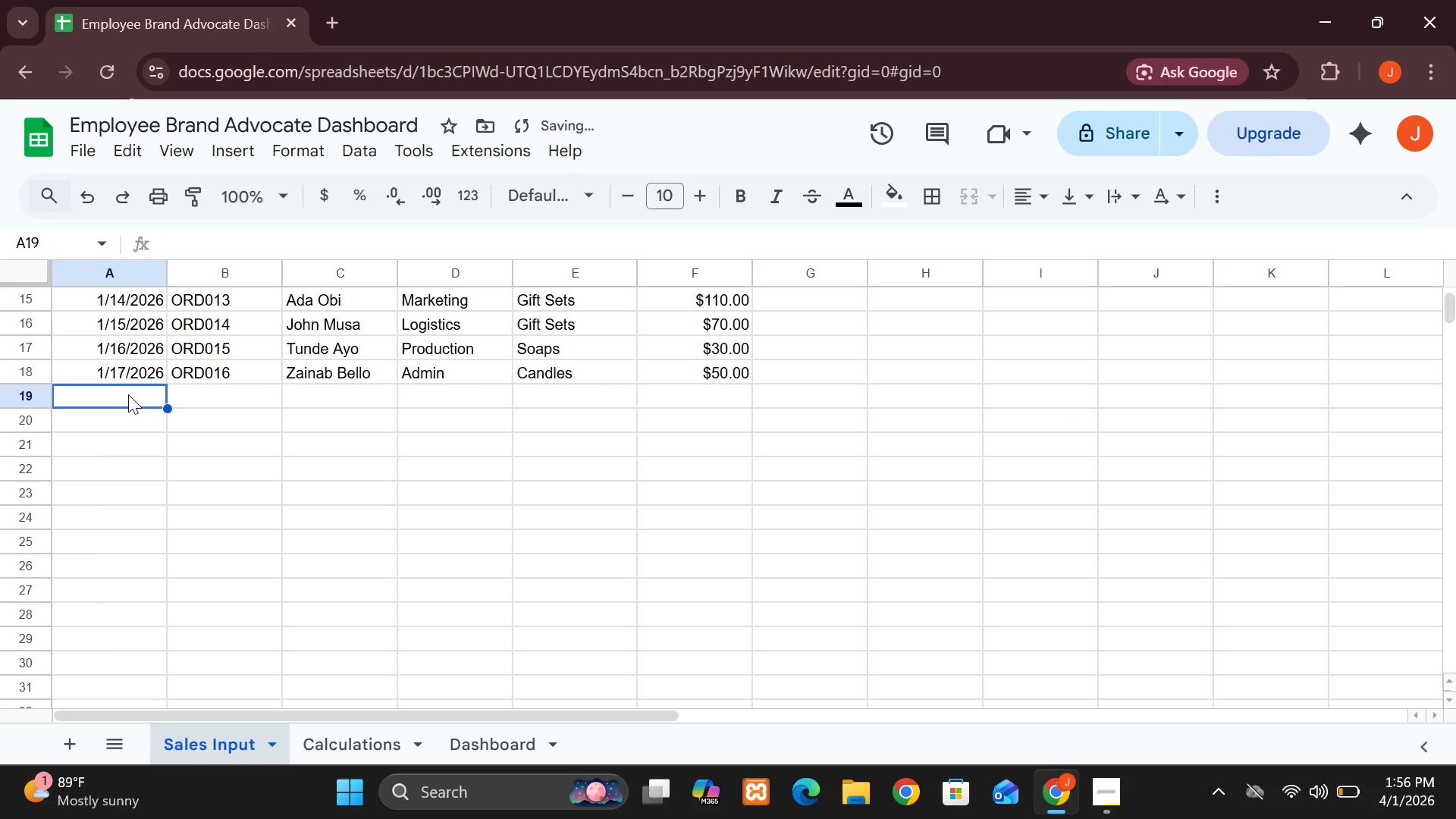 
type(1/18/2026)
 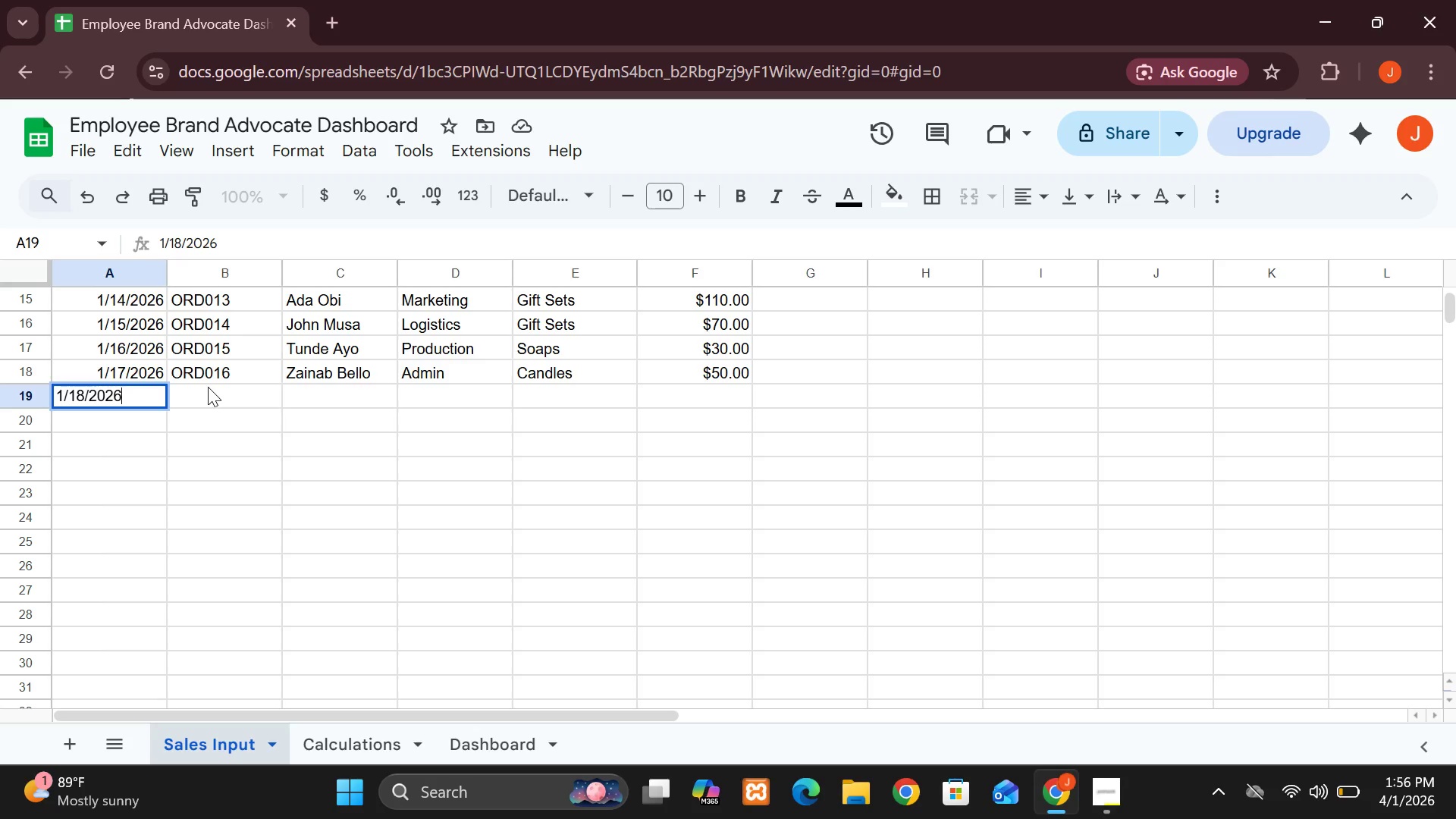 
left_click([208, 387])
 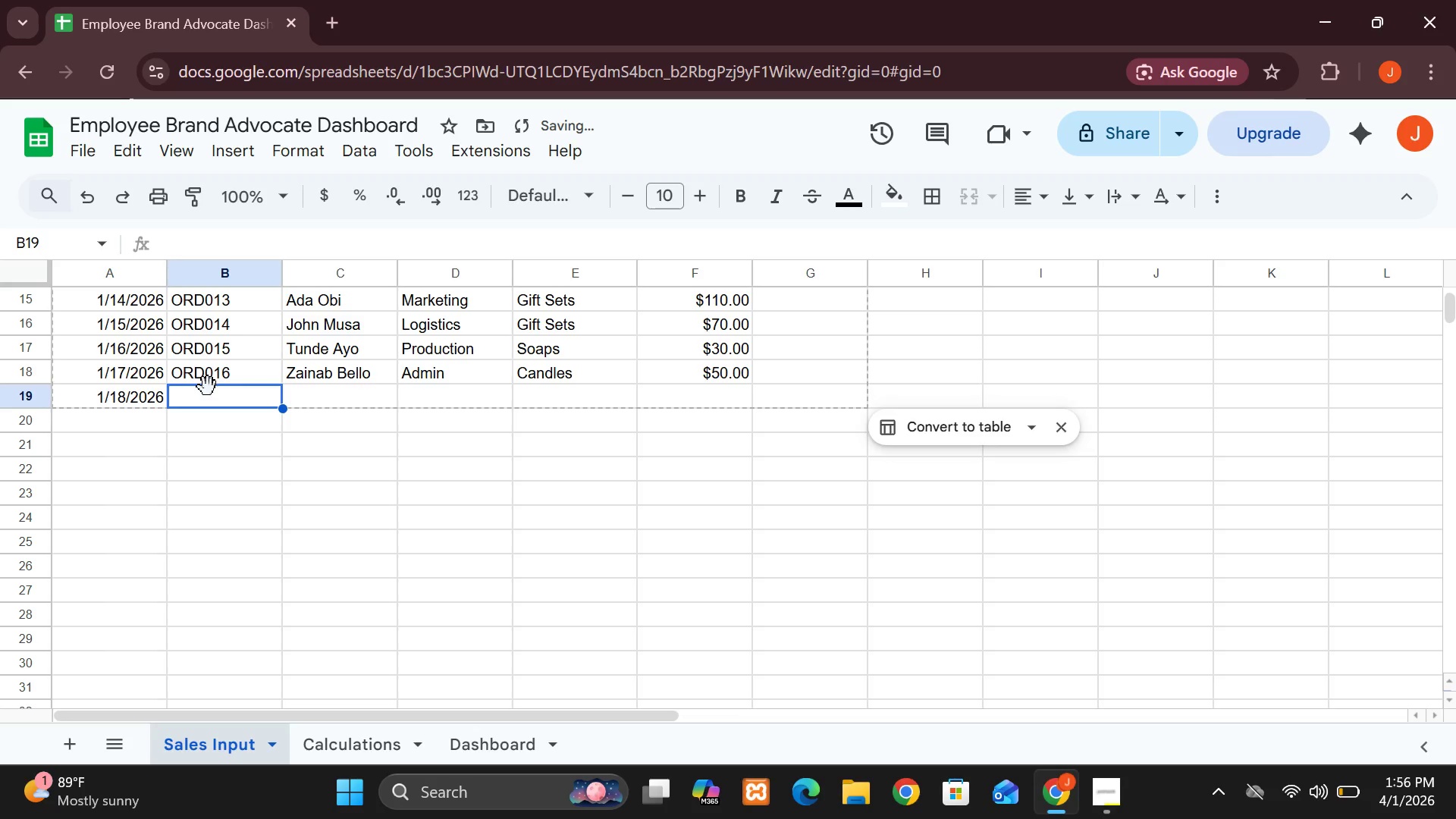 
type(ORD017)
 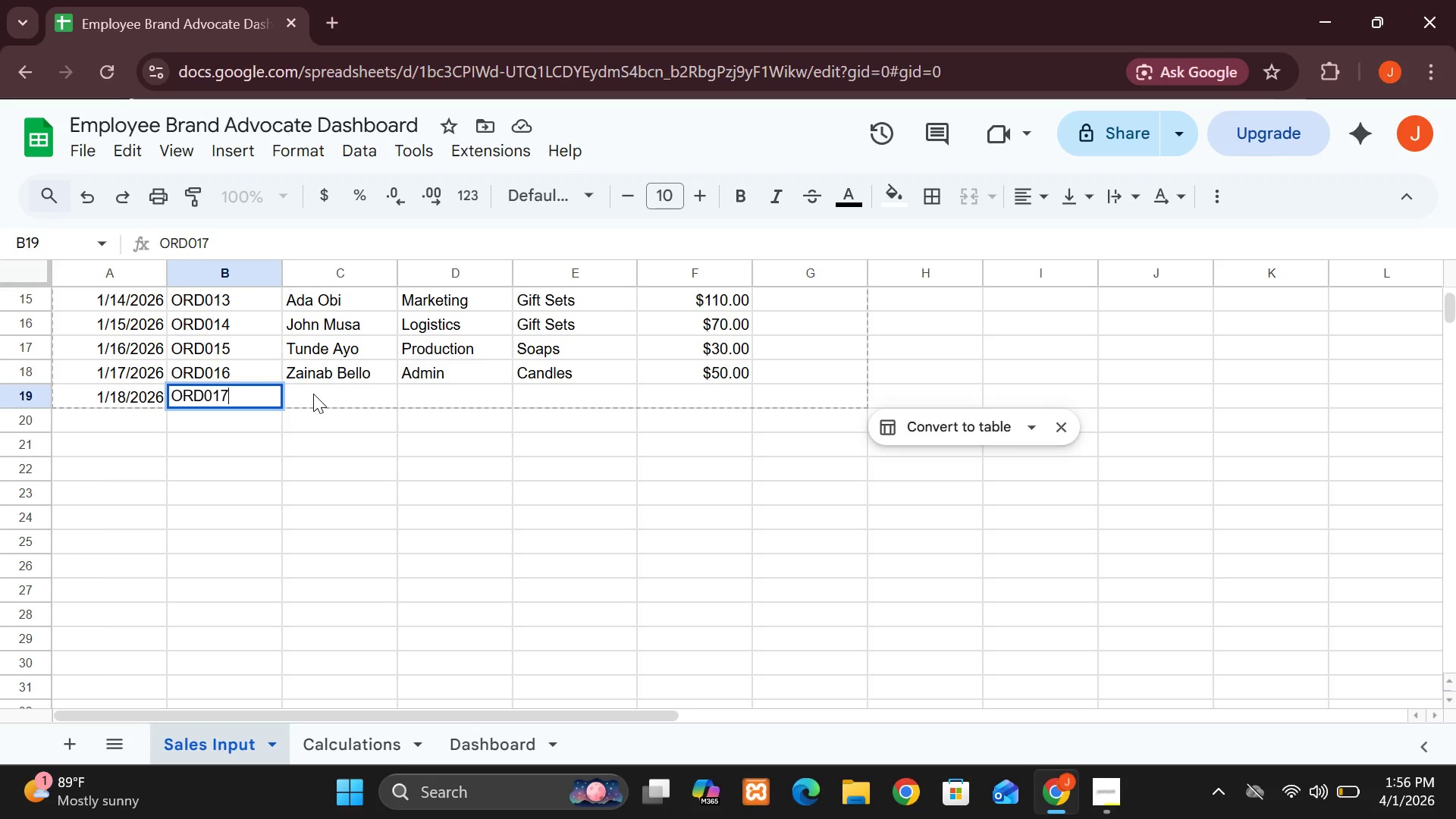 
left_click([313, 394])
 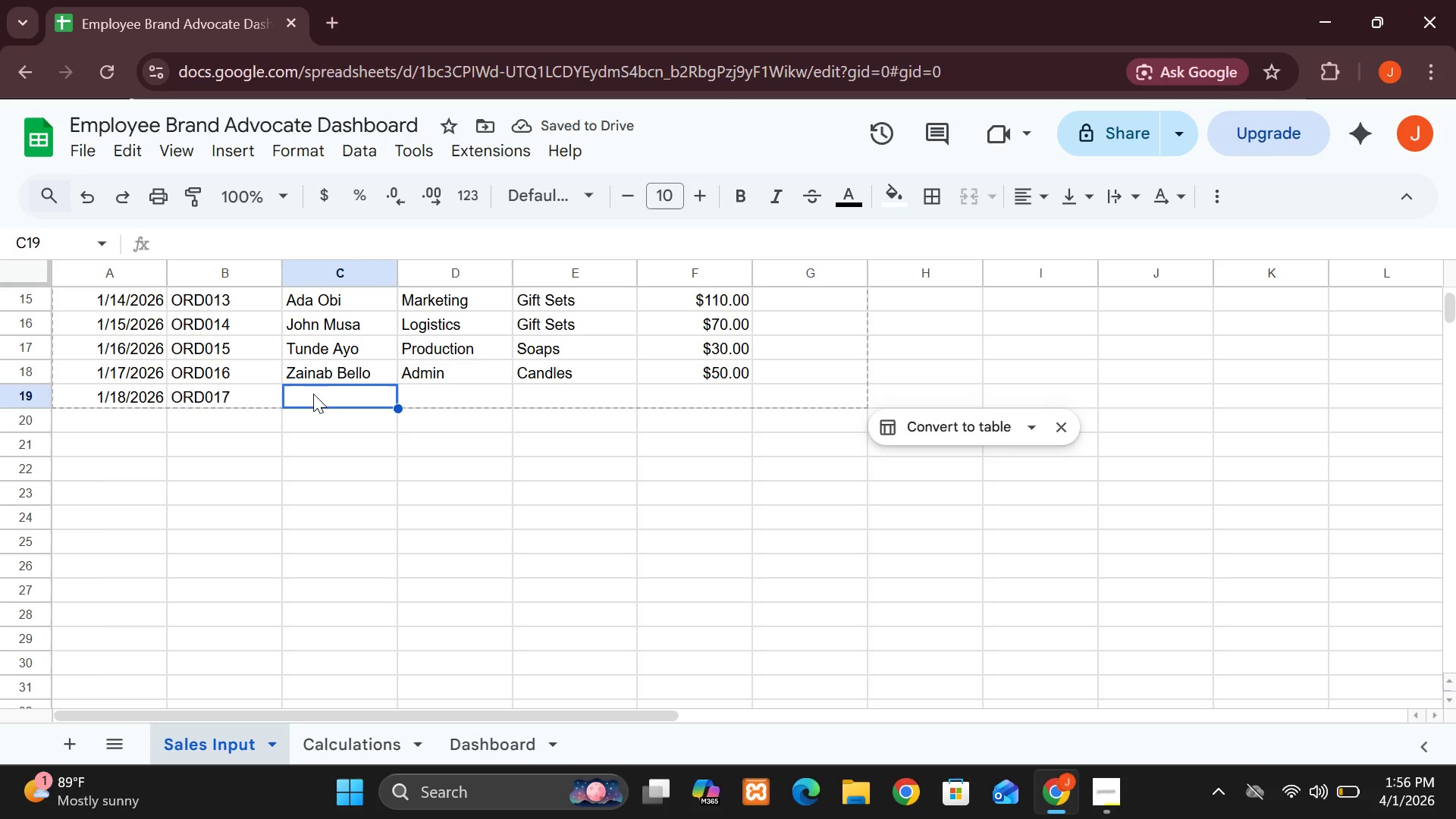 
key(A)
 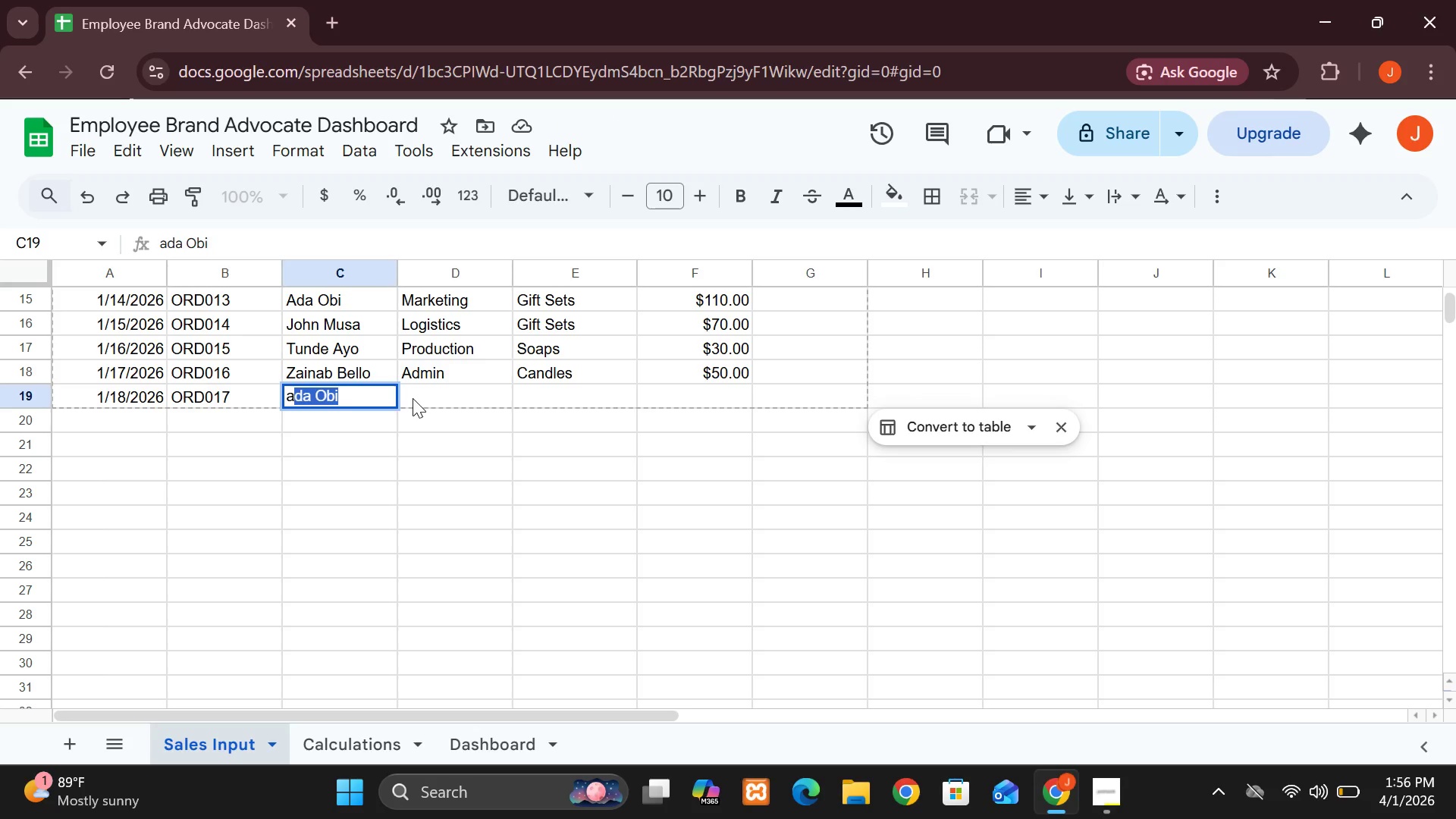 
left_click([413, 398])
 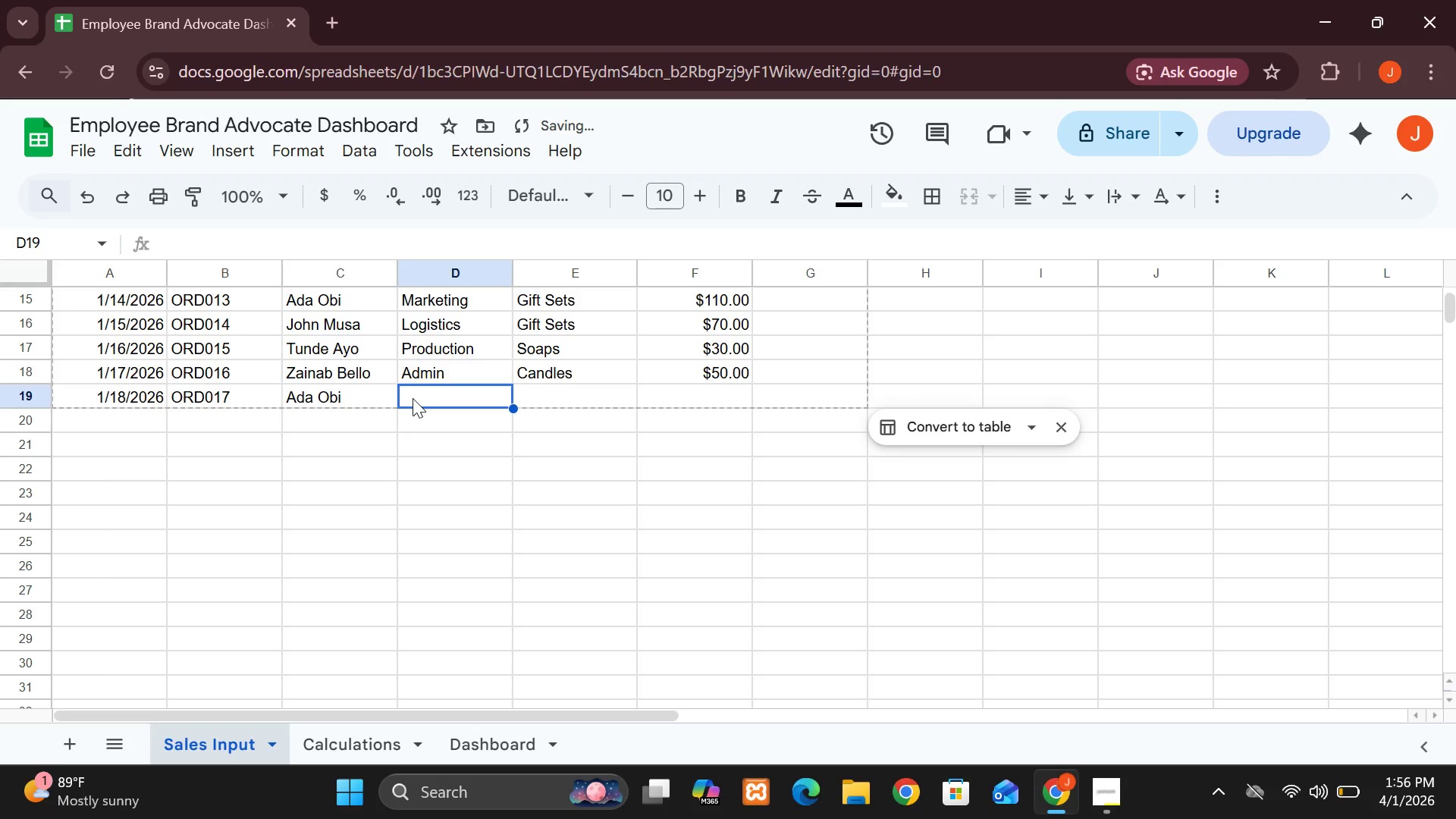 
type(mmar)
 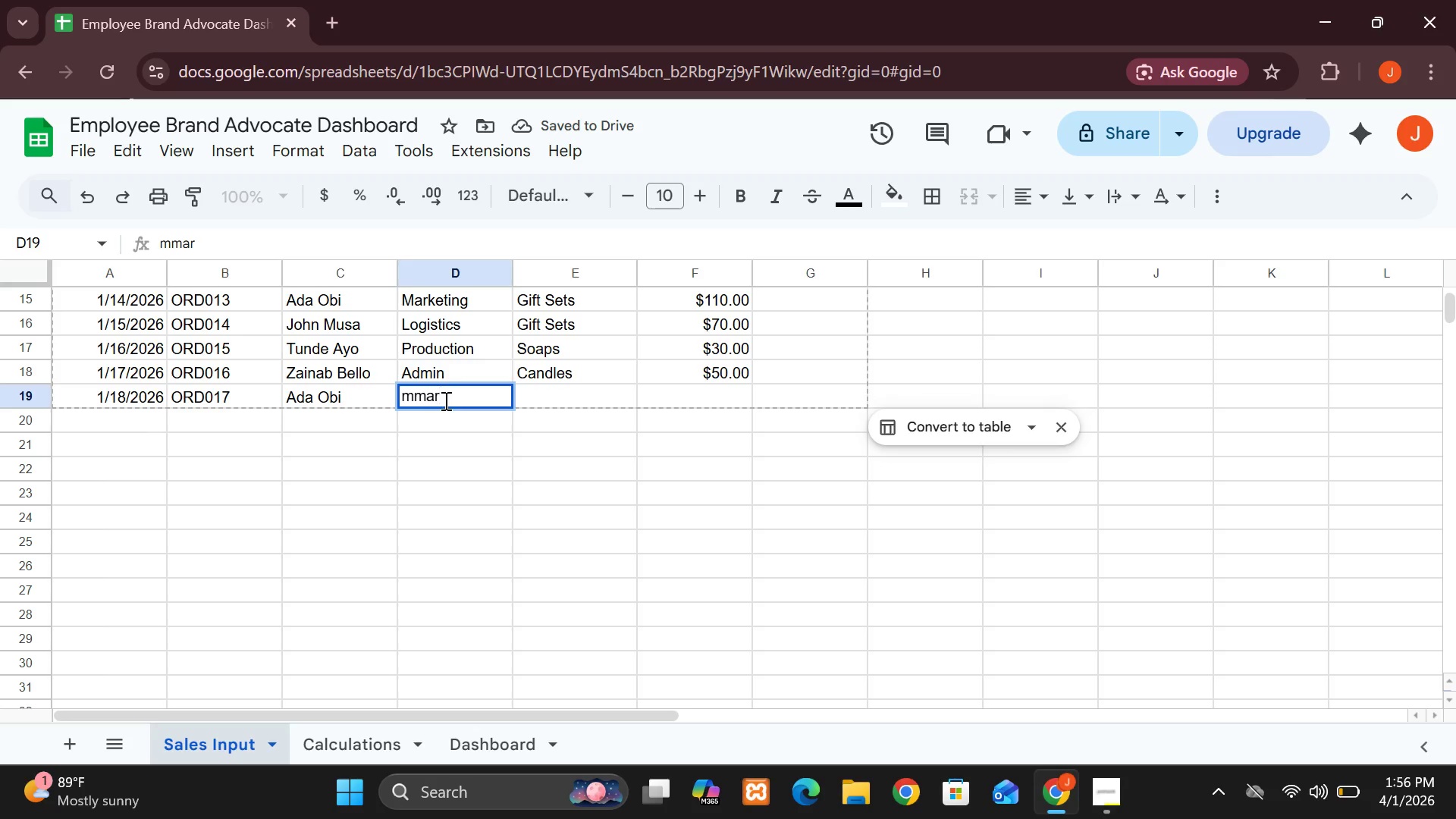 
key(Backspace)
 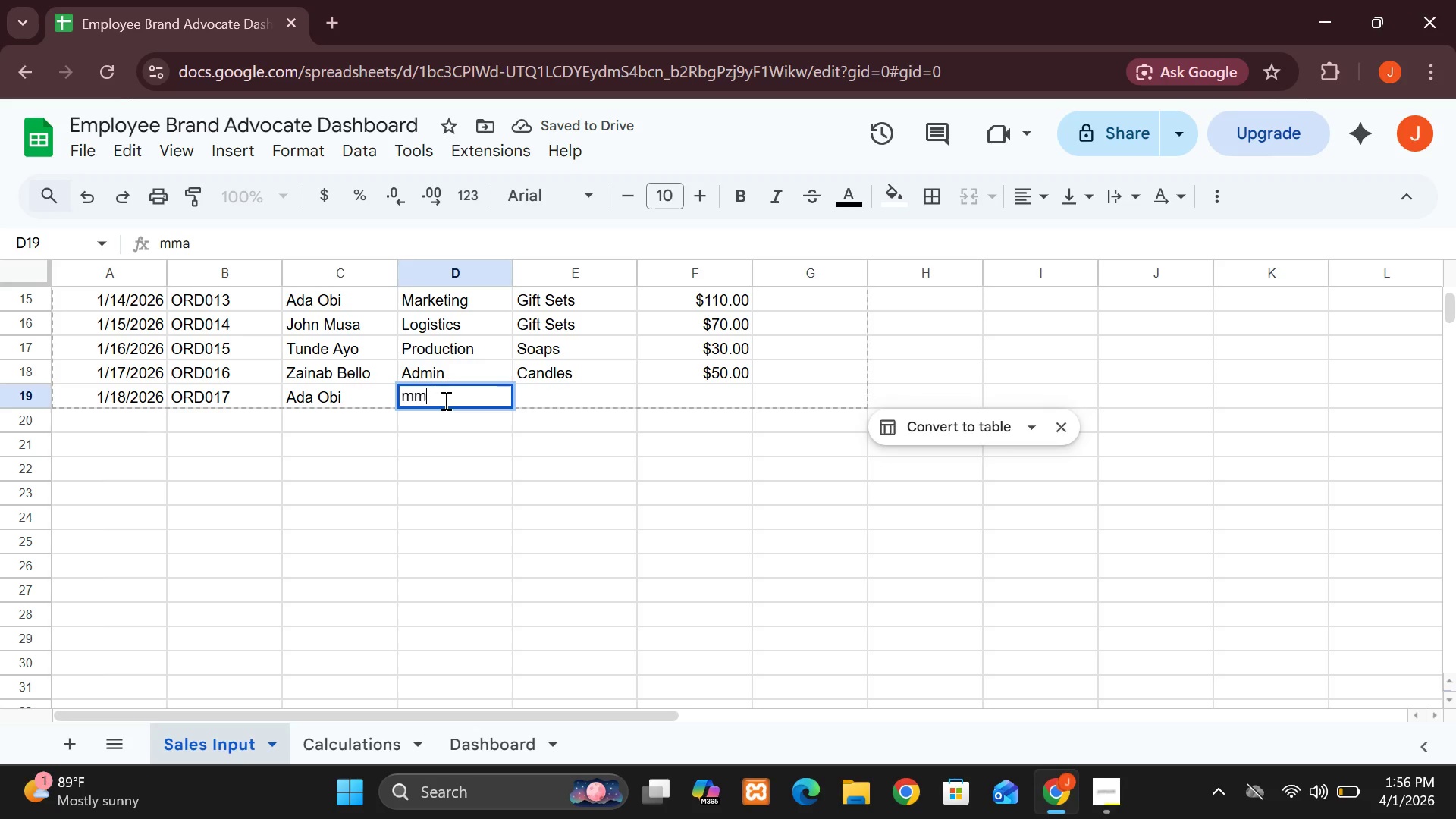 
key(Backspace)
 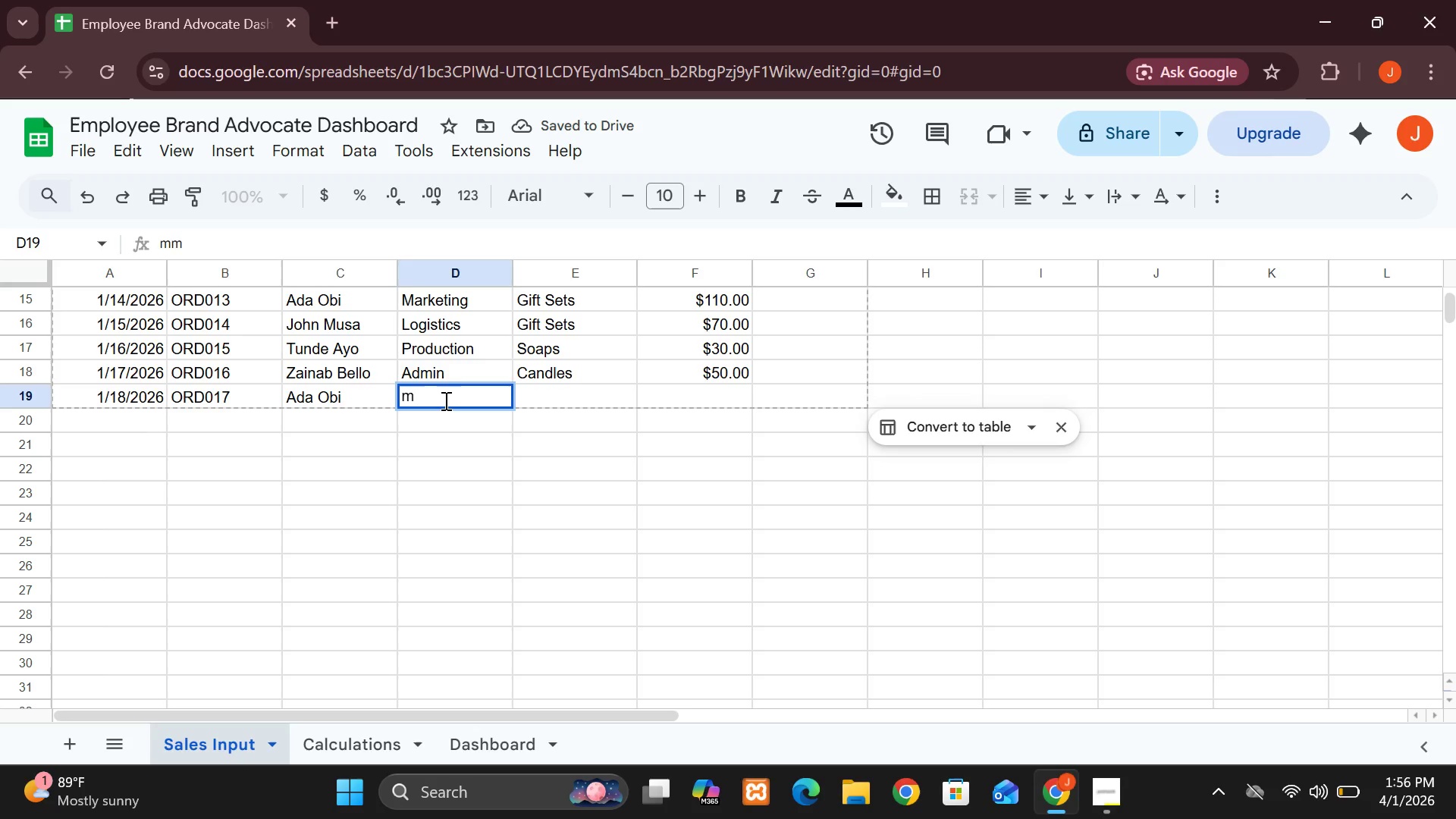 
key(Backspace)
 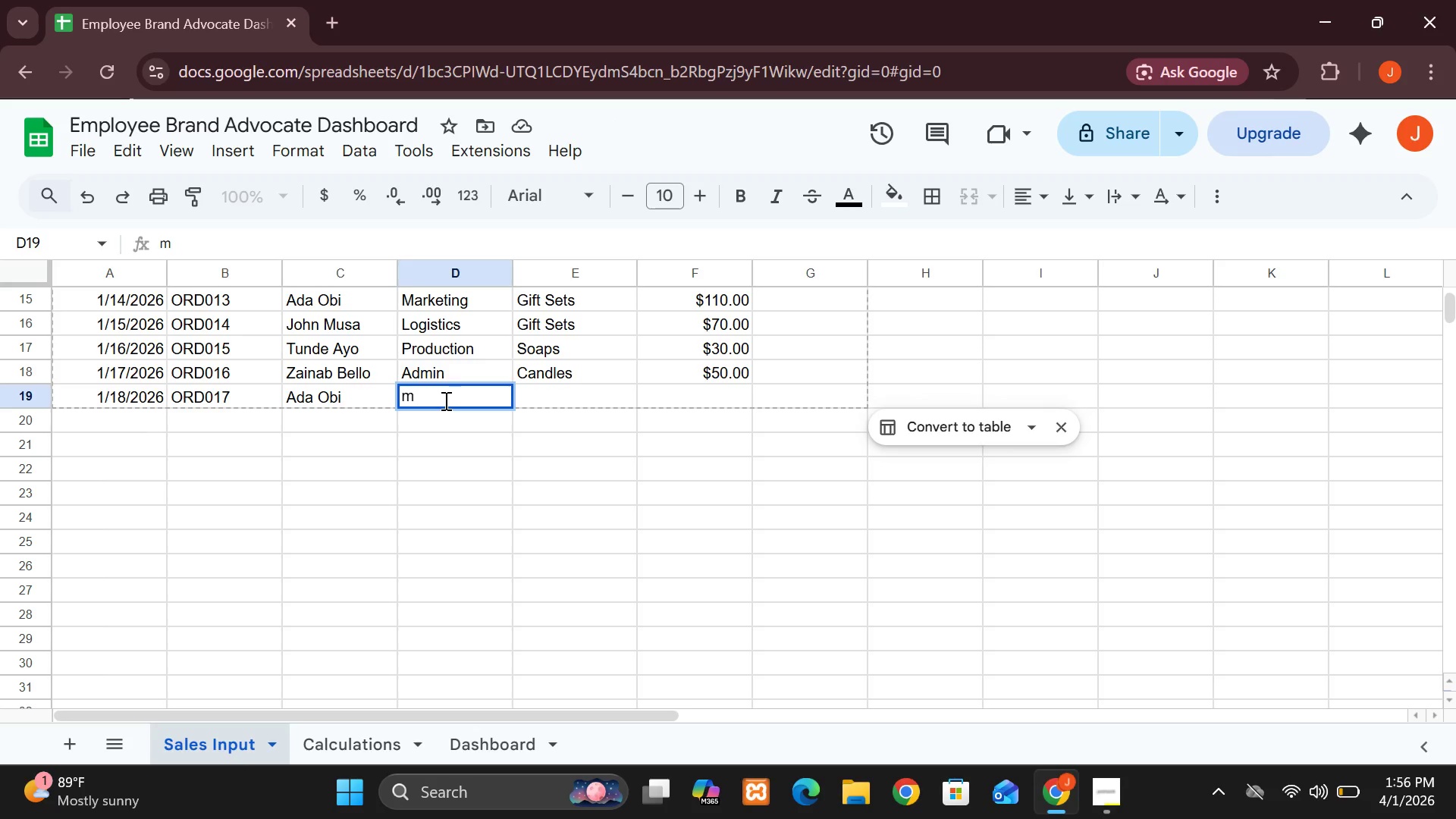 
key(A)
 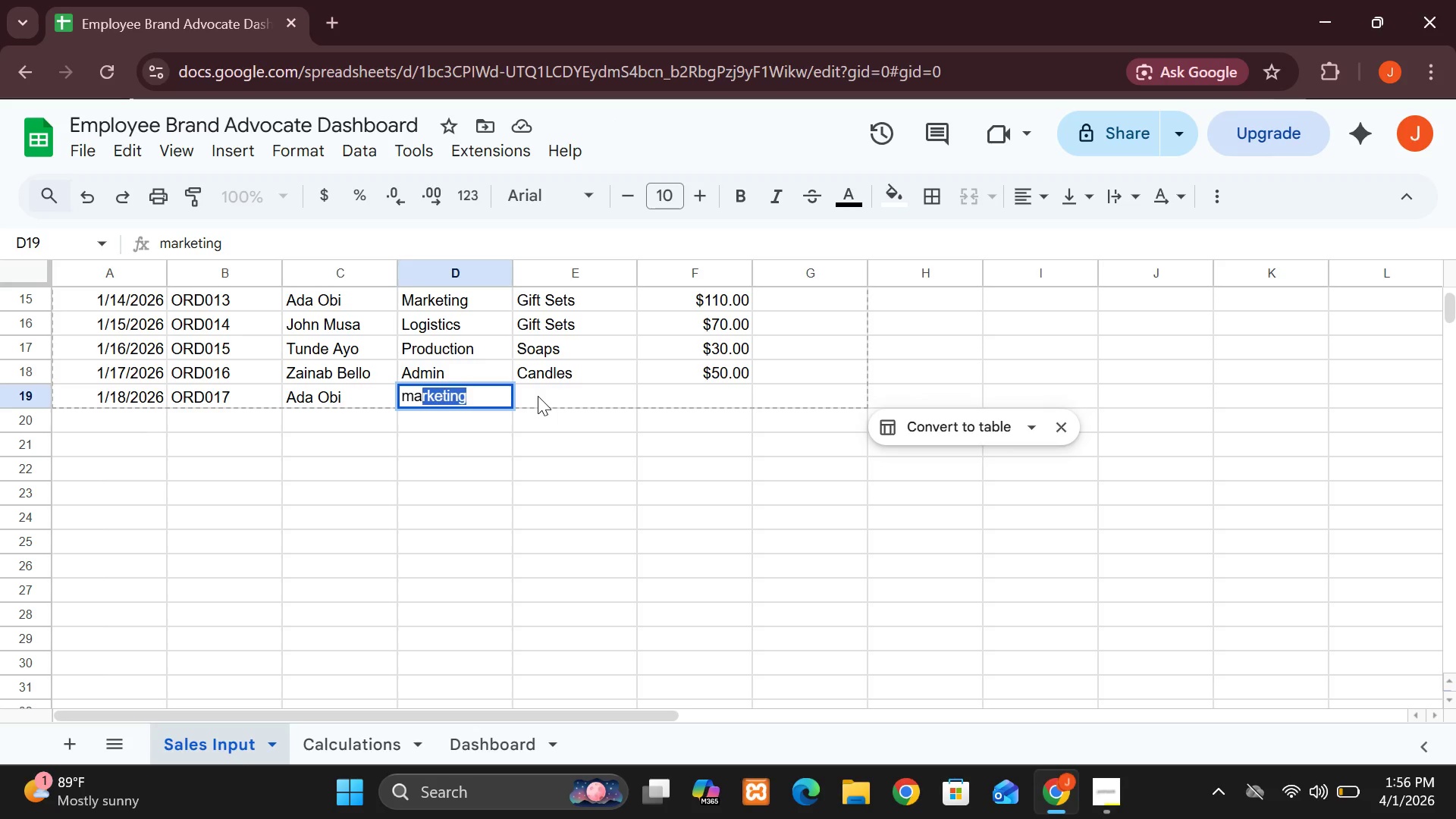 
left_click([538, 396])
 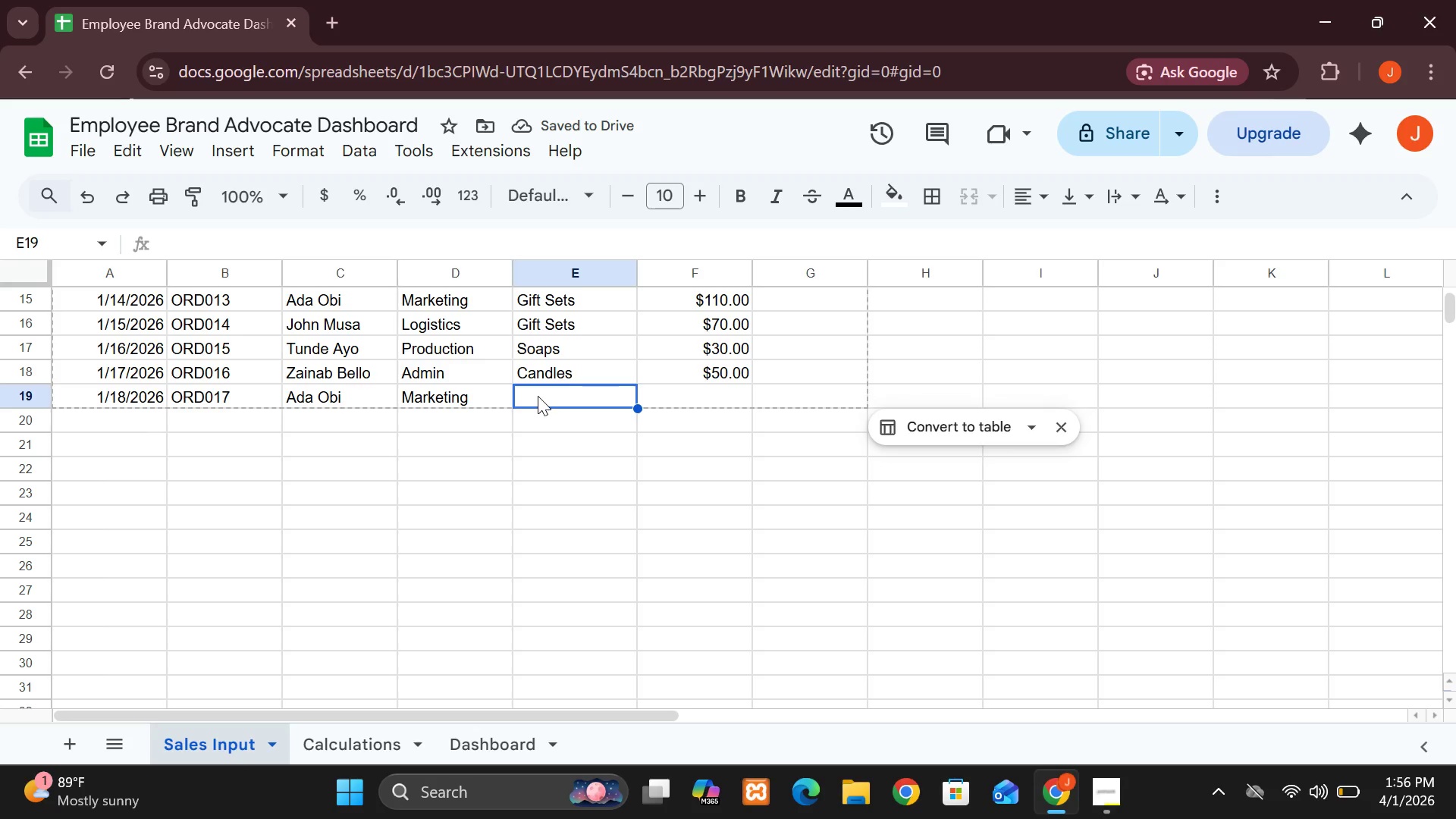 
type(soap)
 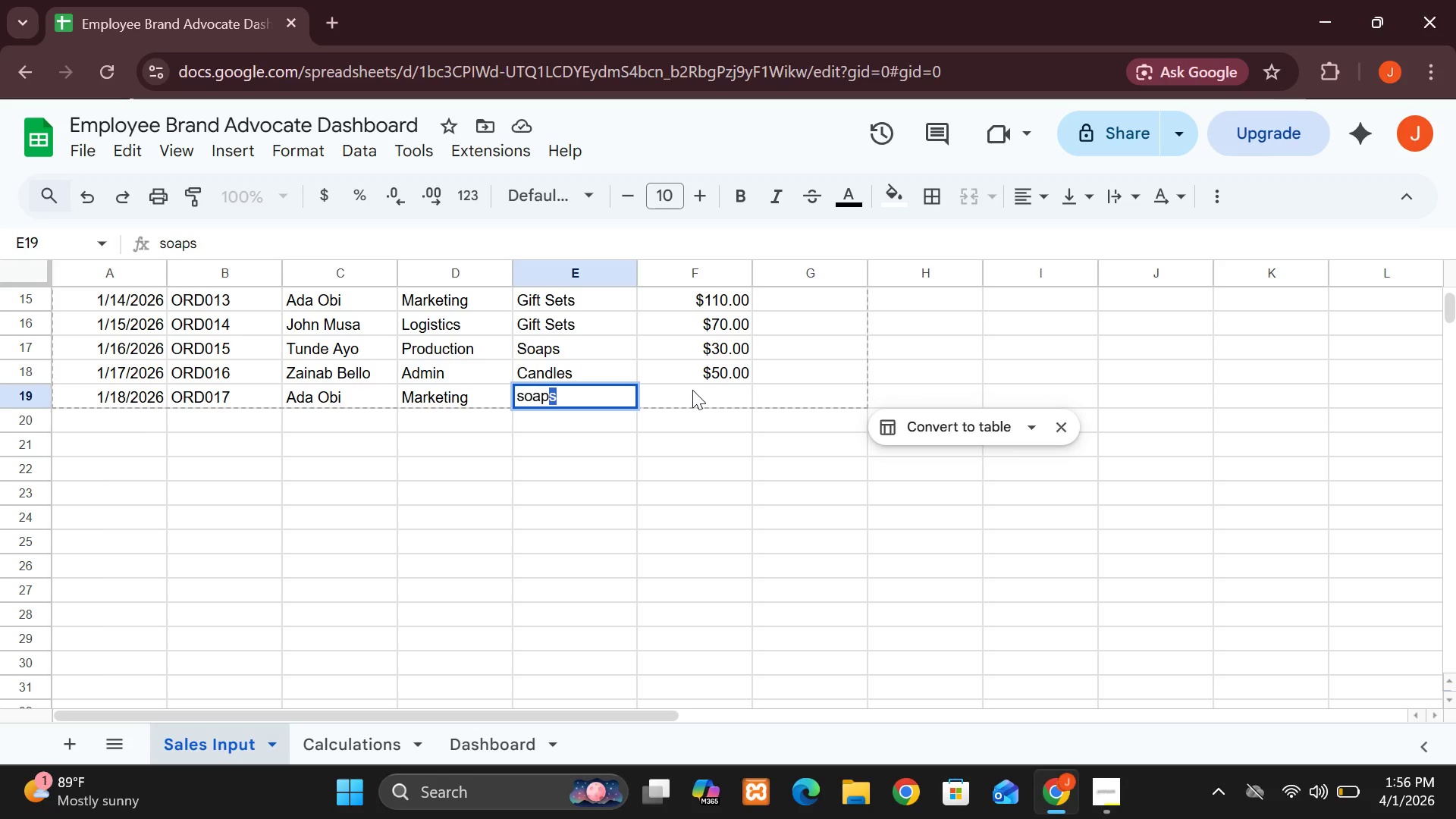 
left_click([692, 390])
 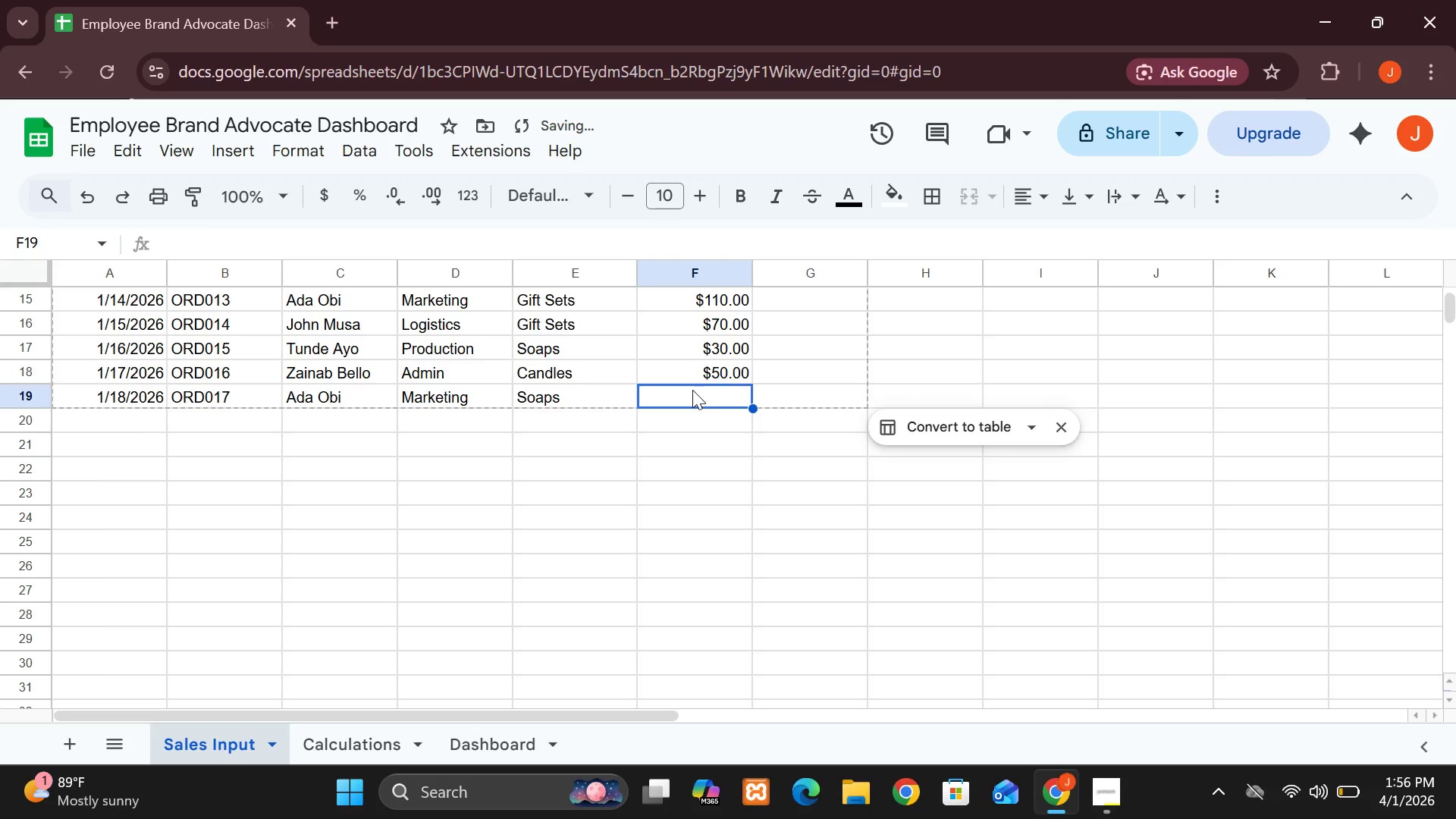 
type(45)
 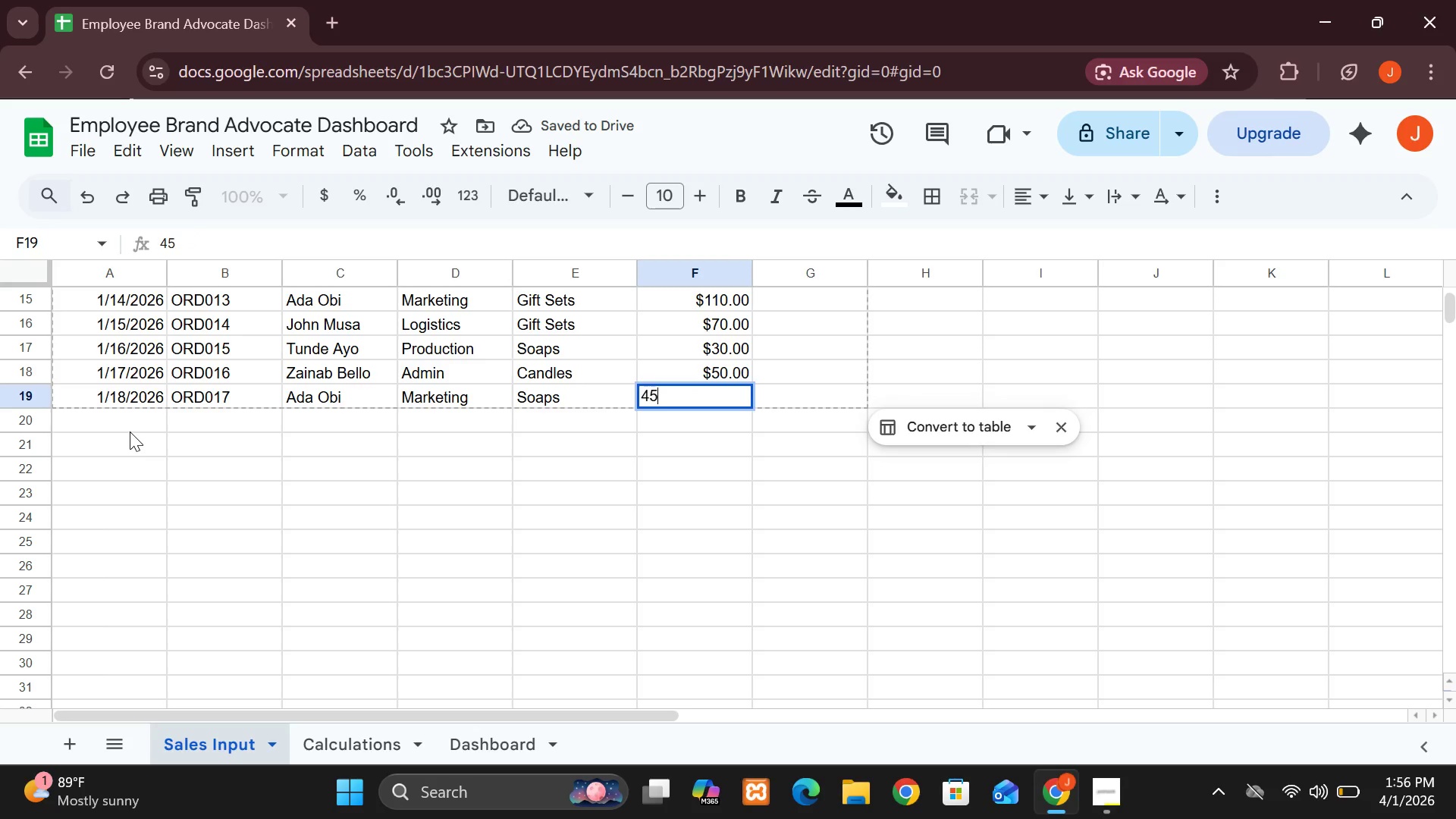 
left_click([130, 431])
 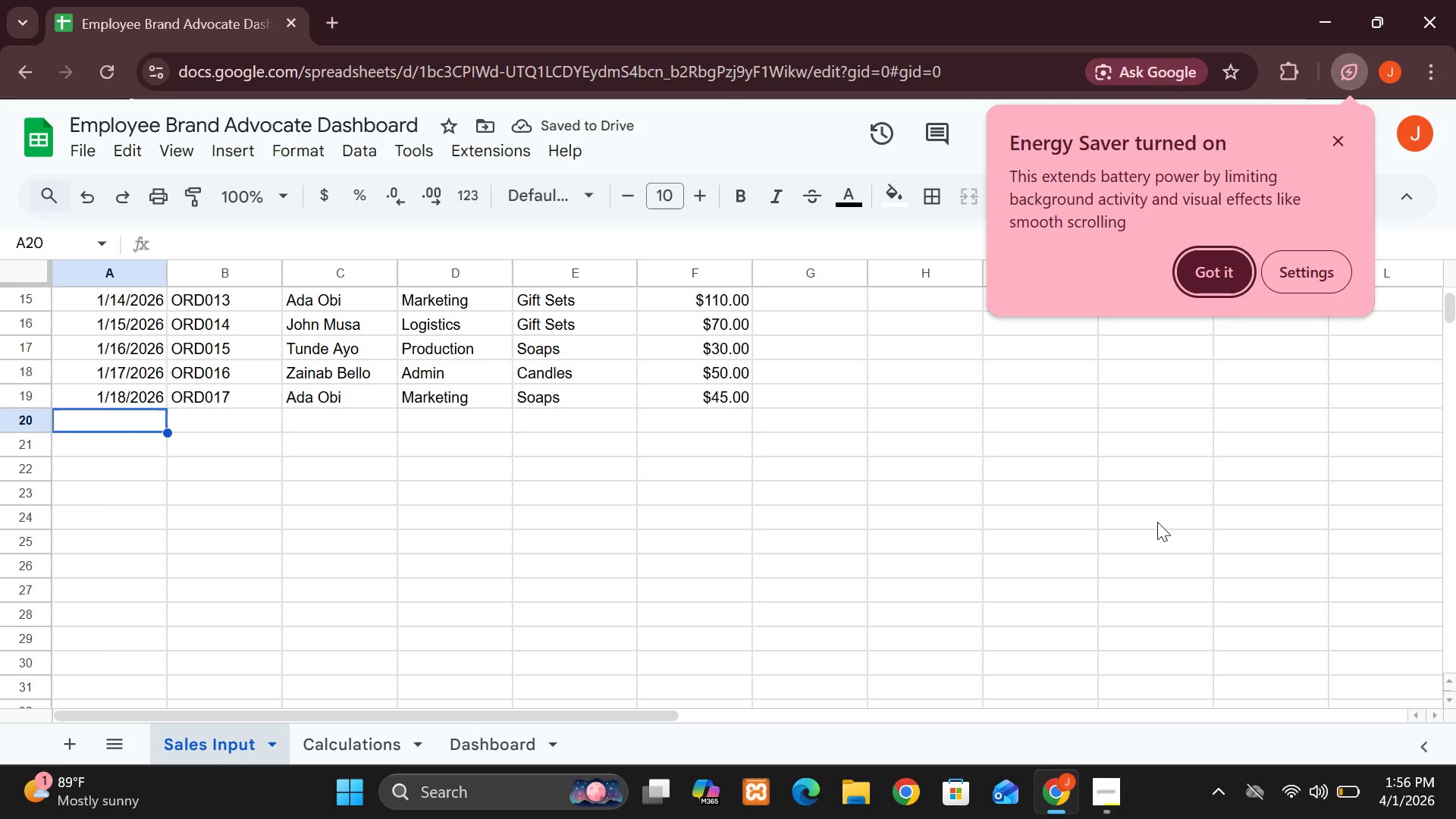 
wait(6.84)
 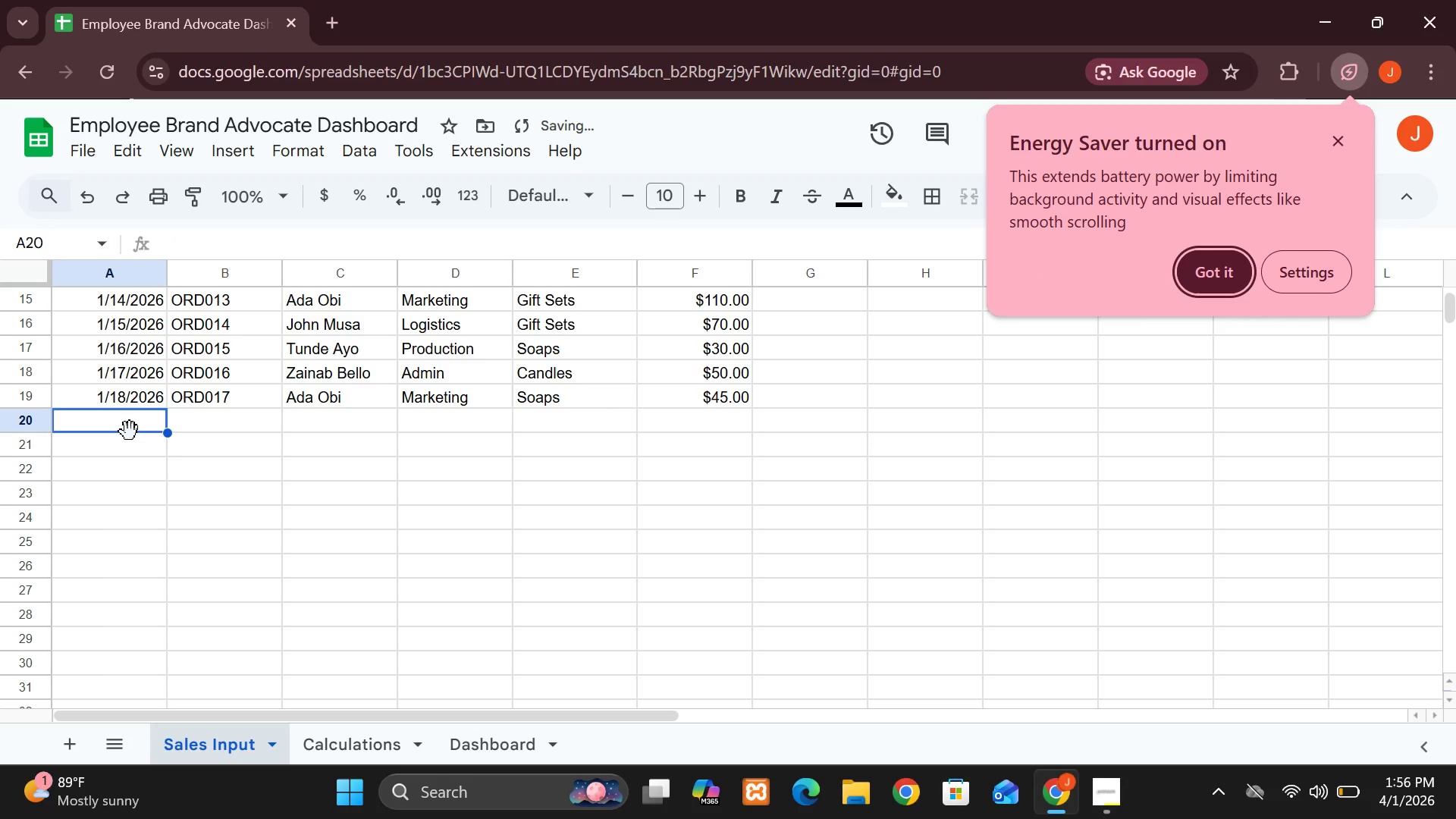 
mouse_move([1322, 786])
 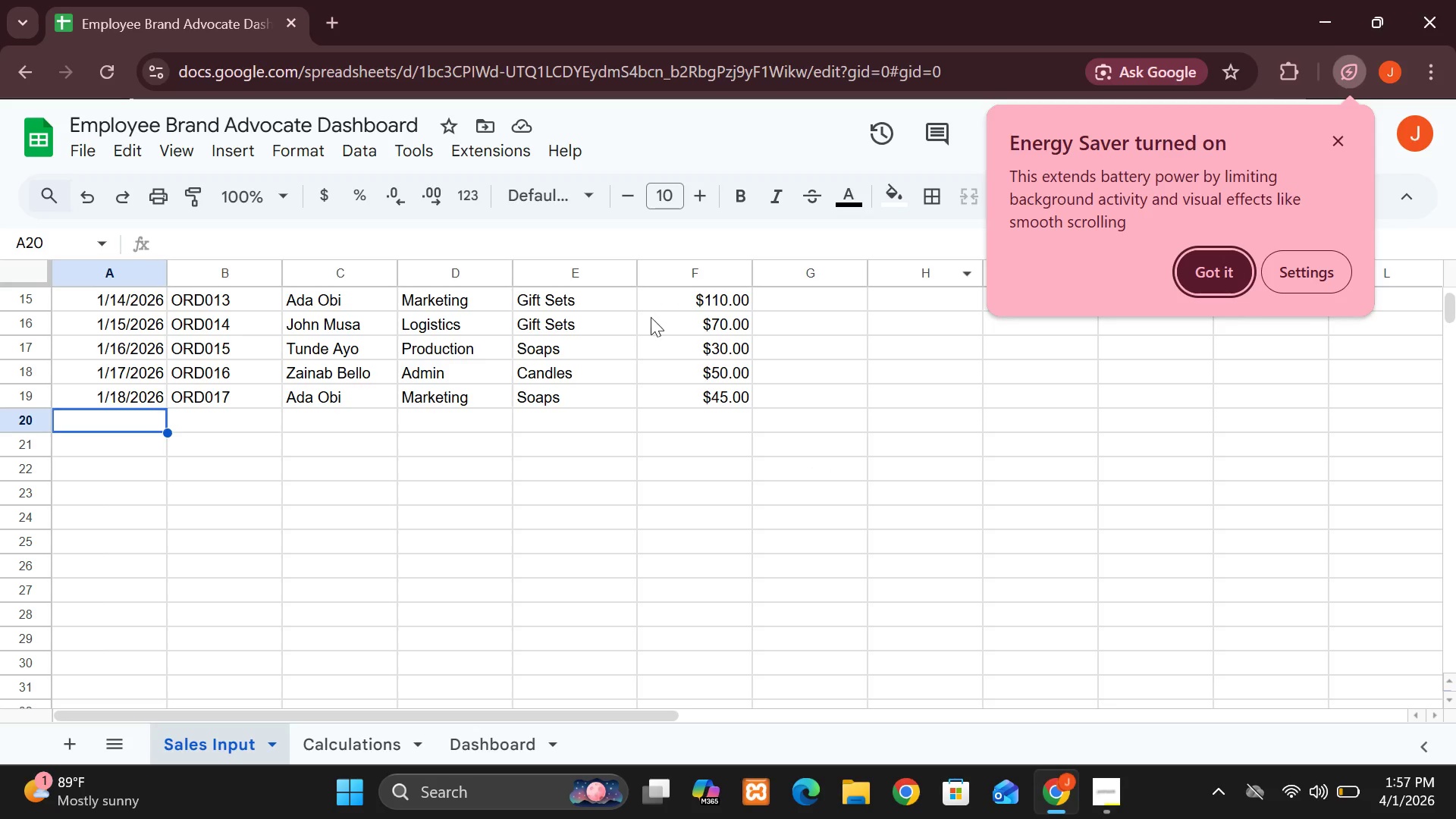 
wait(25.02)
 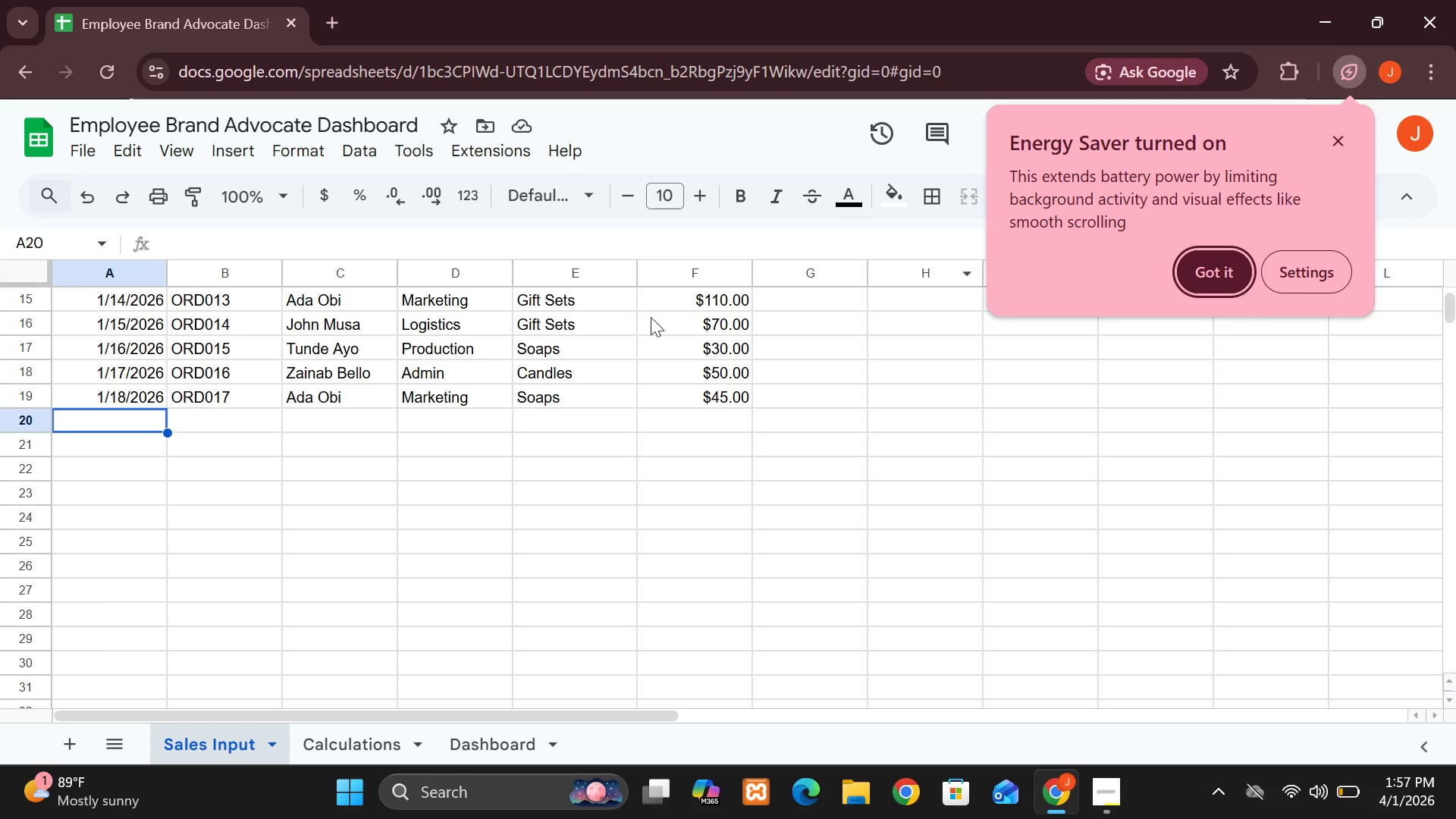 
left_click([96, 419])
 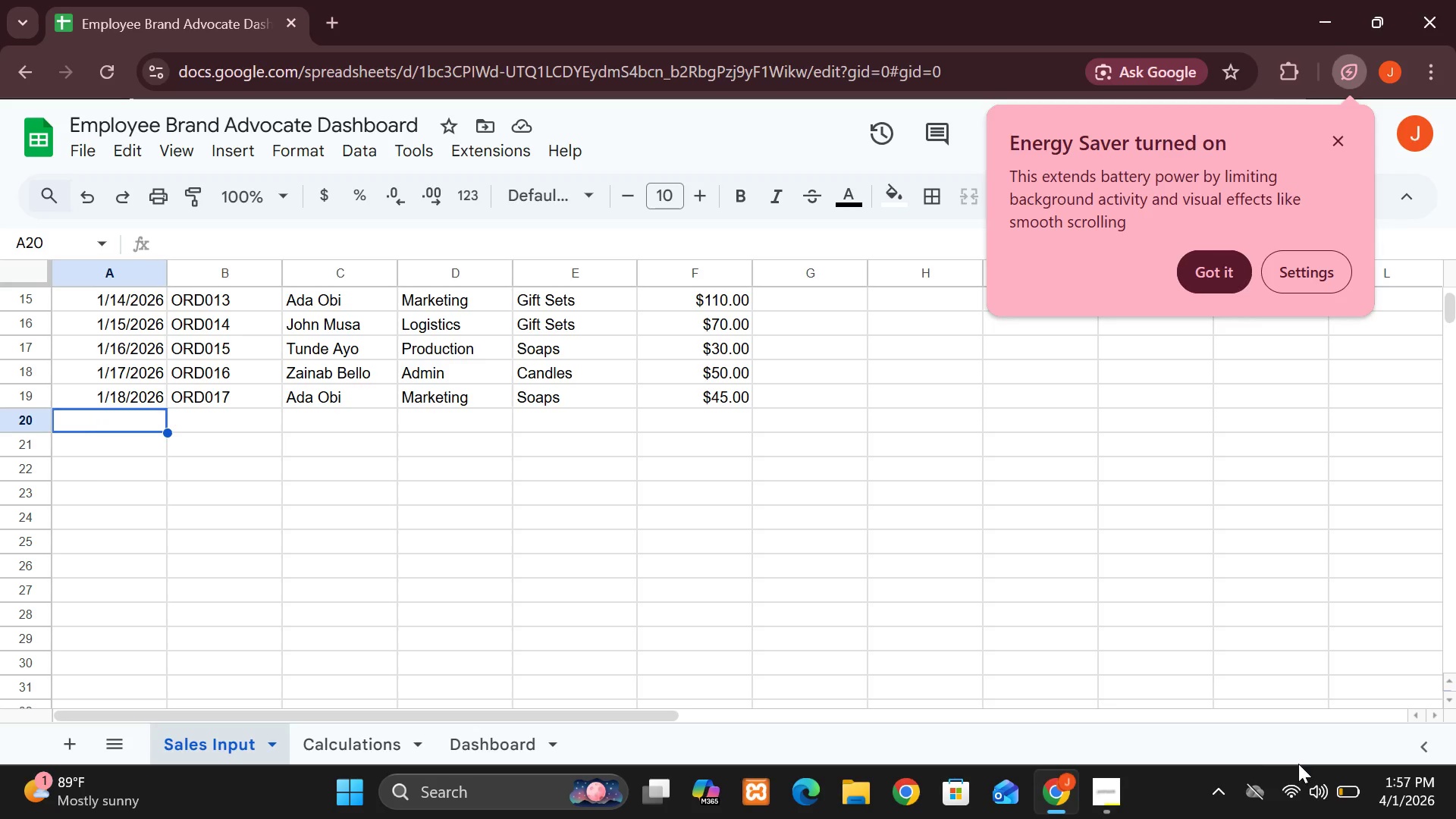 
mouse_move([1320, 763])
 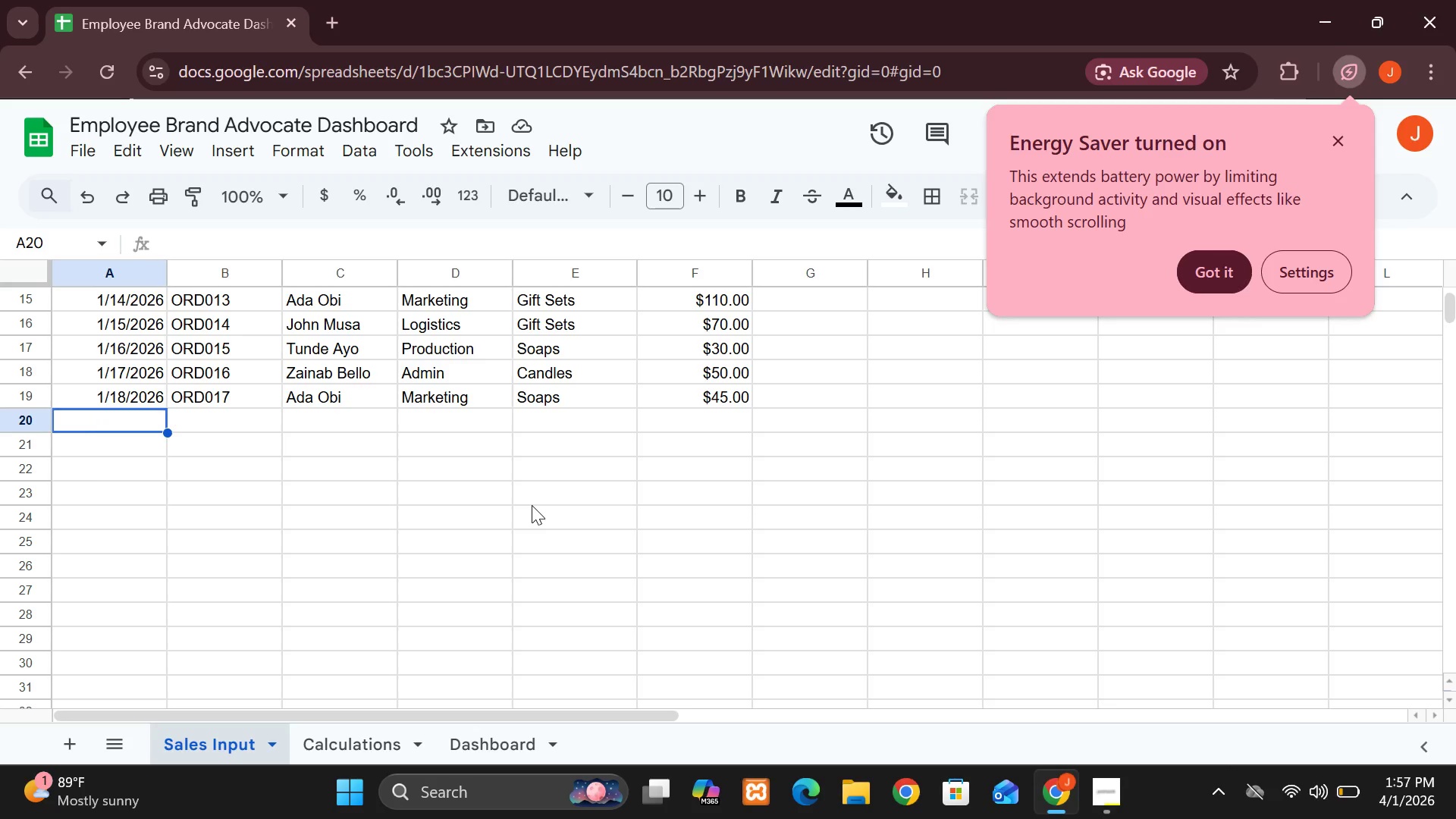 
type(1/19/2026)
 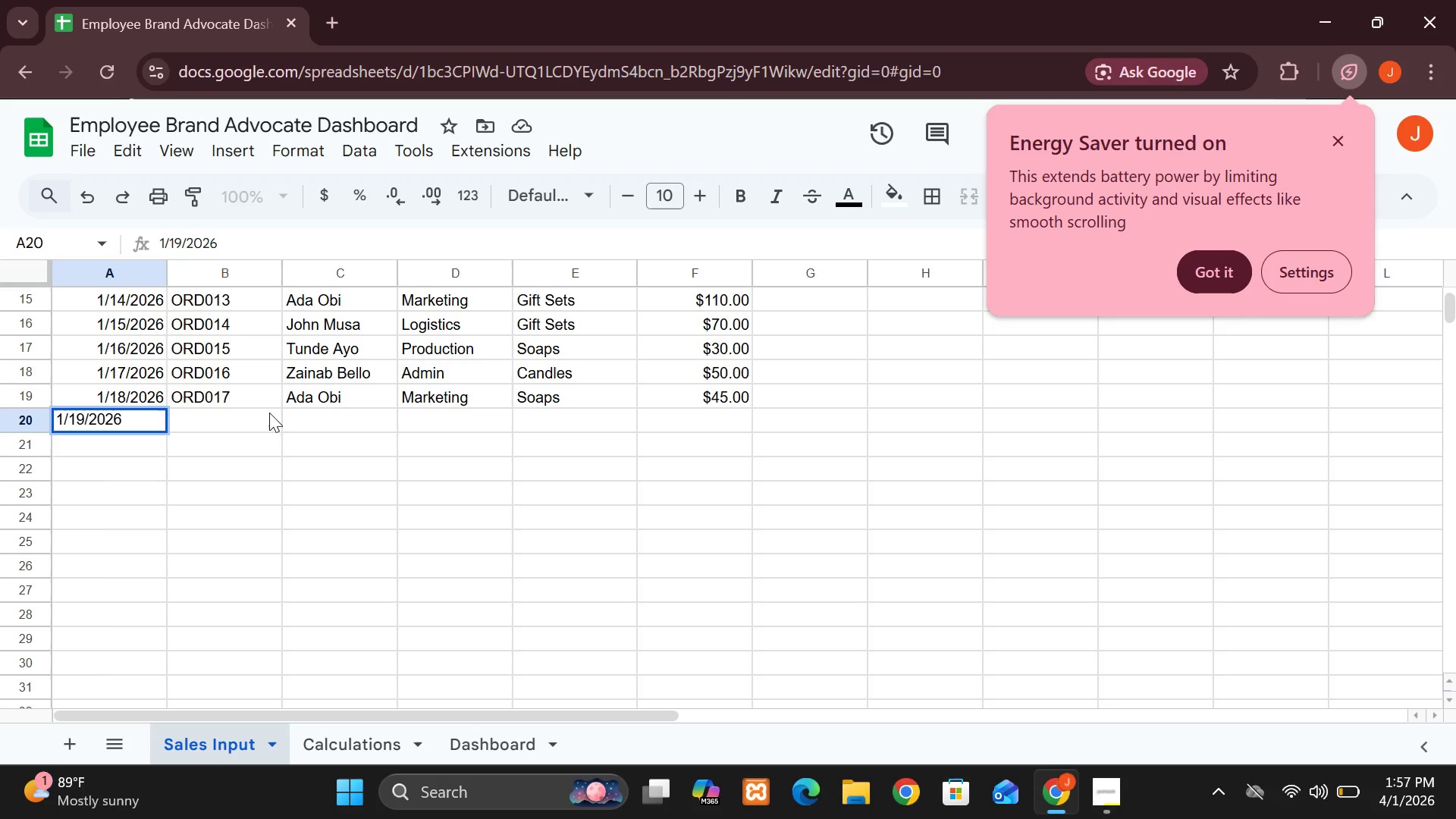 
left_click([268, 412])
 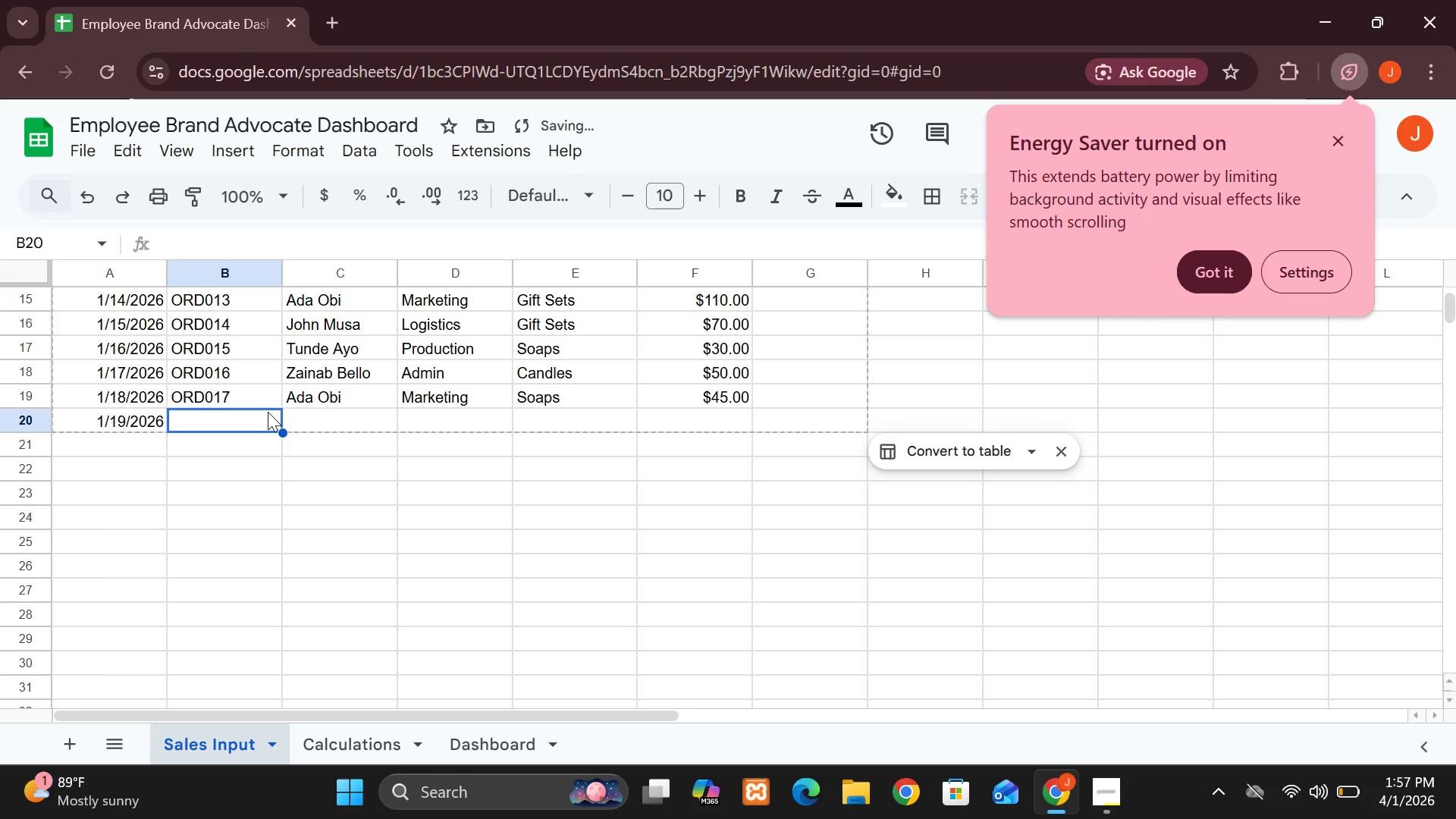 
type(ORD)
 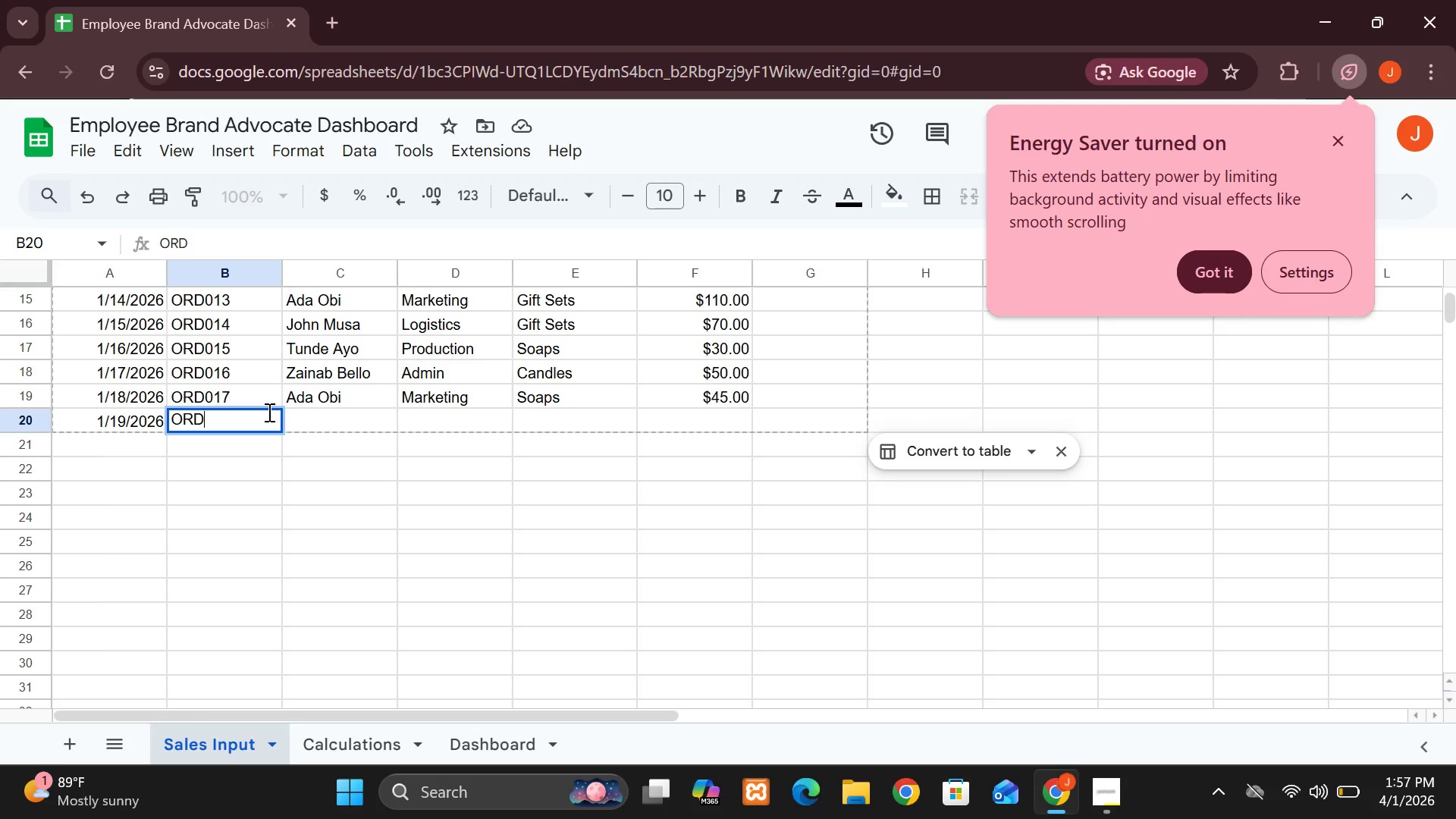 
key(Unknown)
 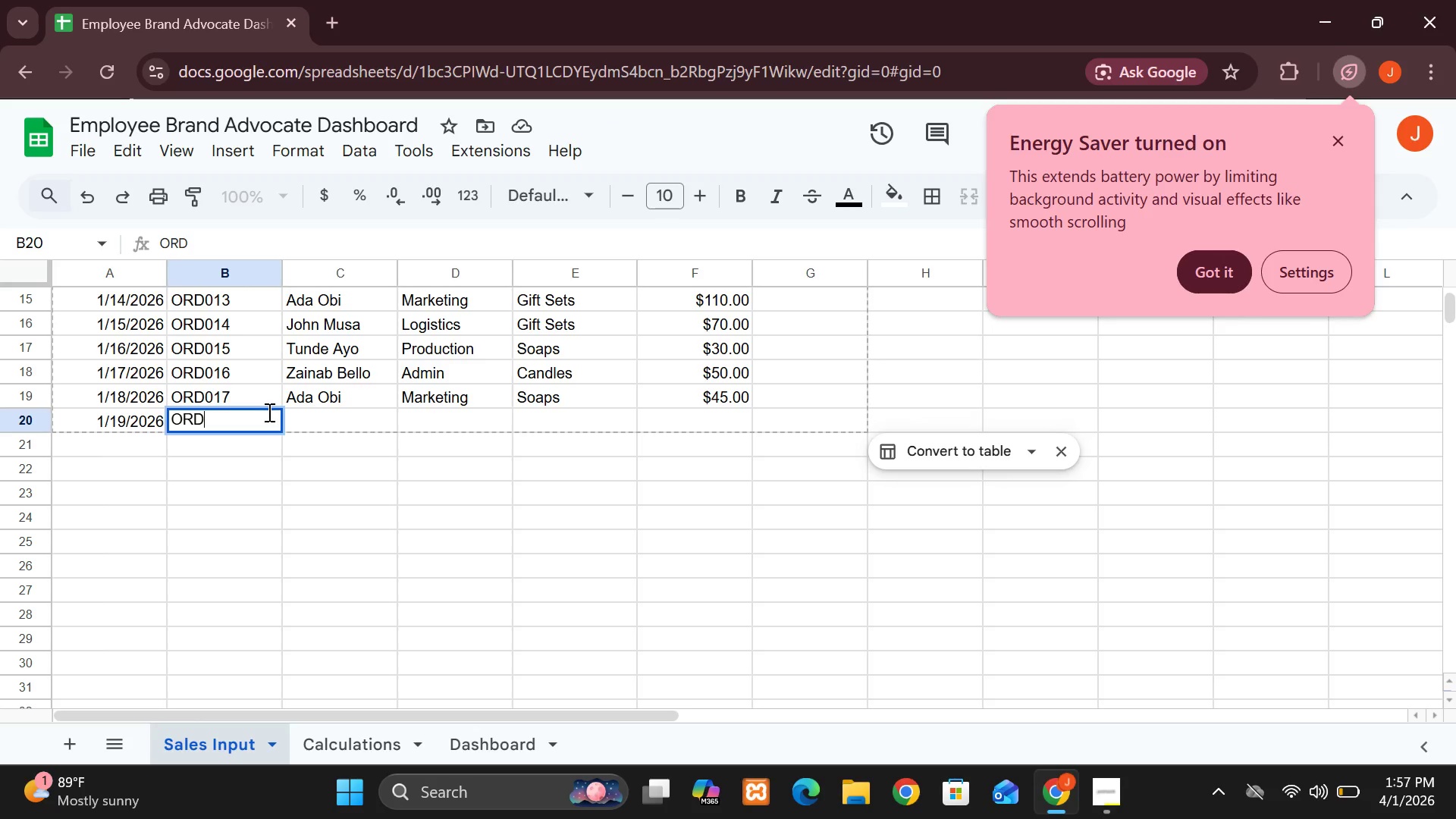 
key(Unknown)
 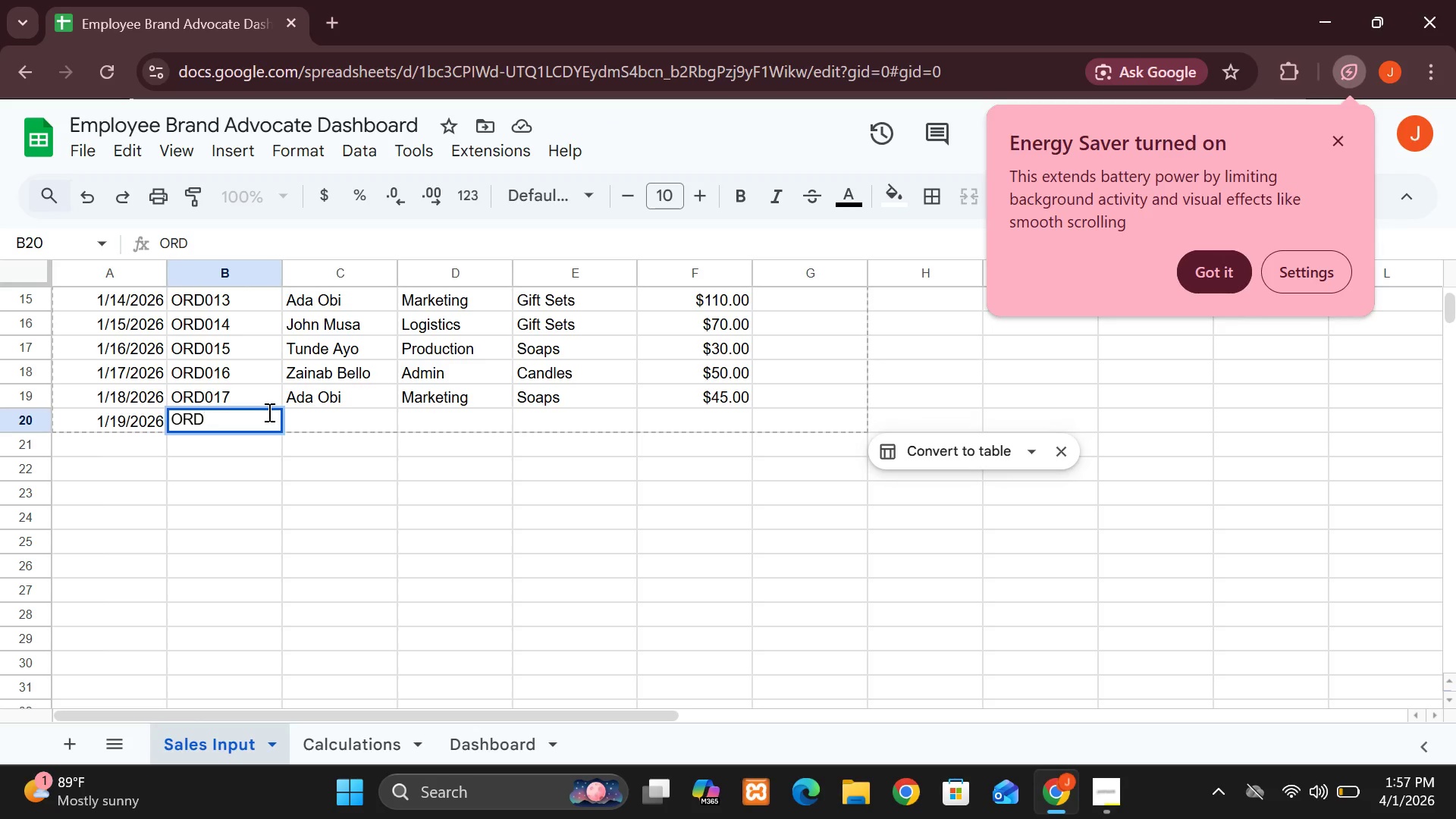 
hold_key(key=Unknown, duration=0.52)
 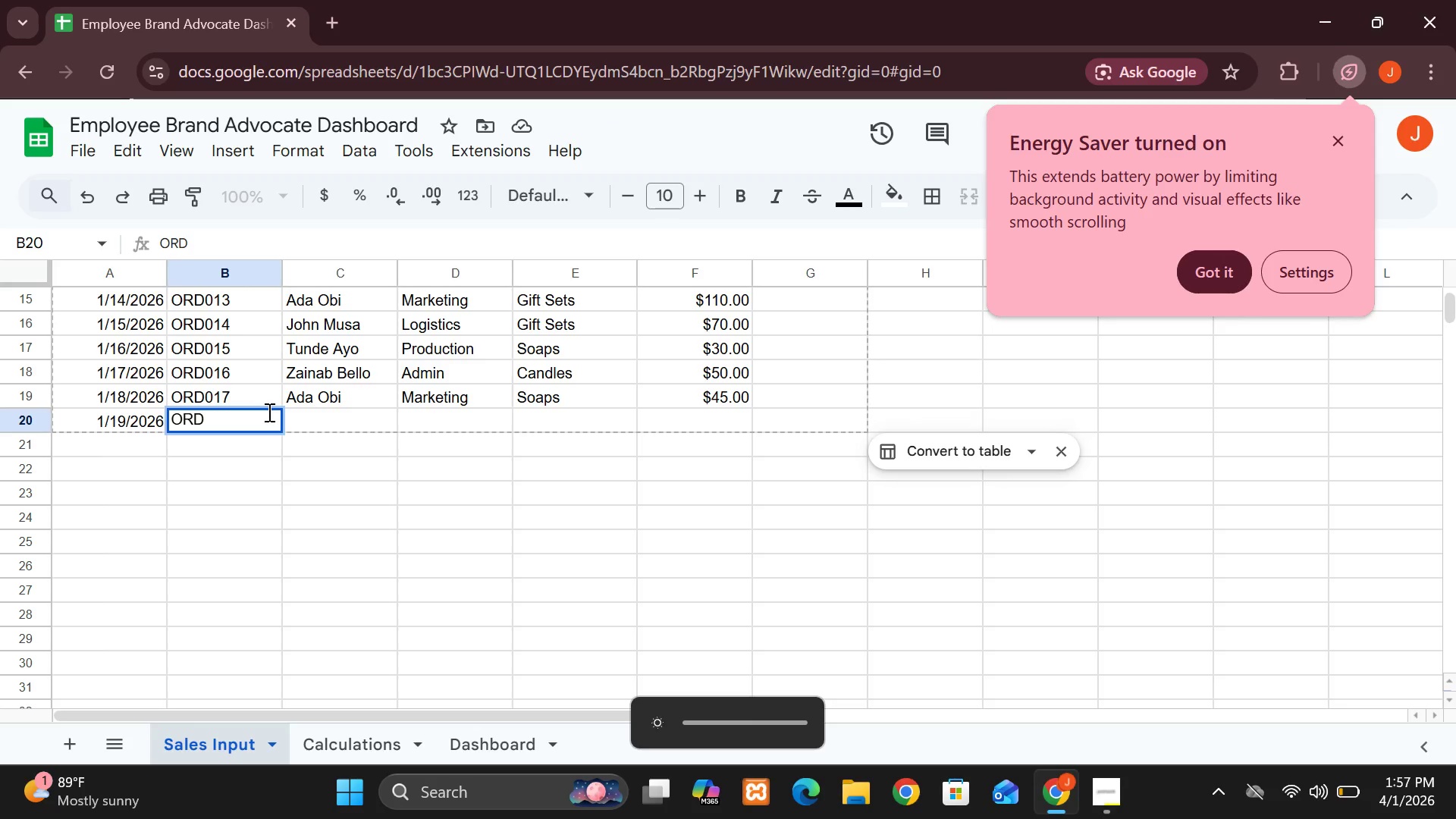 
key(Unknown)
 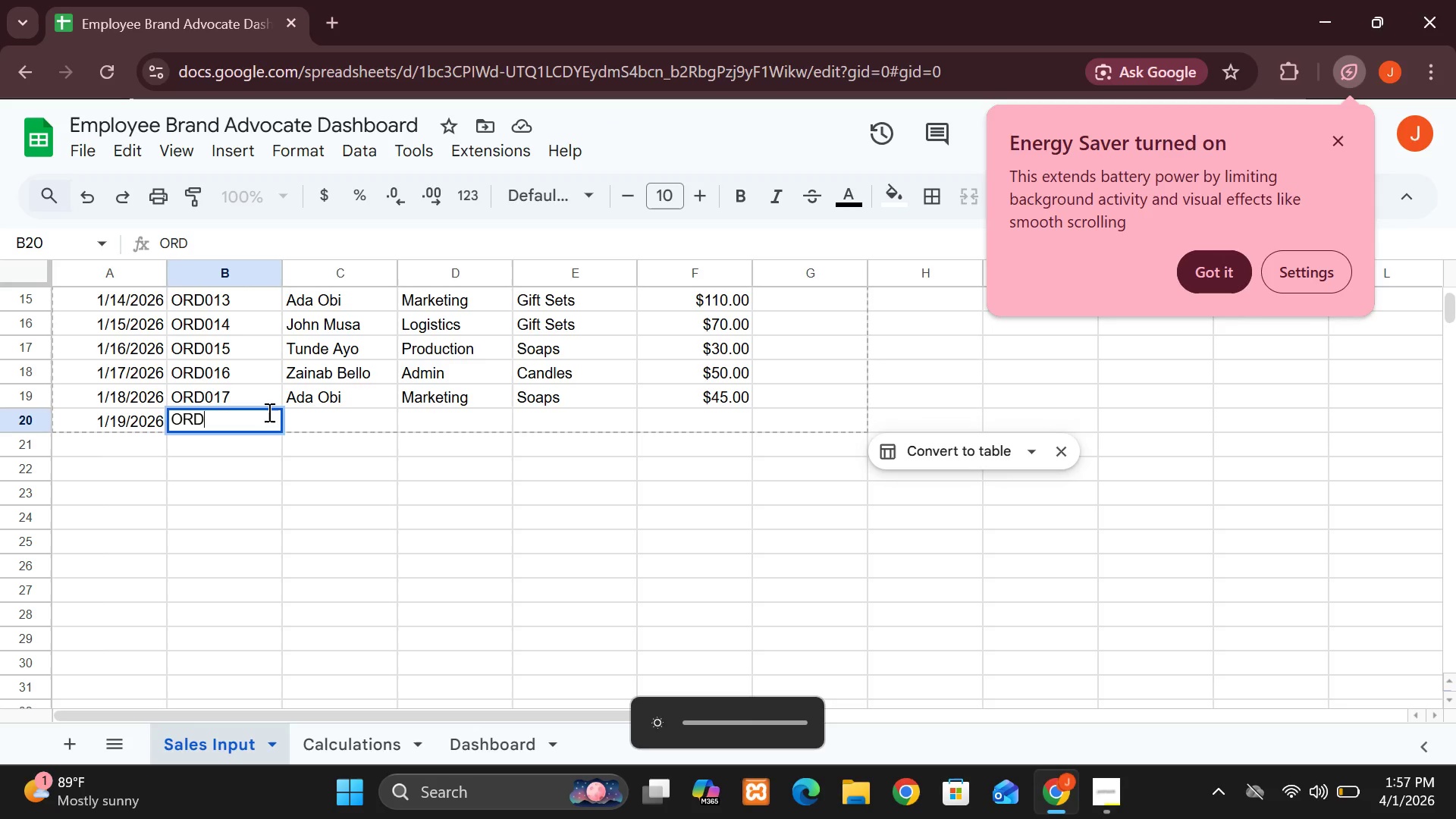 
key(Unknown)
 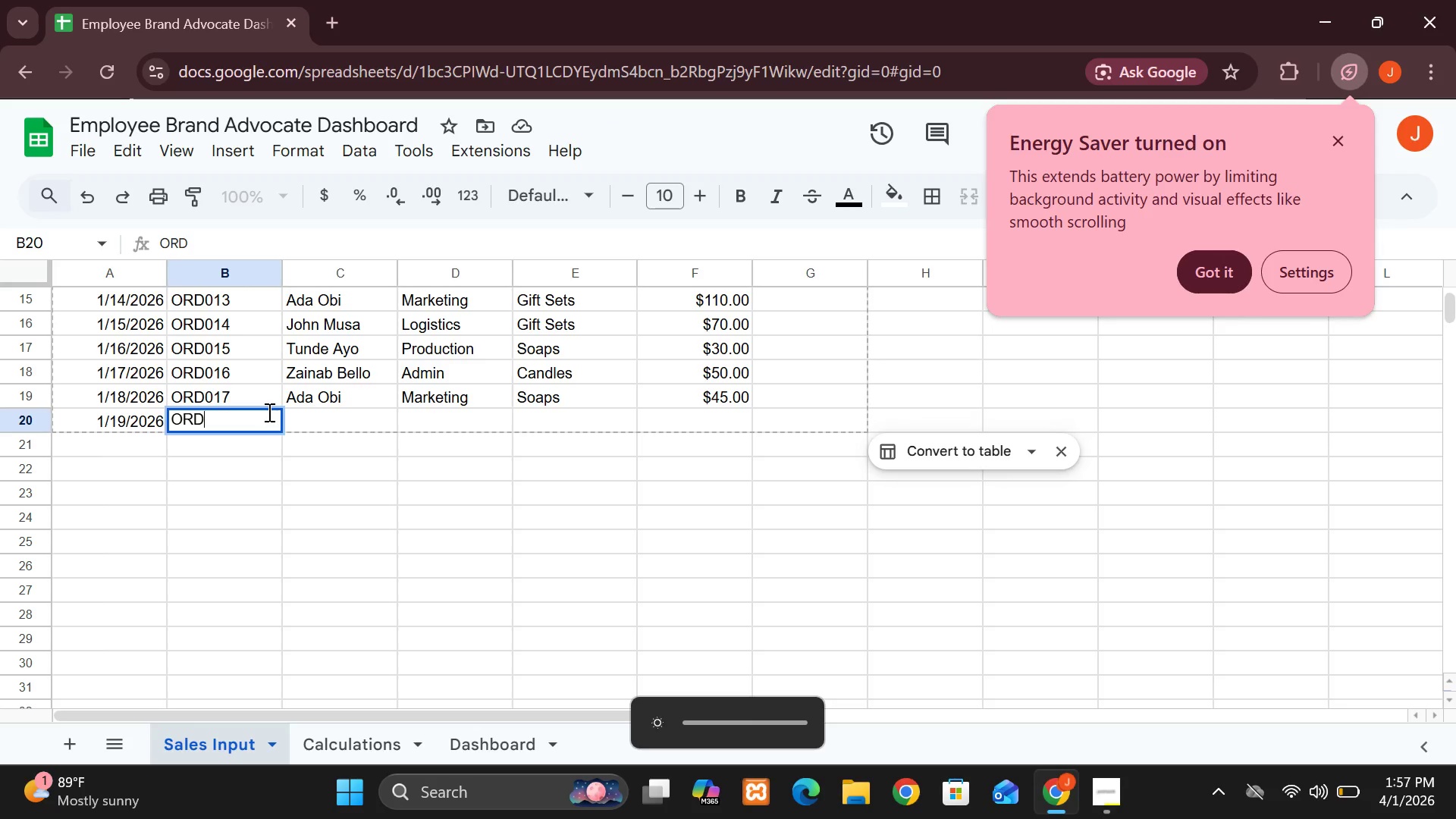 
key(Unknown)
 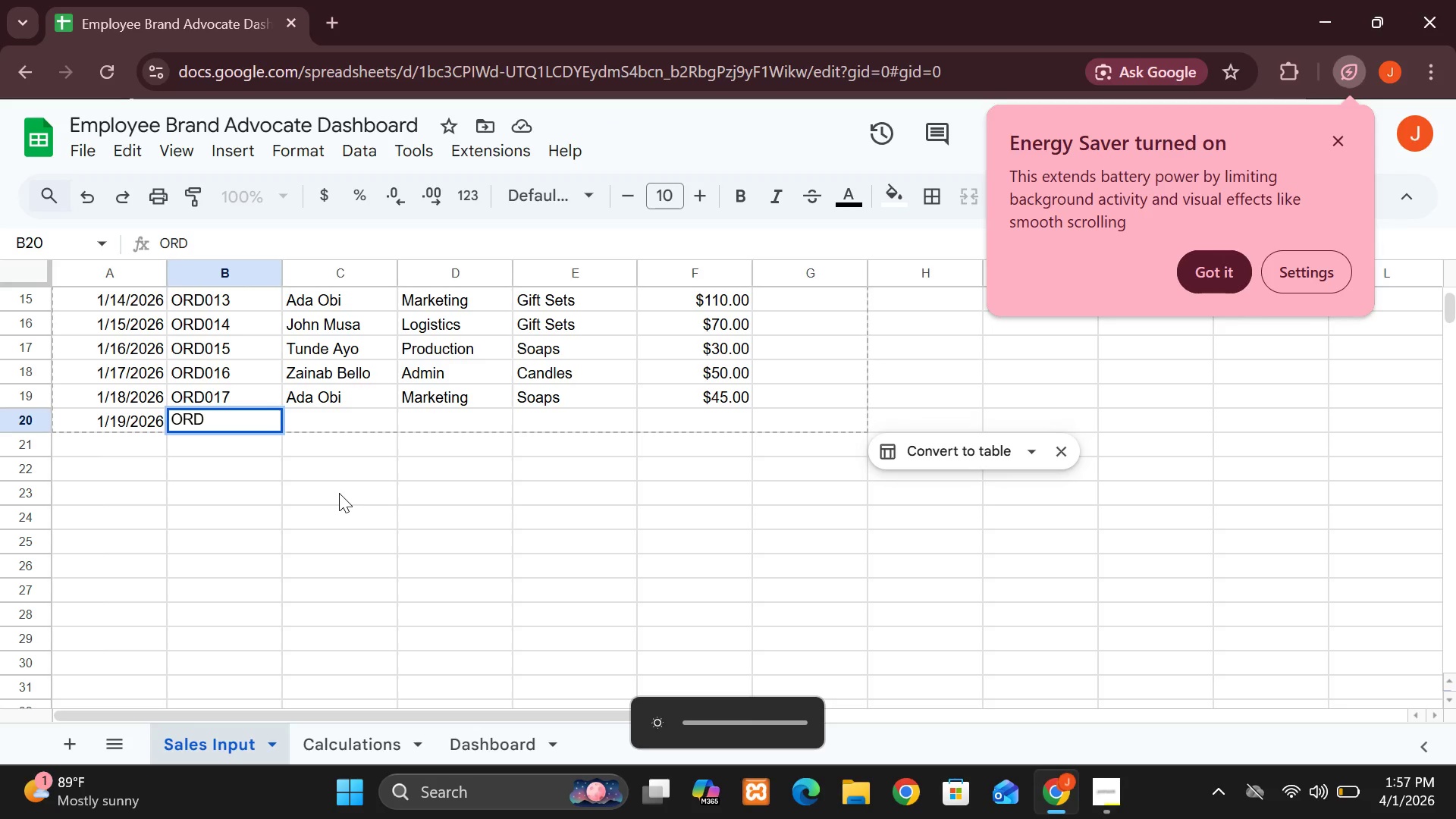 
hold_key(key=Unknown, duration=0.41)
 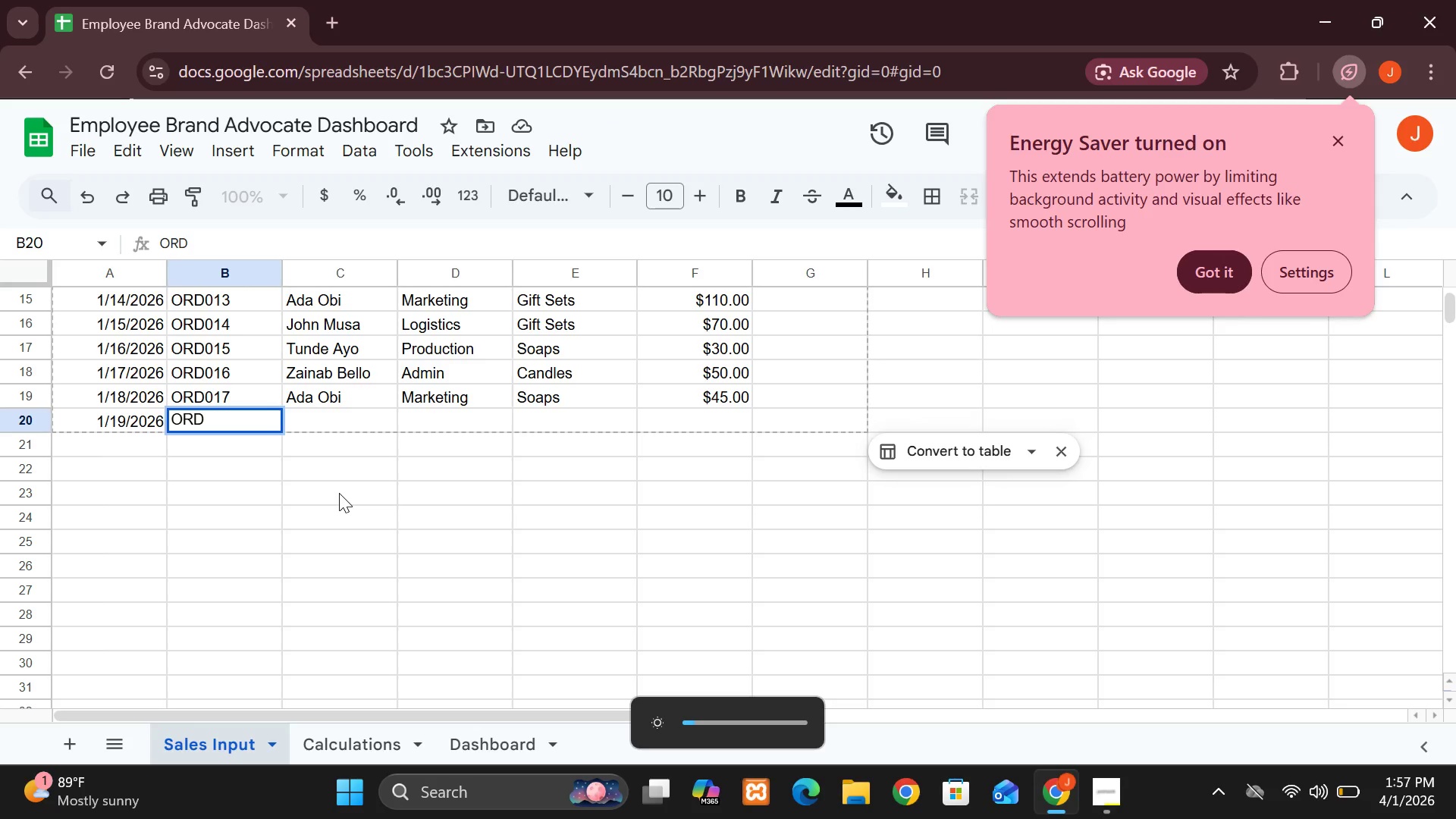 
key(Unknown)
 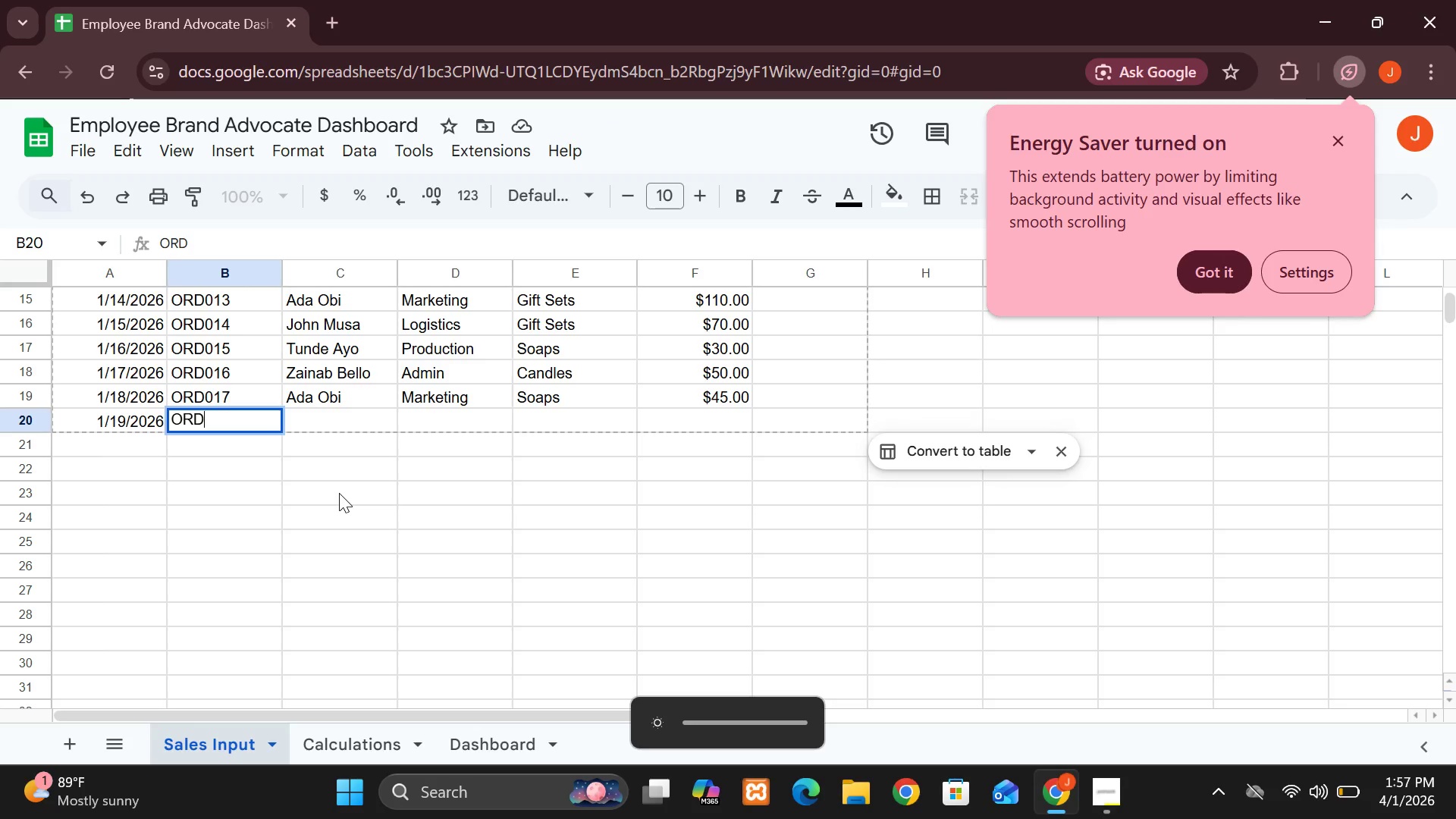 
key(Unknown)
 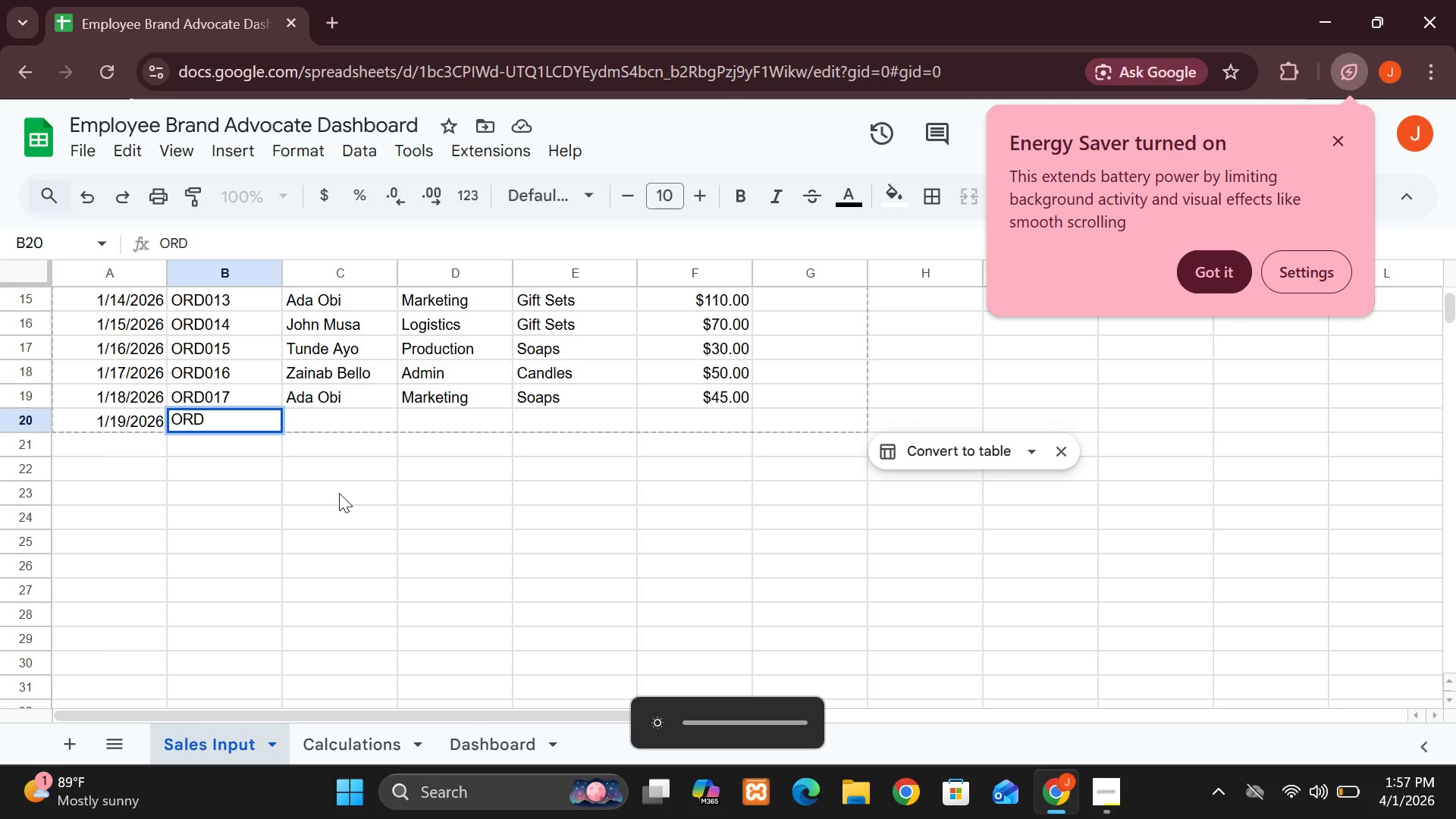 
hold_key(key=Unknown, duration=0.36)
 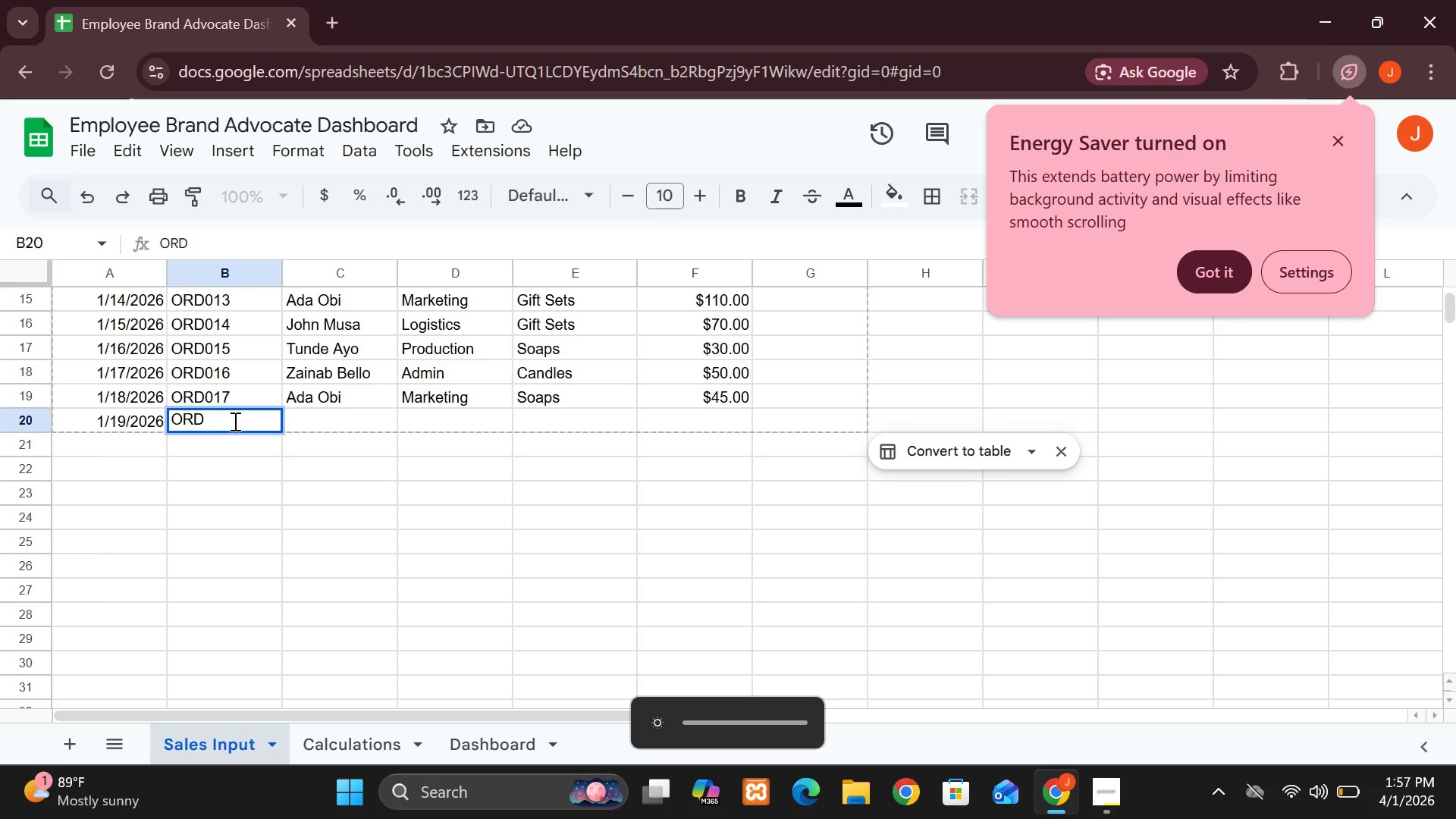 
type(018)
 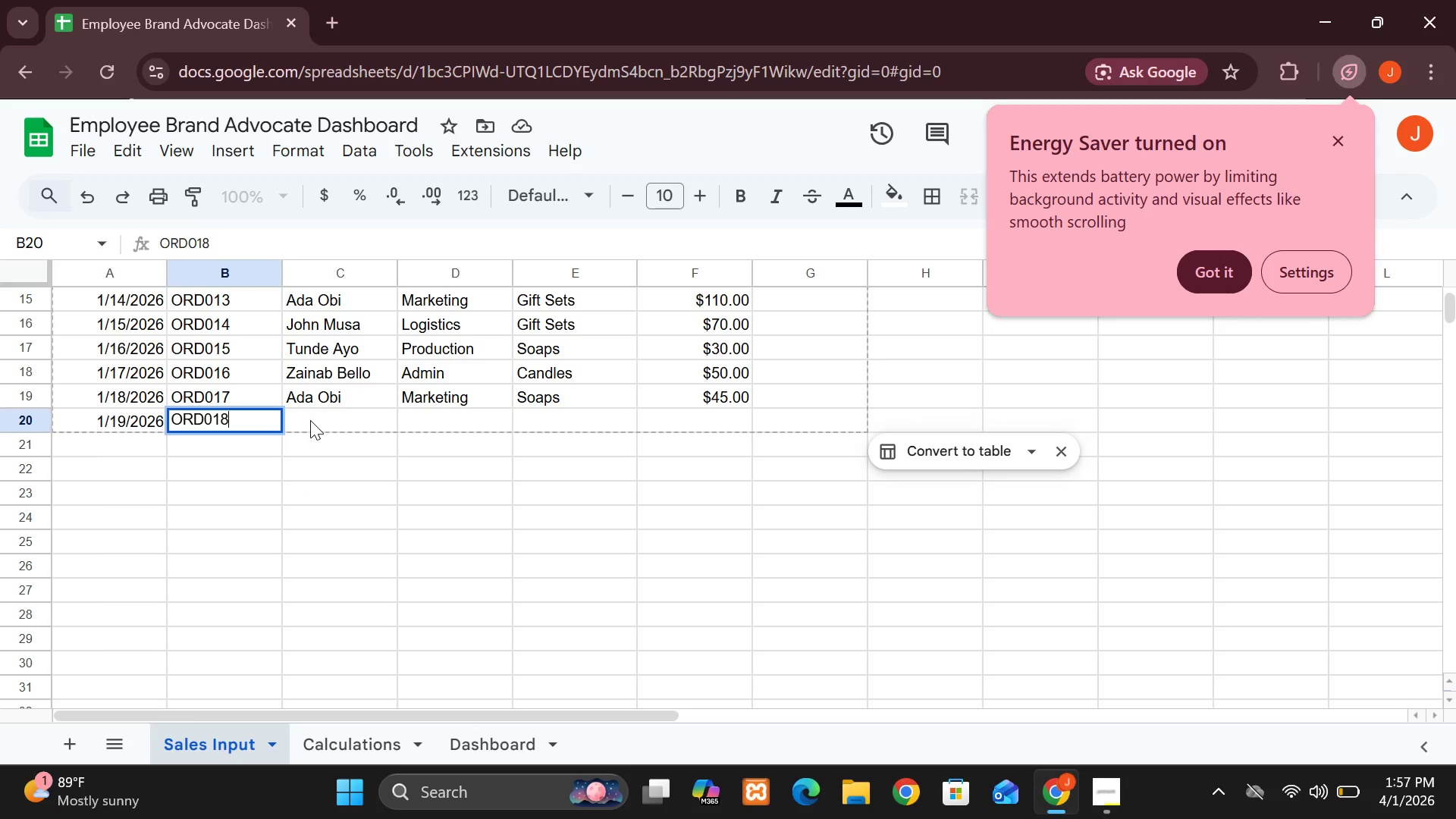 
left_click([310, 420])
 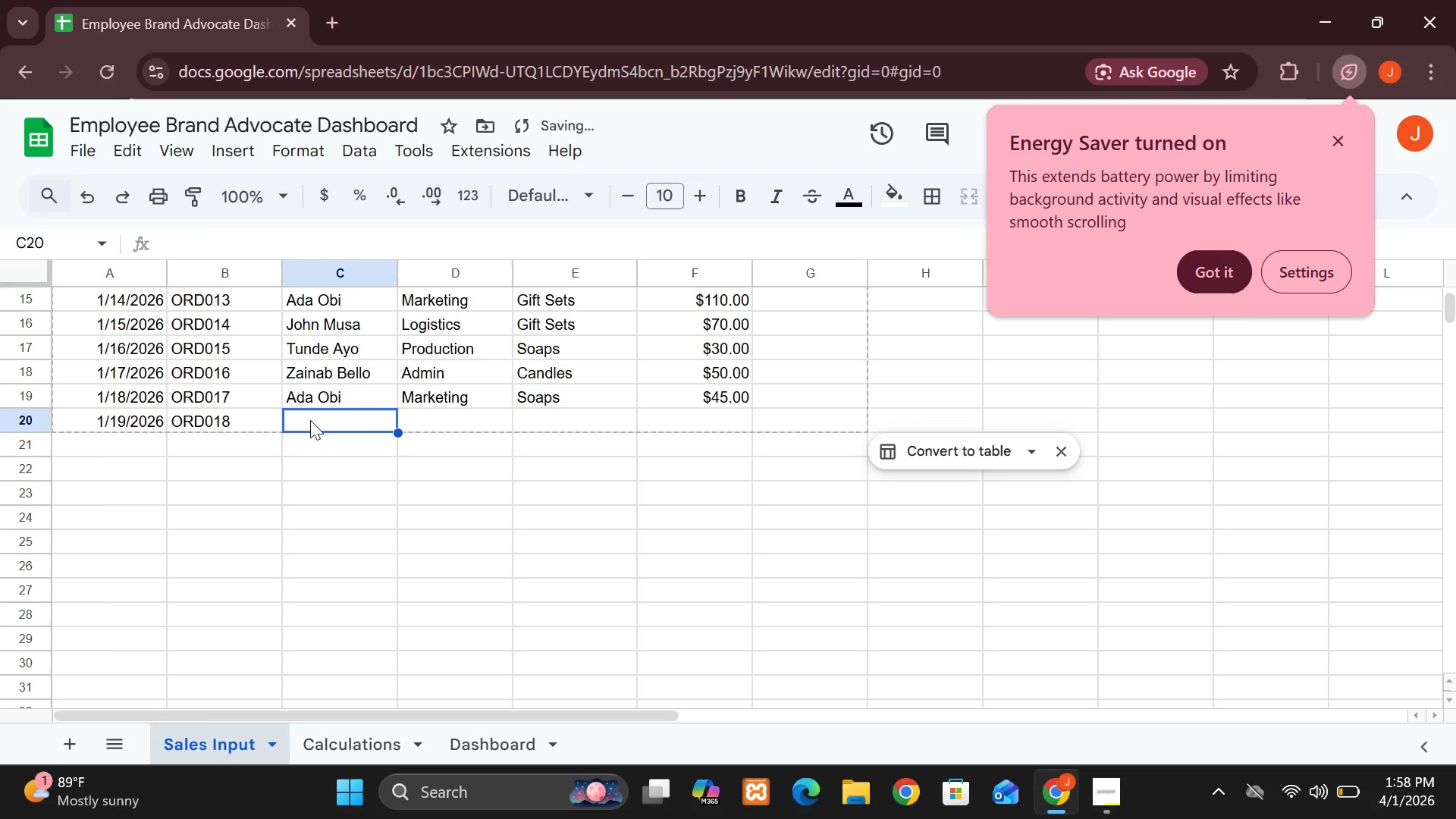 
type(jo)
 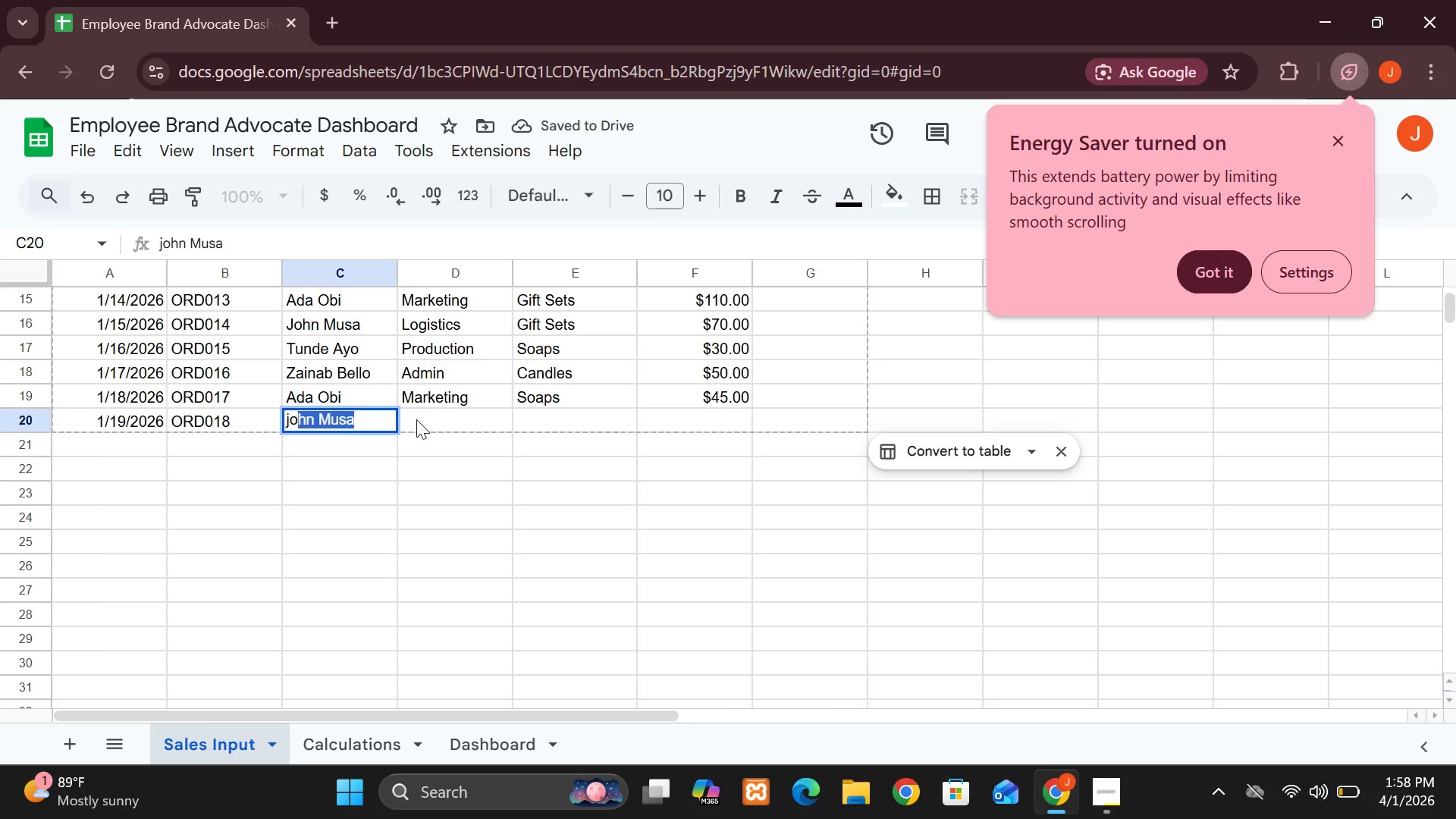 
left_click([416, 419])
 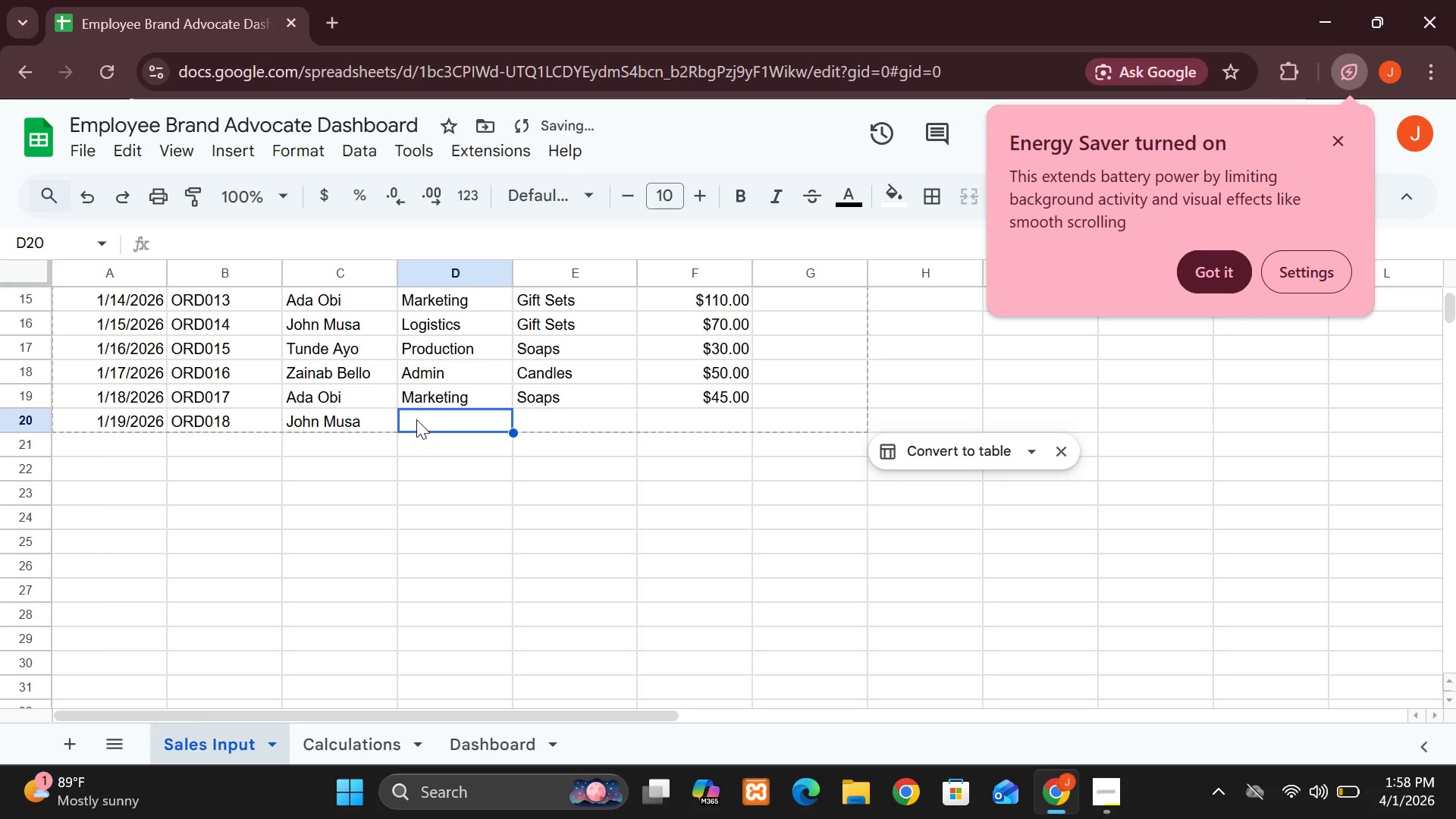 
type(lo)
 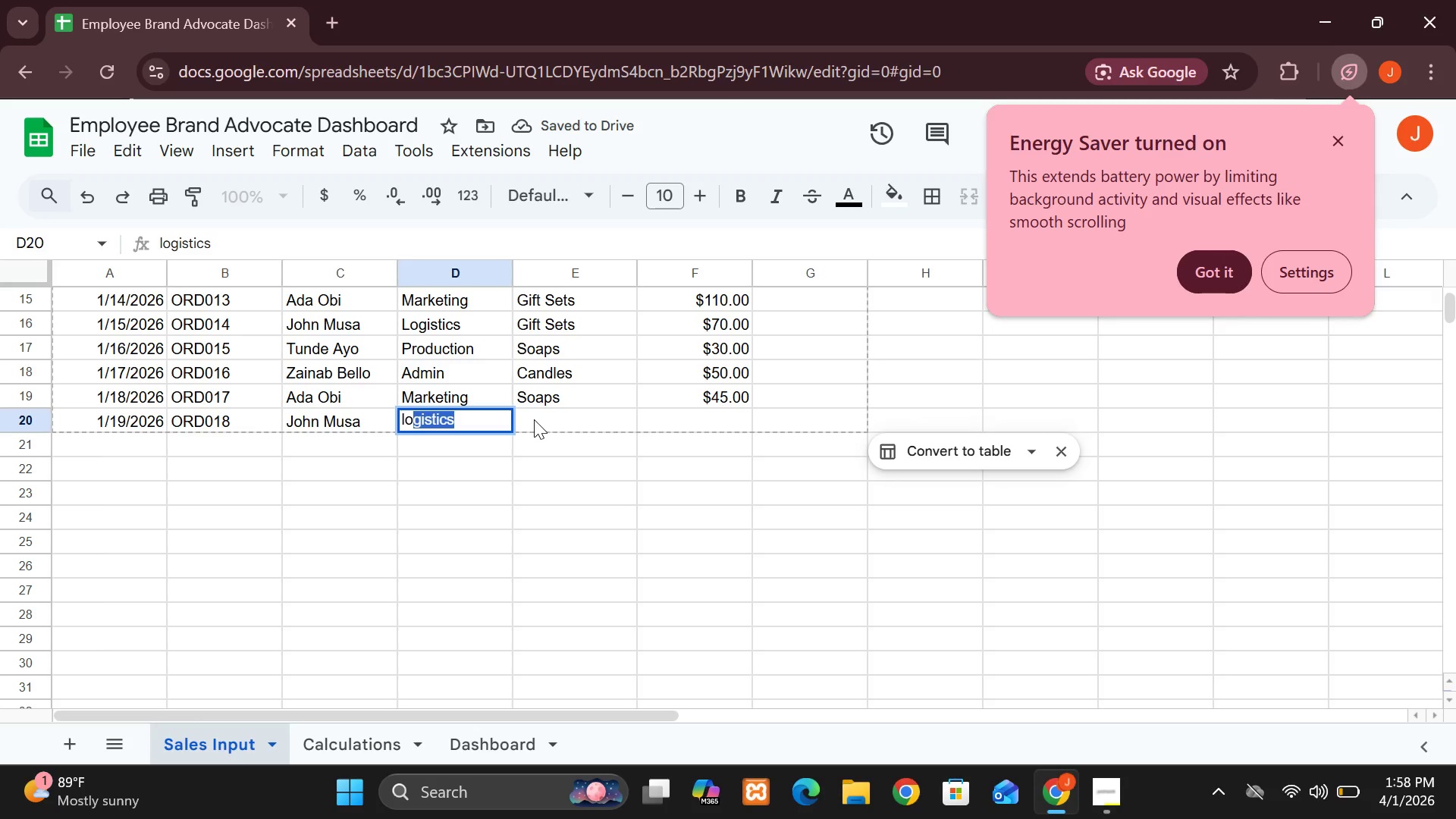 
left_click([534, 419])
 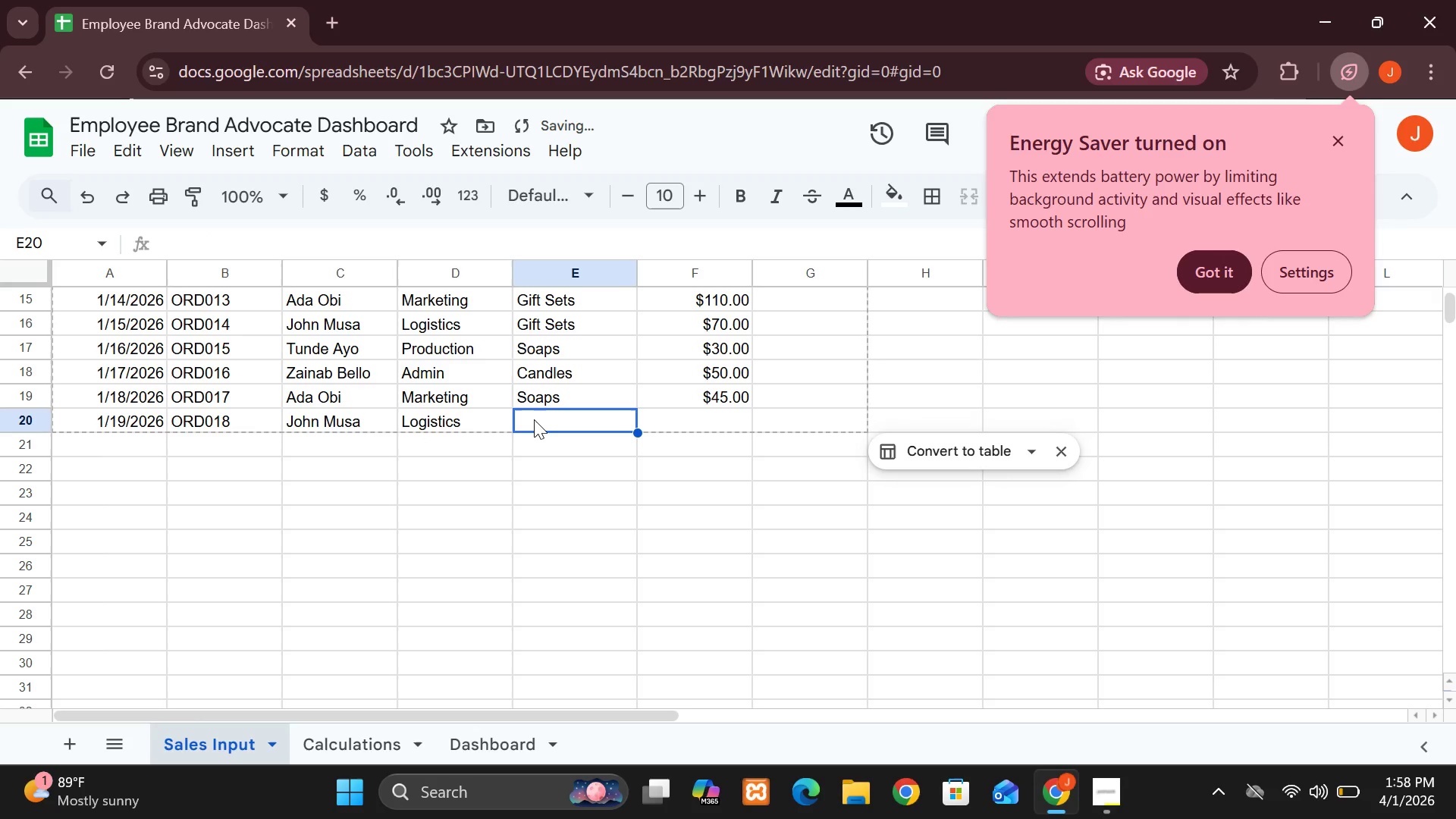 
type(ca)
 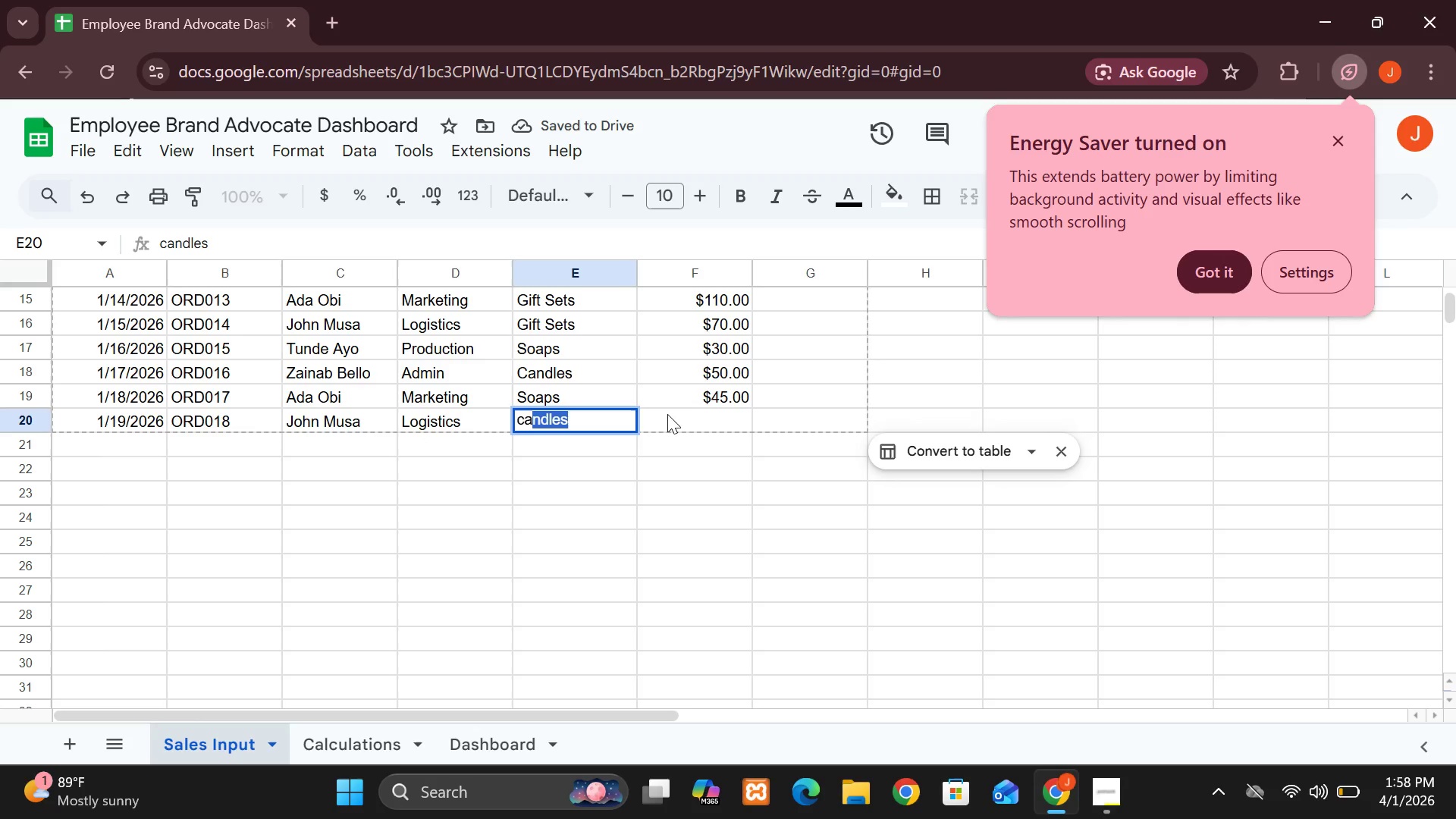 
left_click([667, 414])
 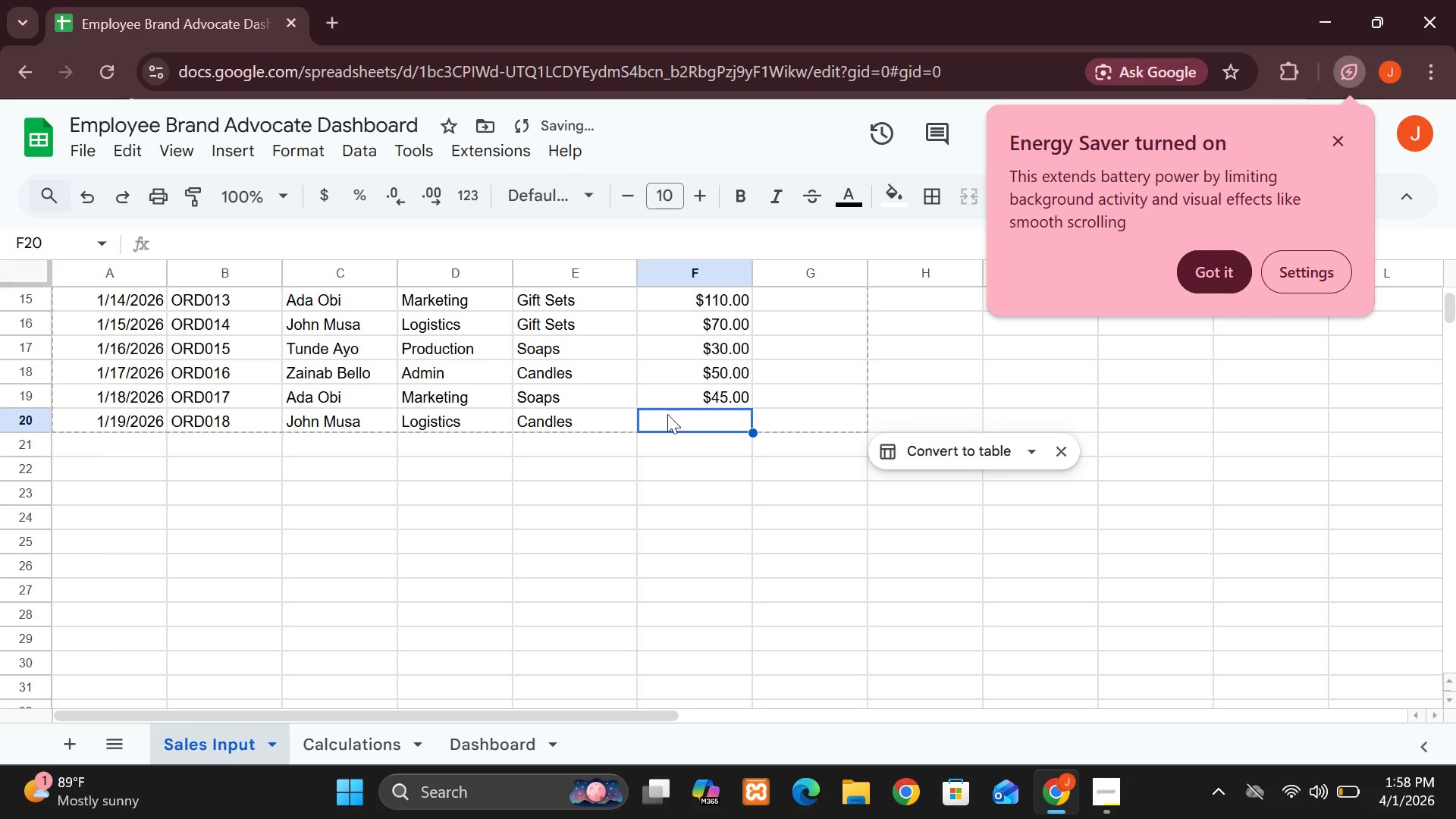 
type(60)
 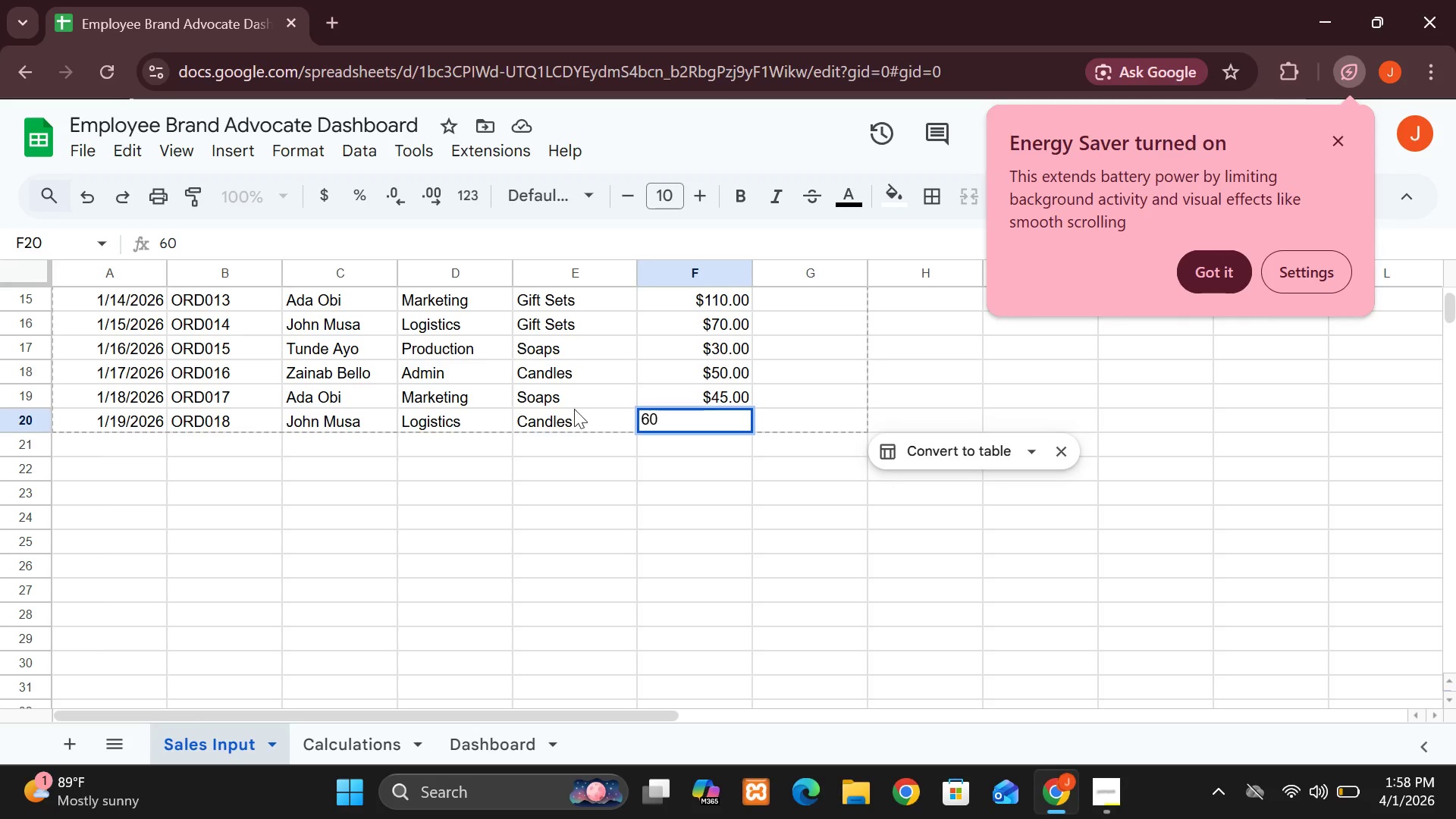 
wait(5.03)
 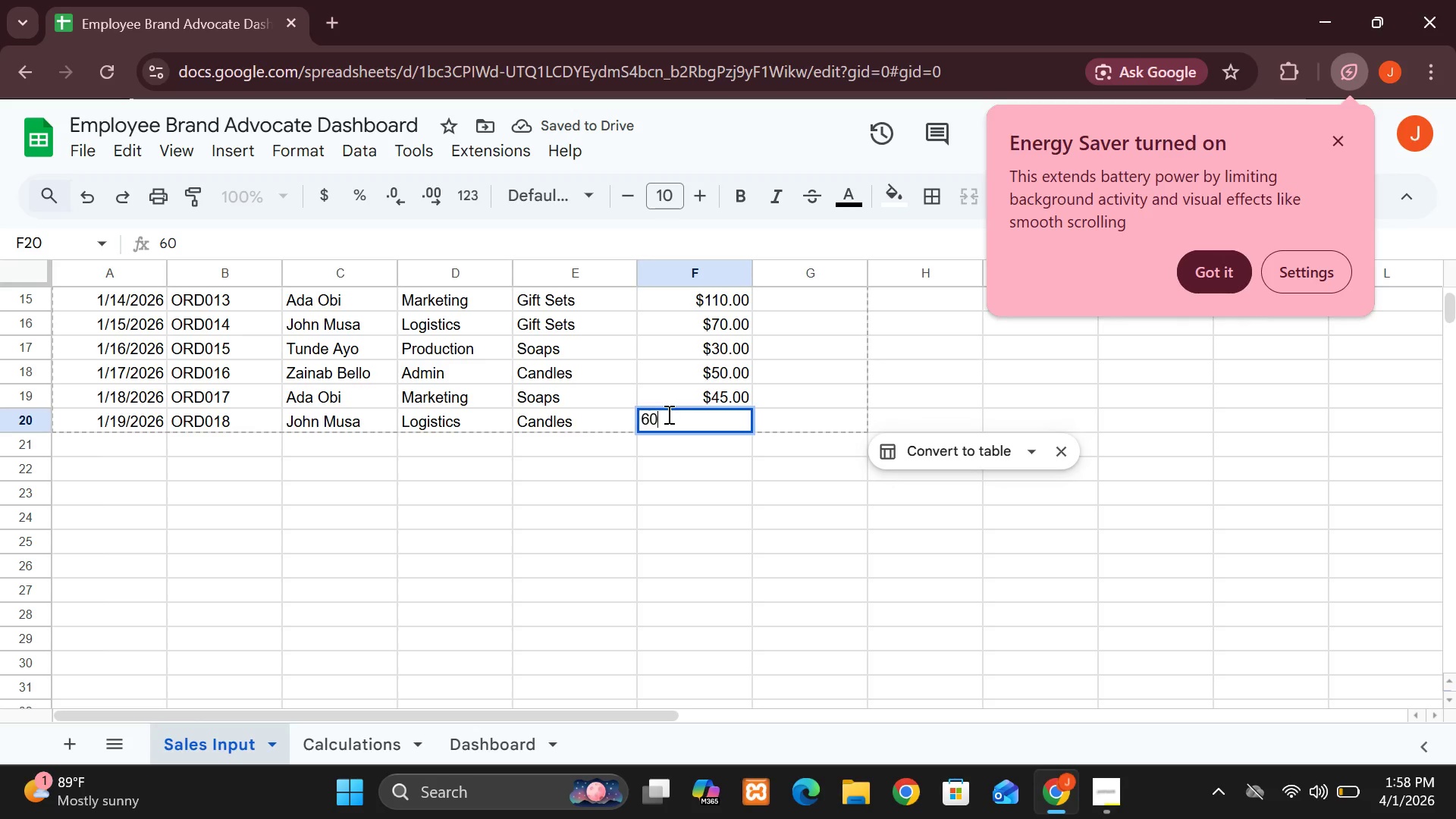 
left_click([130, 443])
 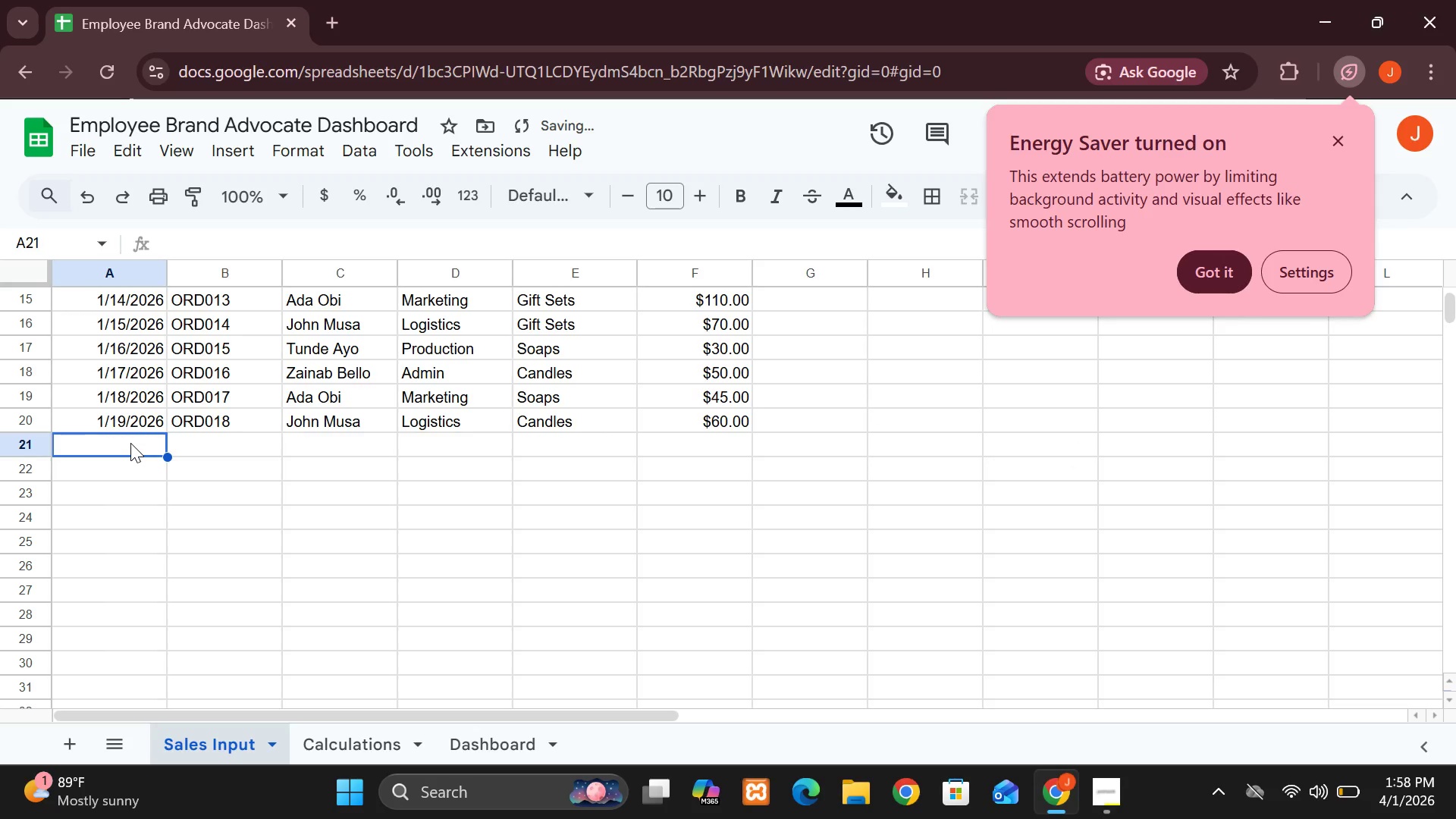 
key(1)
 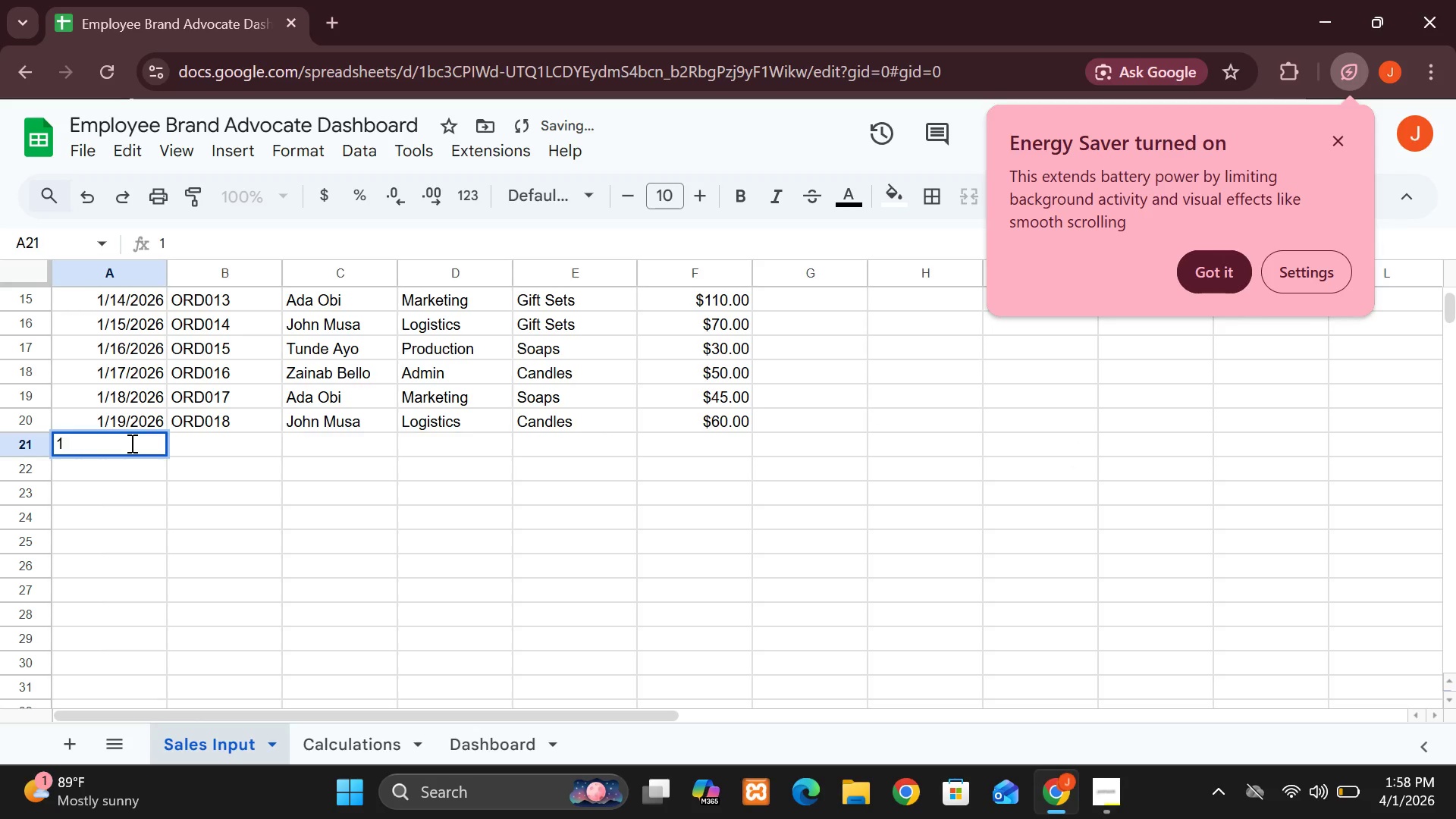 
key(Slash)
 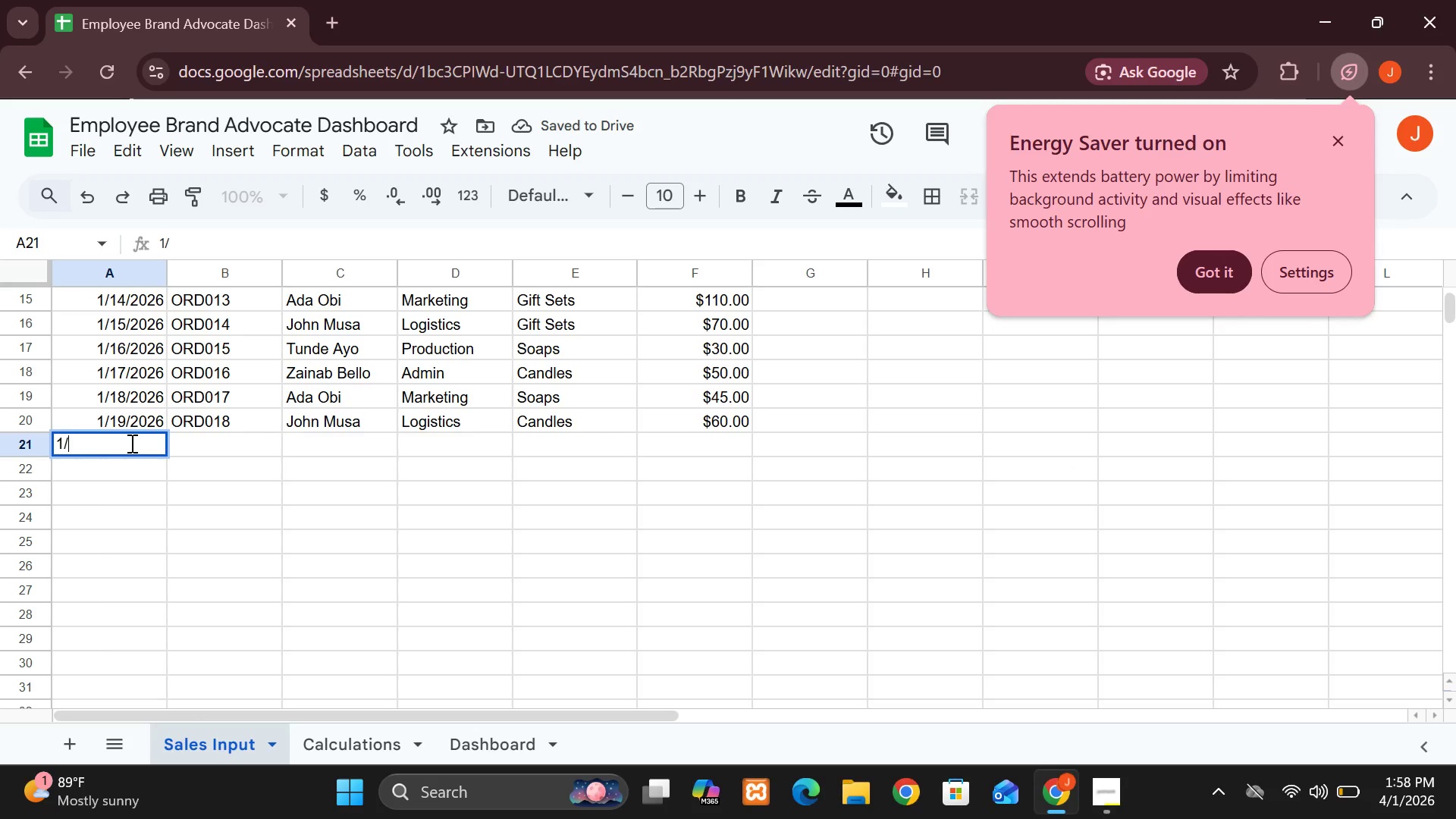 
key(1)
 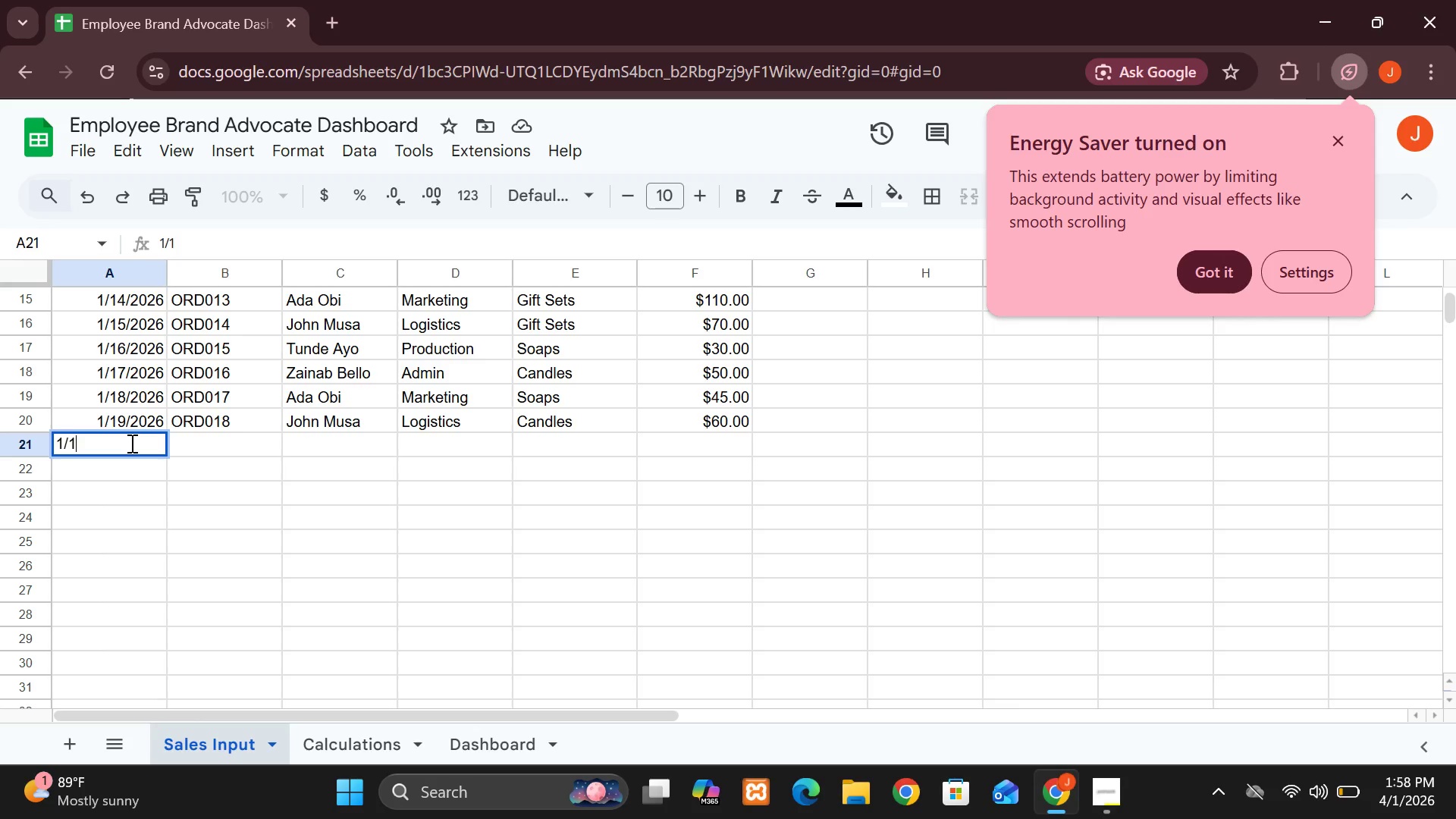 
key(Backspace)
type(20/2026)
 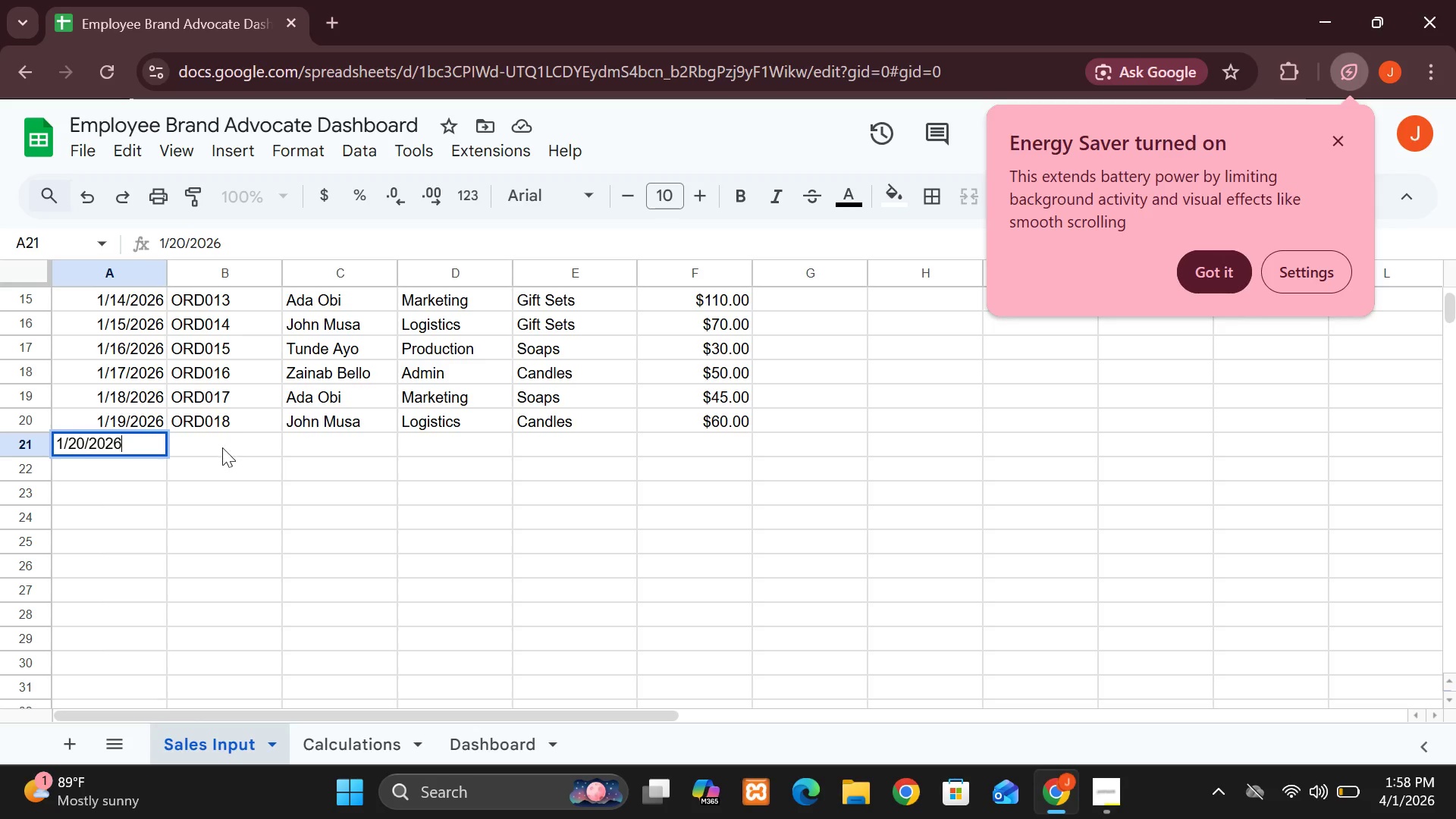 
left_click([222, 447])
 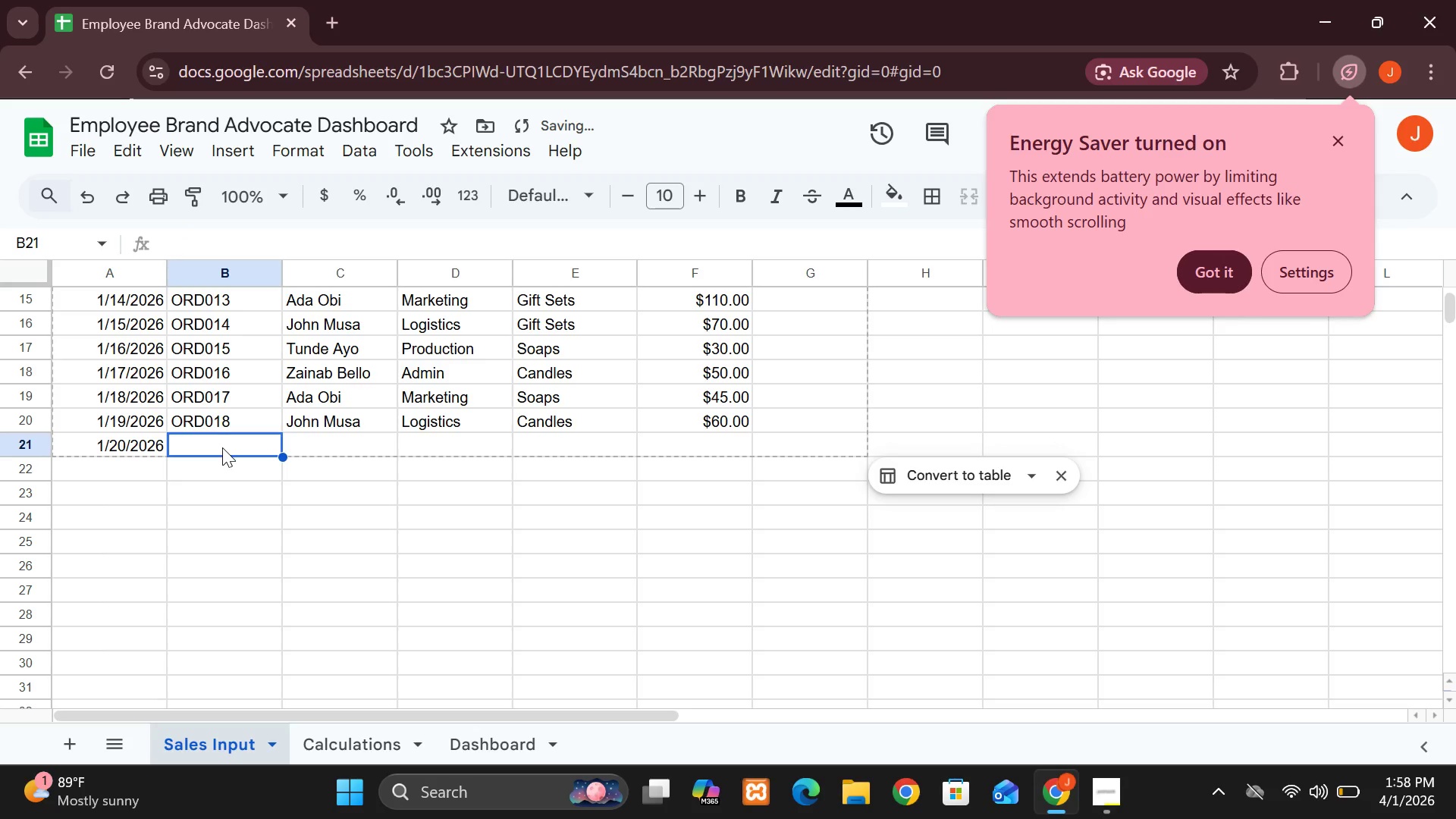 
type(ORD01)
 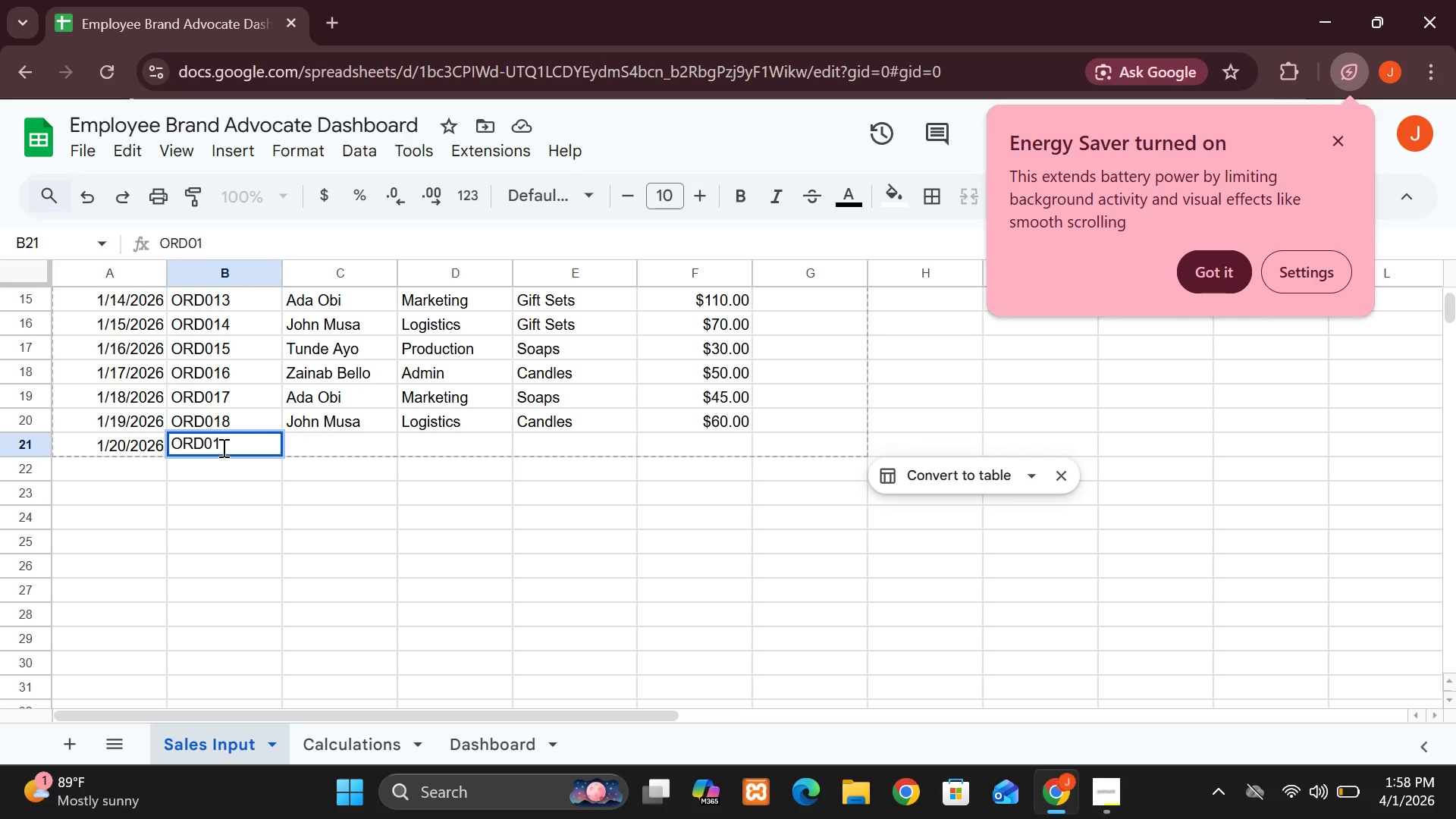 
hold_key(key=1, duration=0.92)
 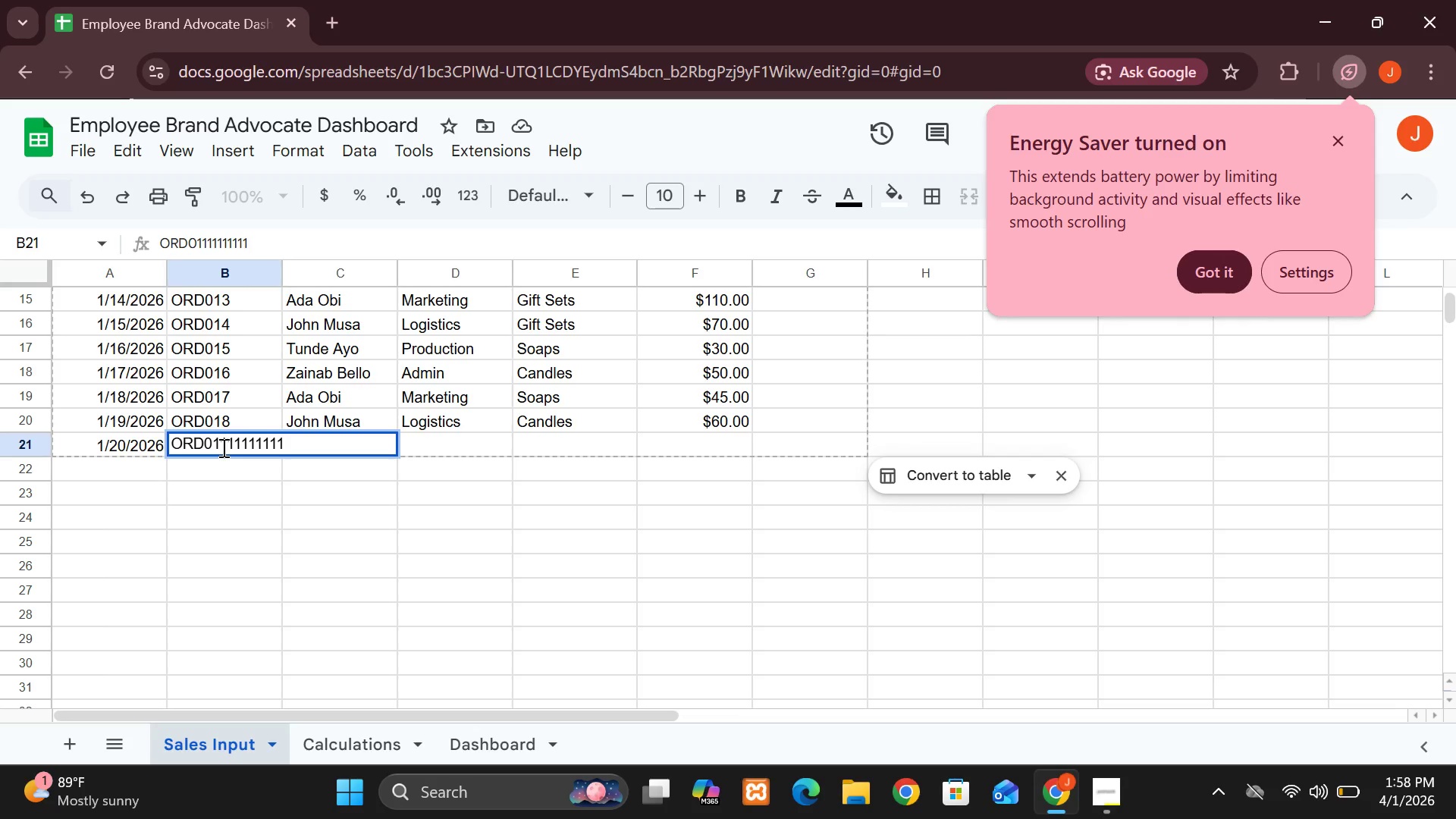 
key(9)
 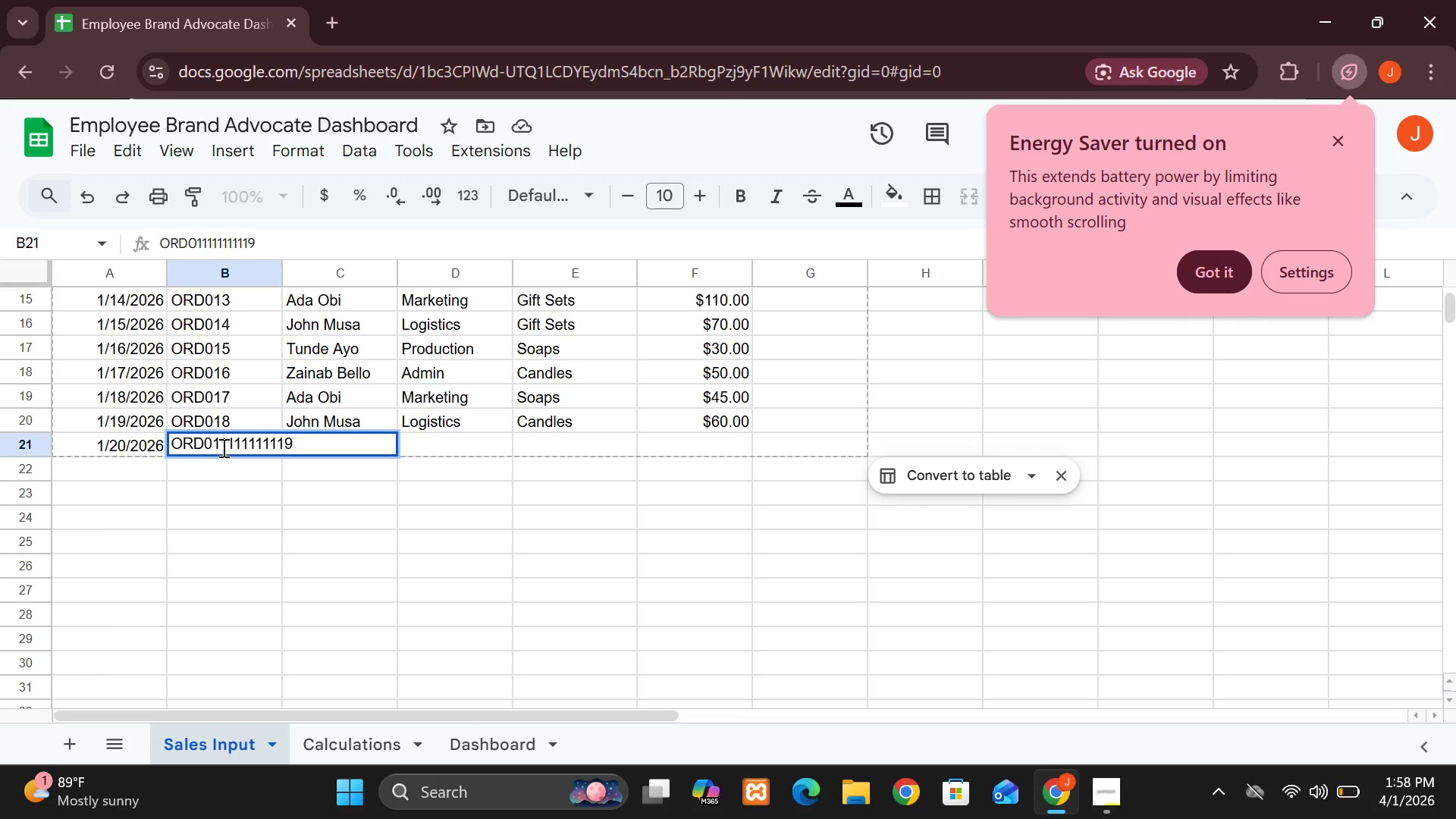 
key(Backspace)
 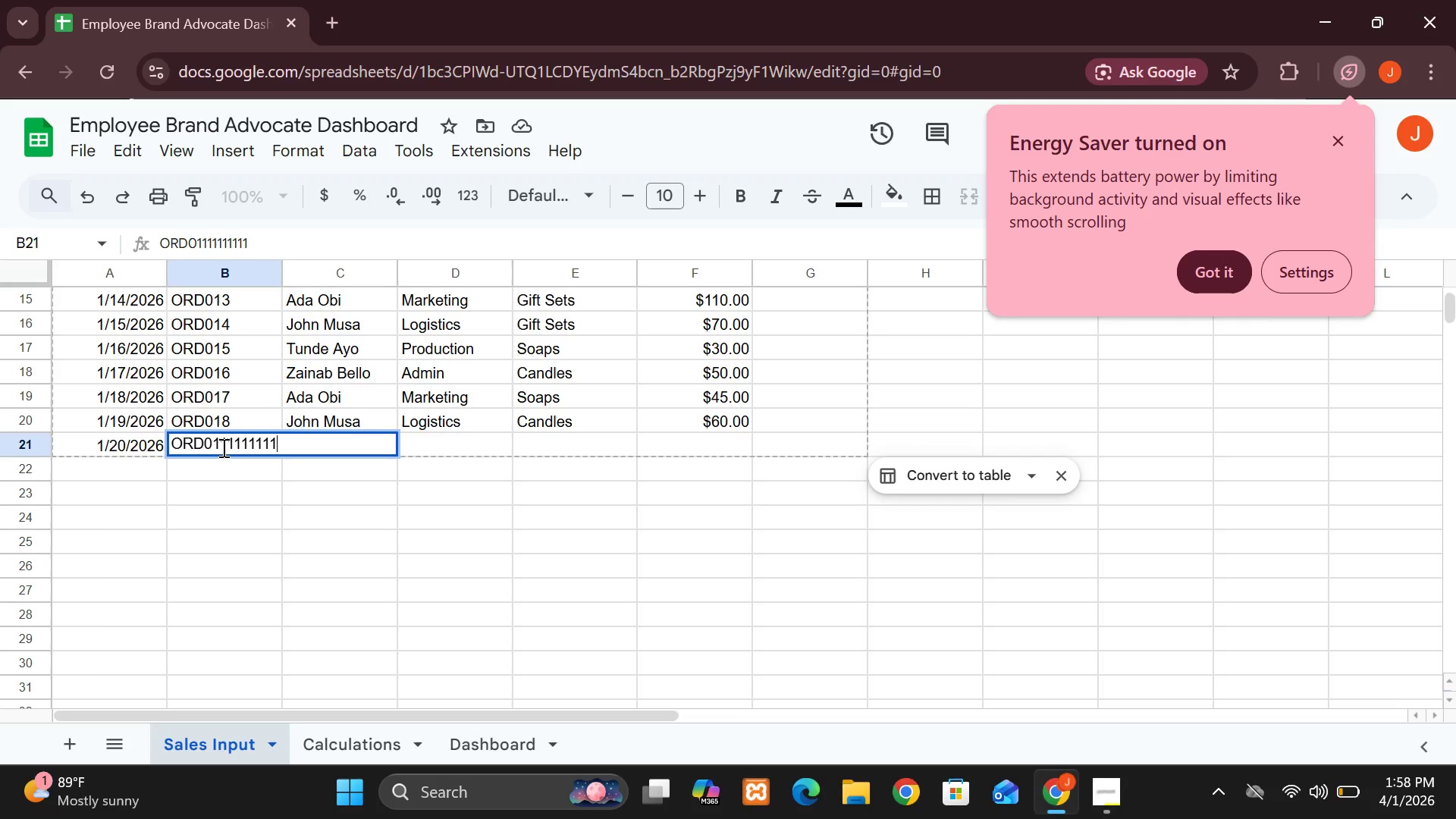 
key(Backspace)
 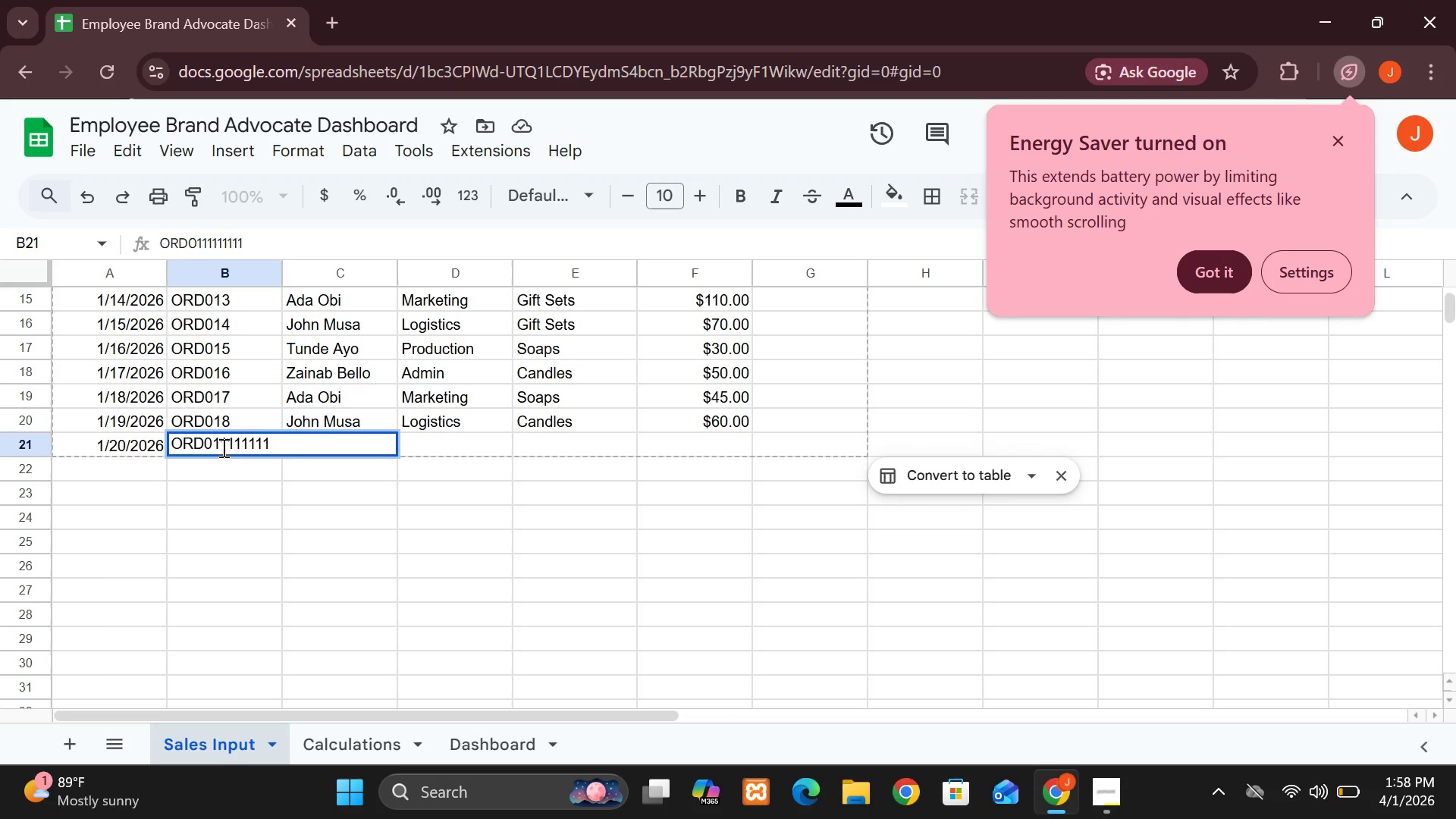 
key(Backspace)
 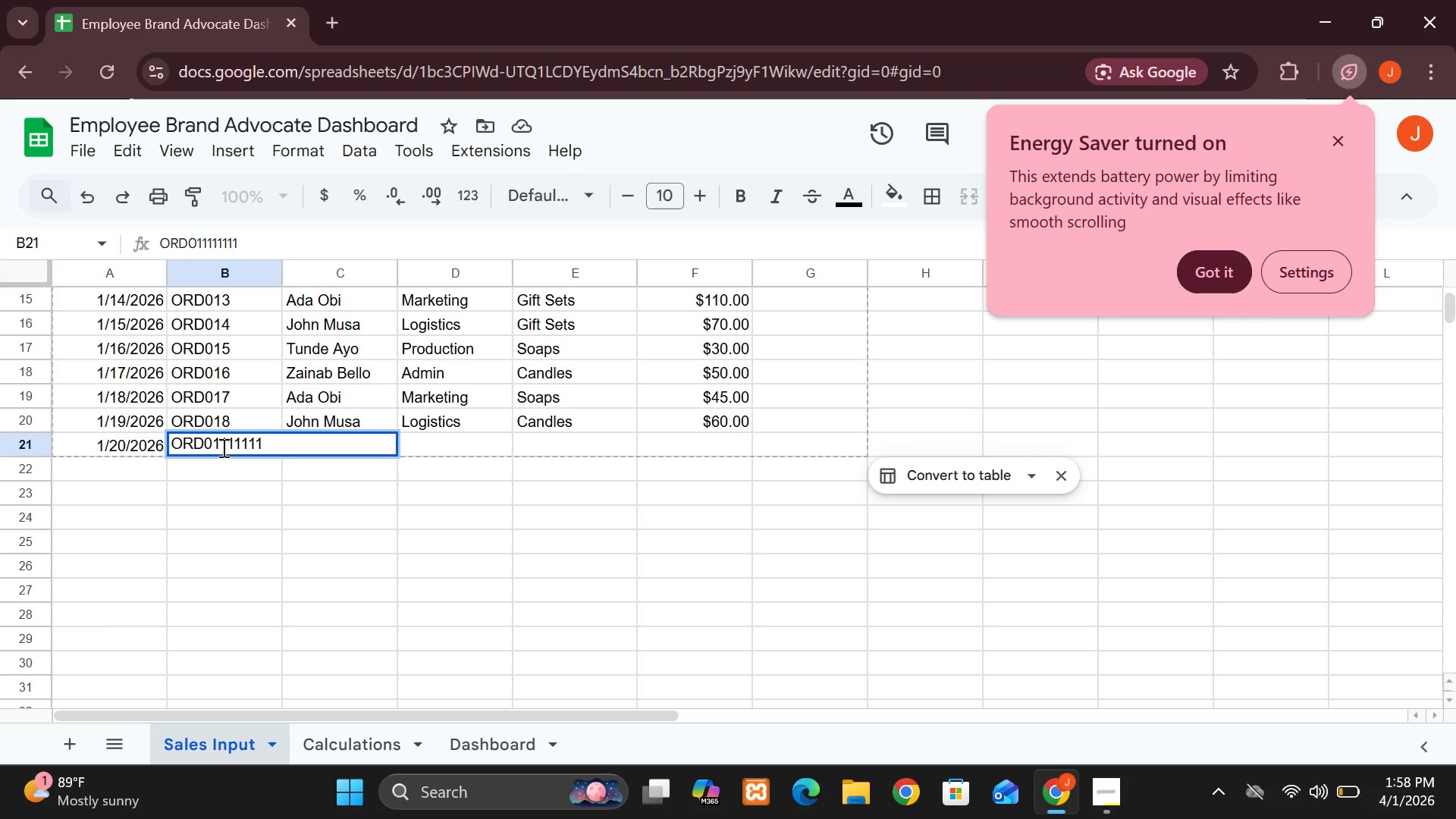 
key(Backspace)
 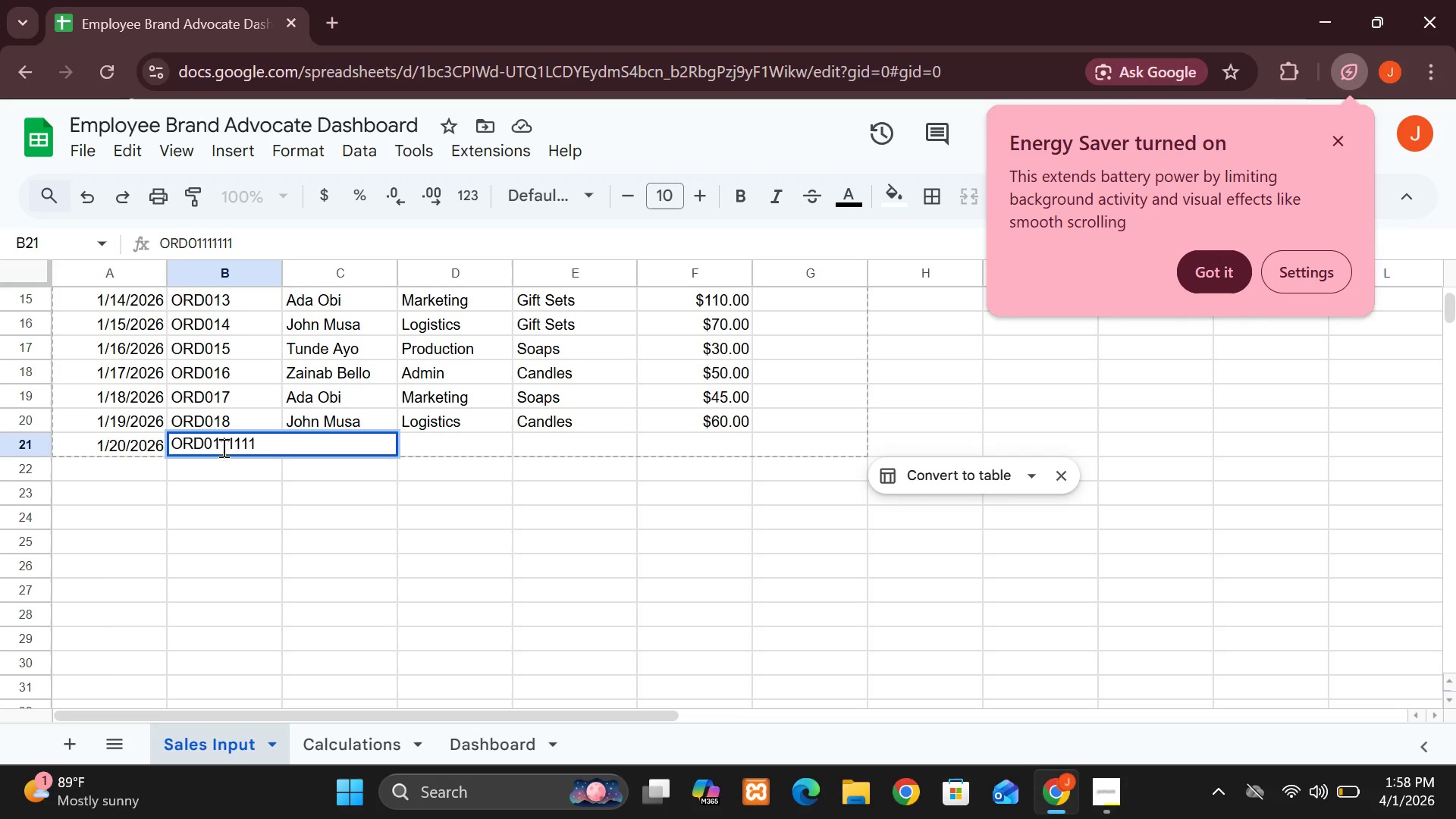 
key(Backspace)
 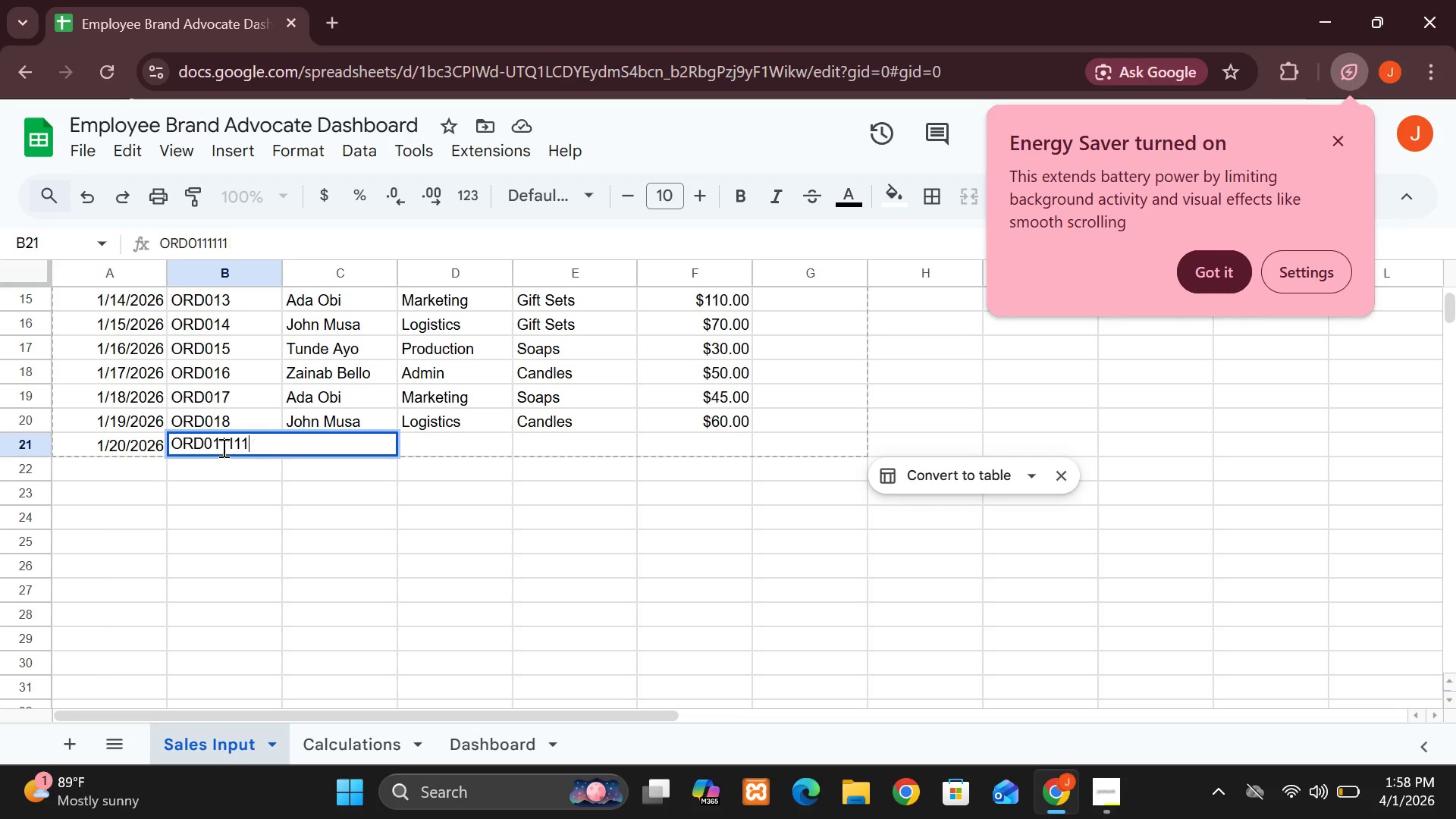 
key(Backspace)
 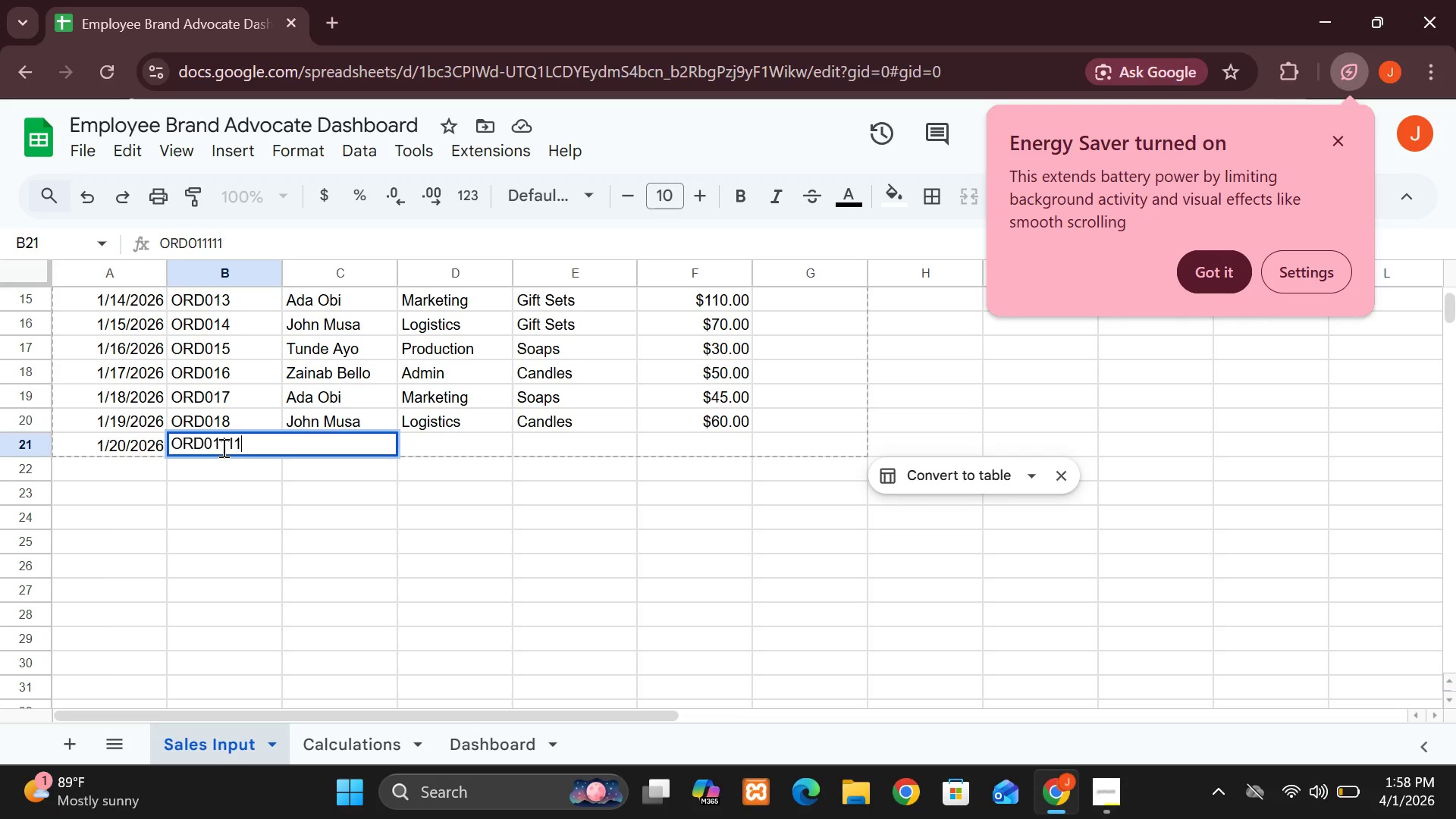 
key(Backspace)
 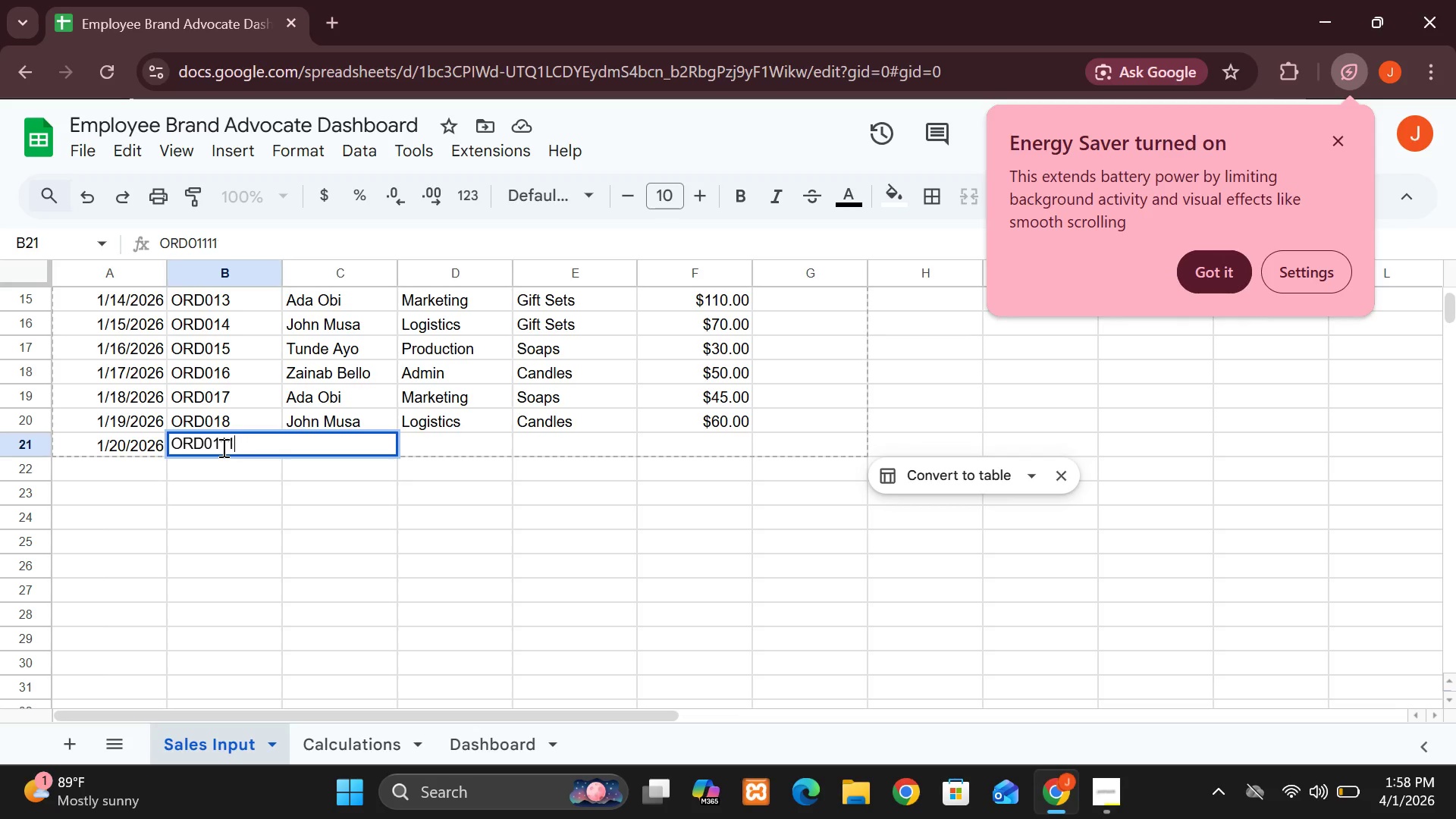 
key(Backspace)
 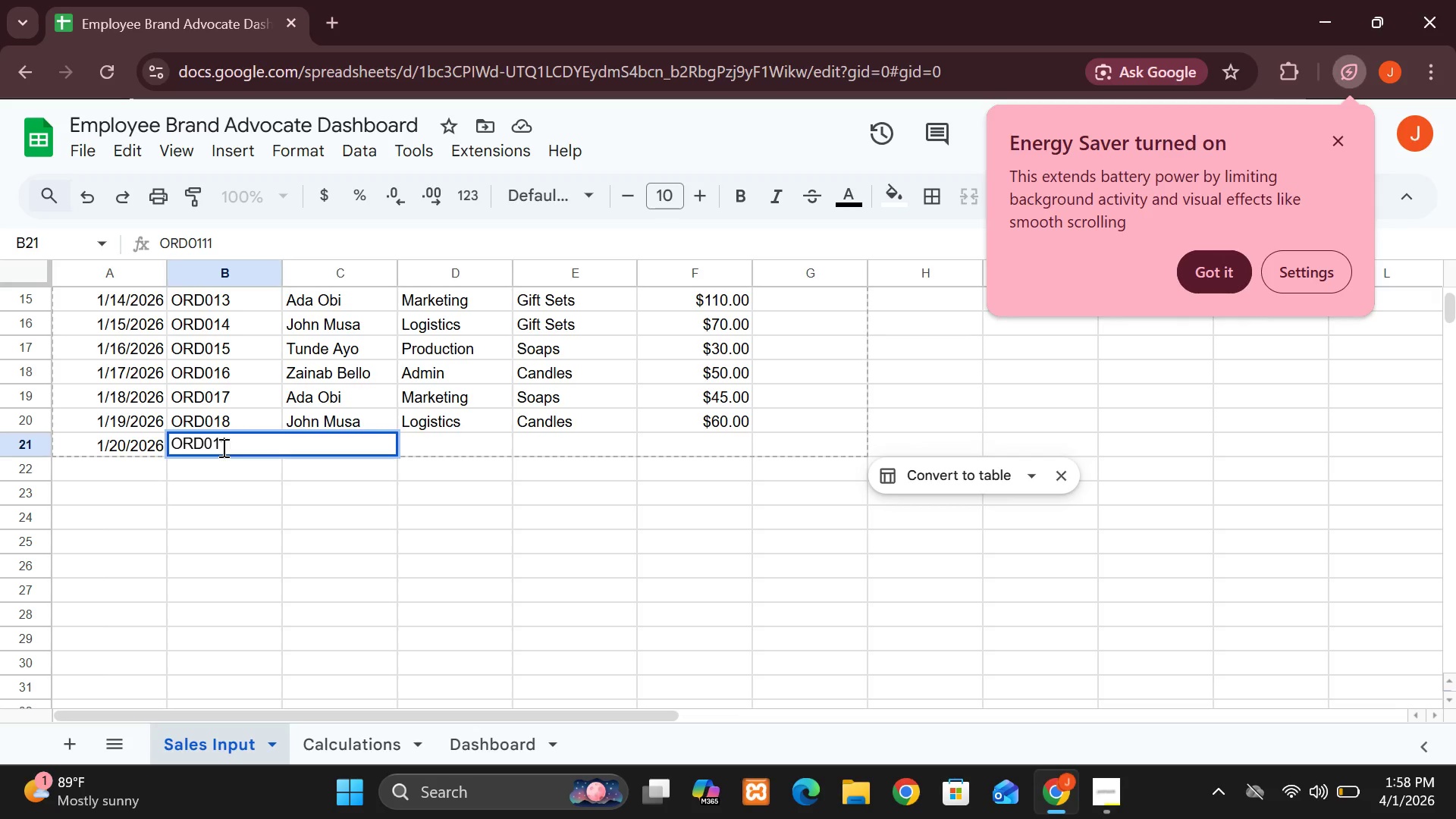 
key(Backspace)
 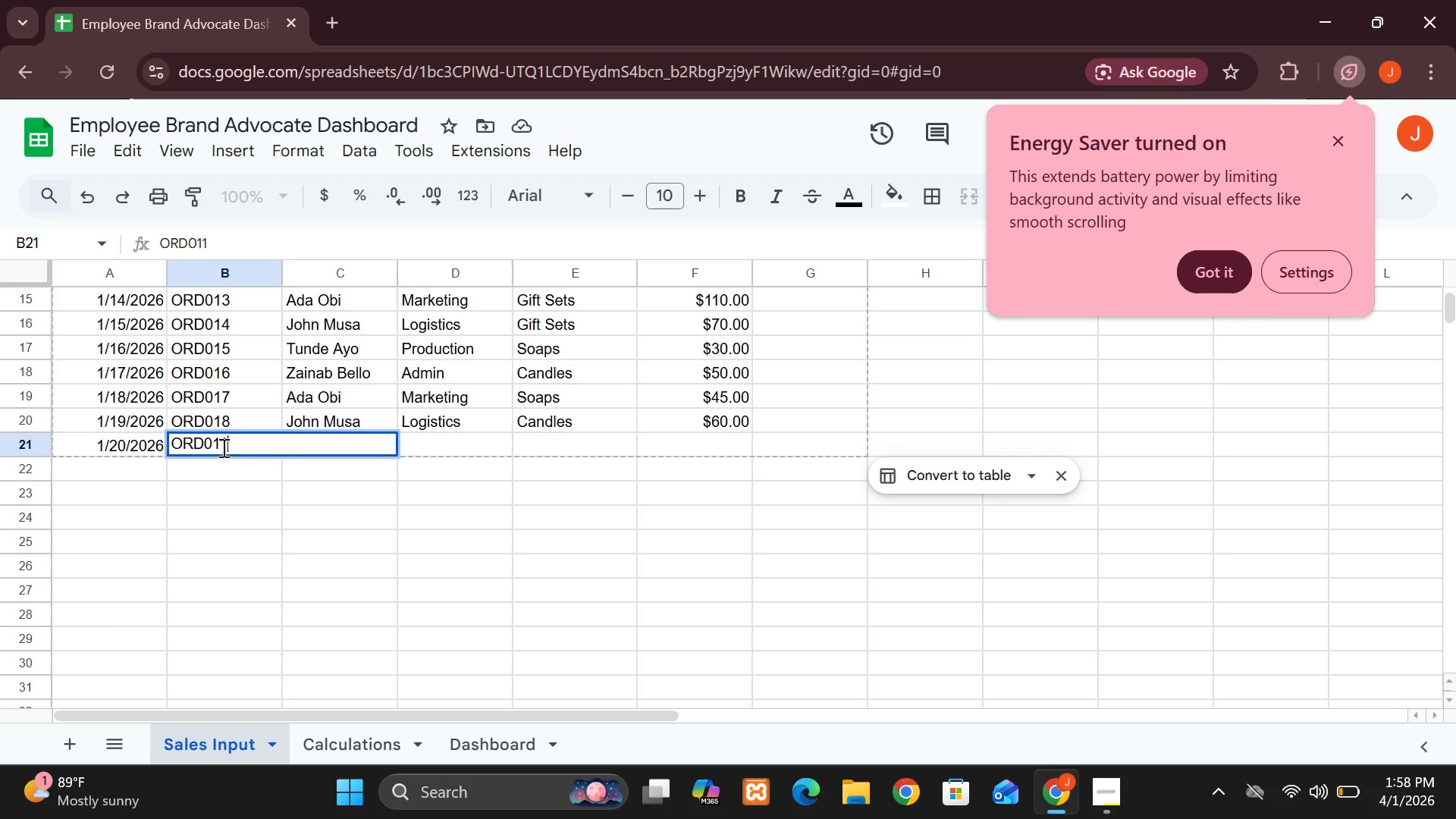 
key(Backspace)
 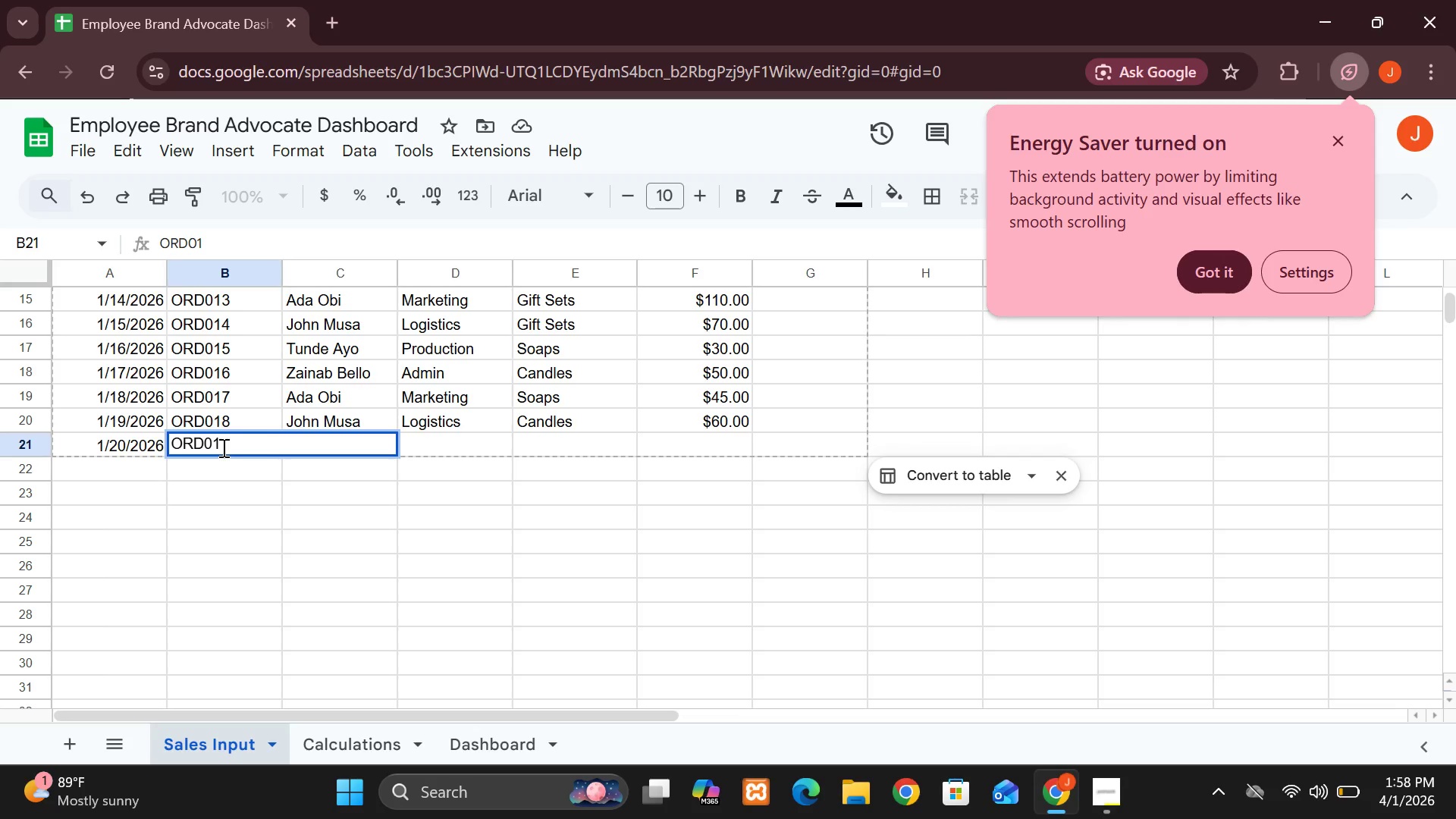 
key(9)
 